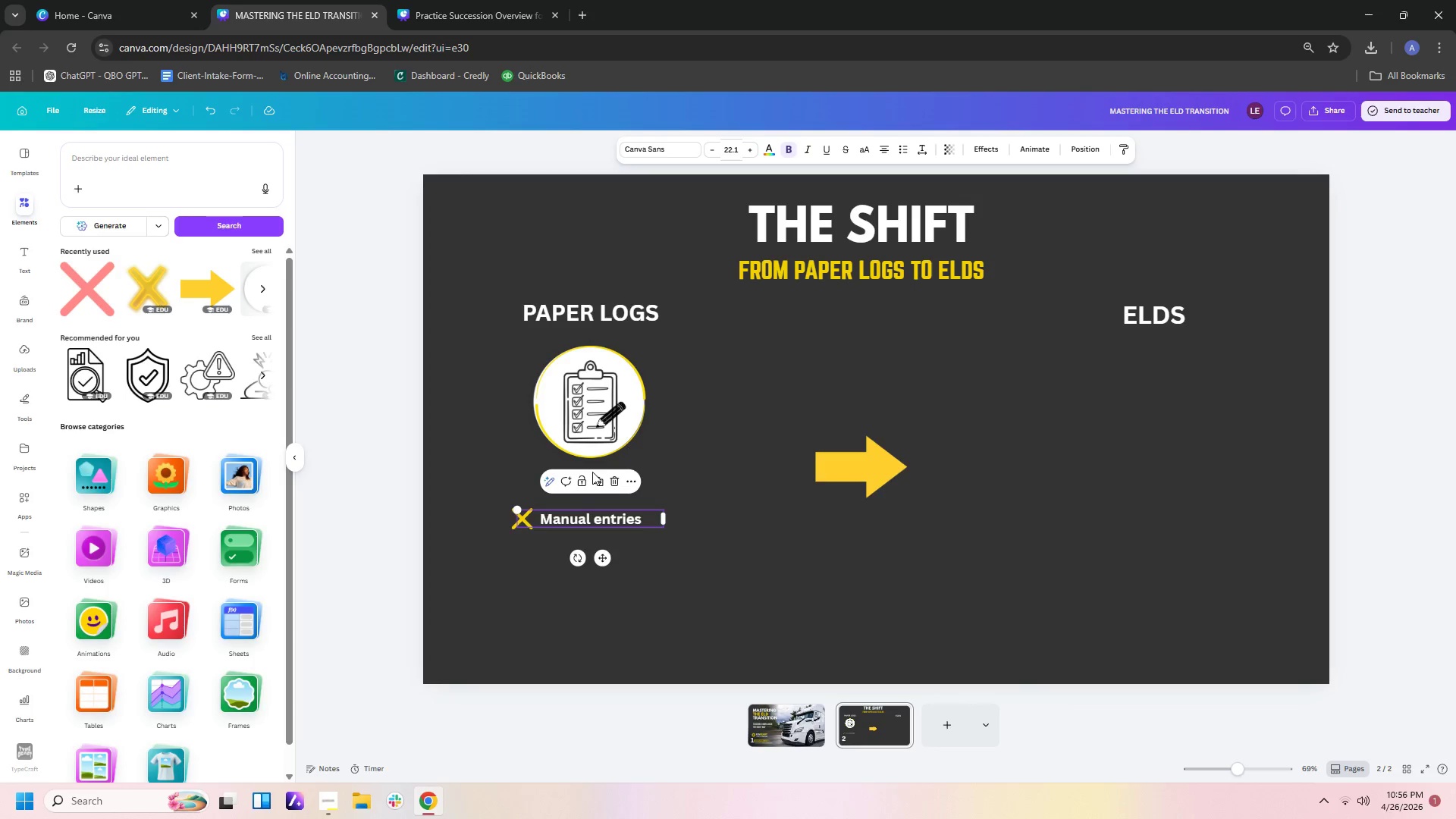 
left_click([595, 478])
 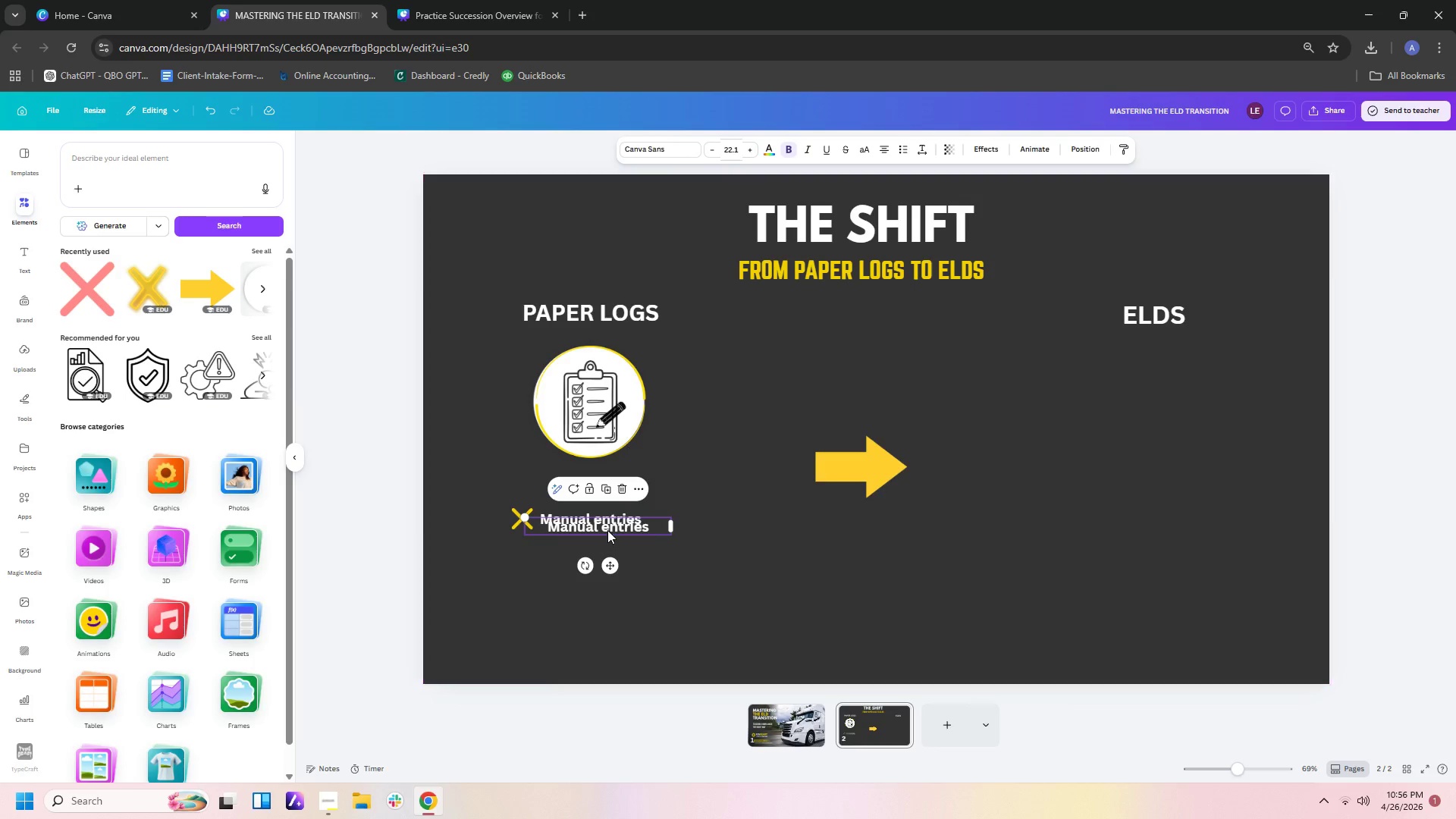 
left_click_drag(start_coordinate=[607, 523], to_coordinate=[600, 538])
 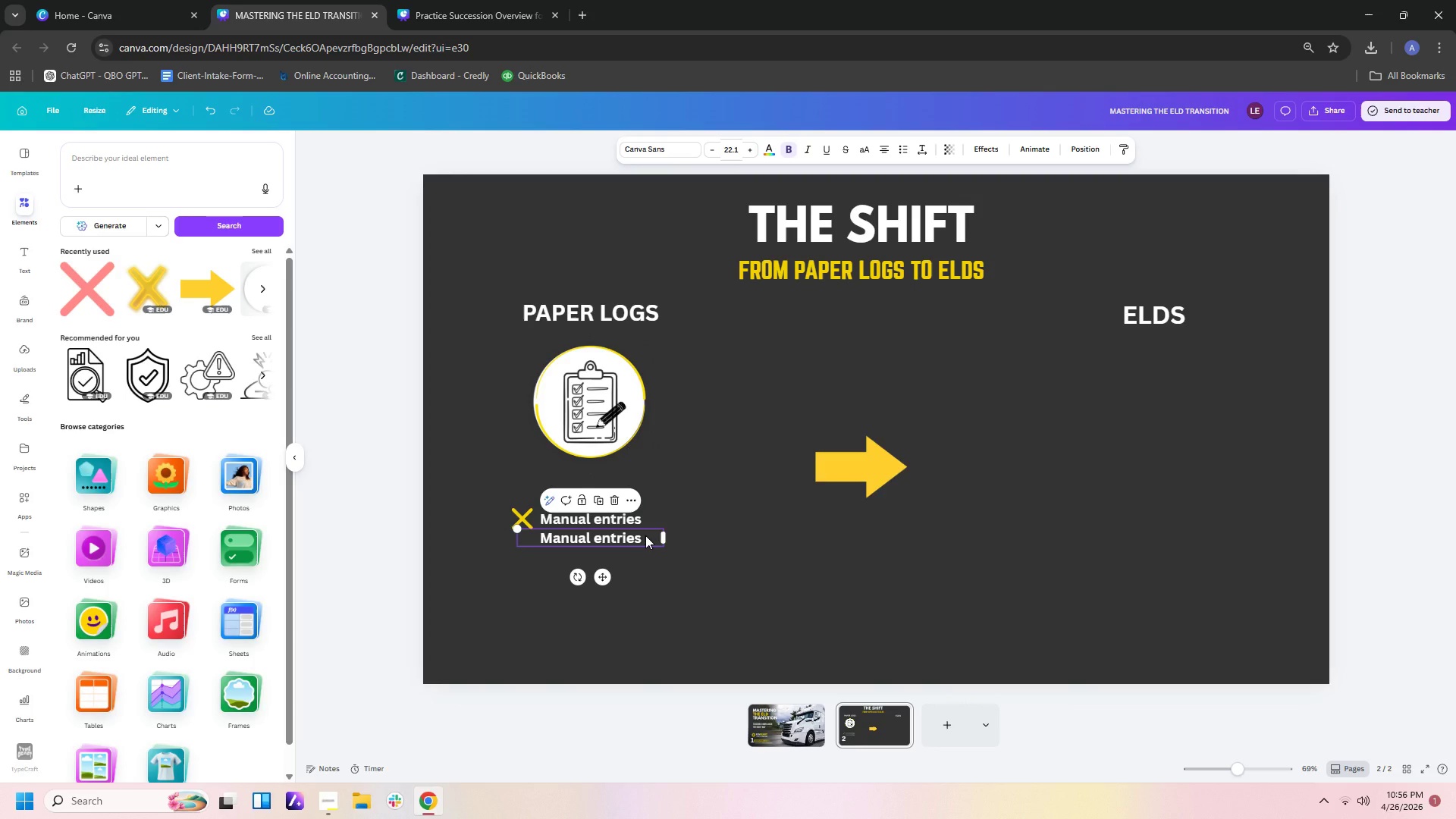 
left_click([645, 535])
 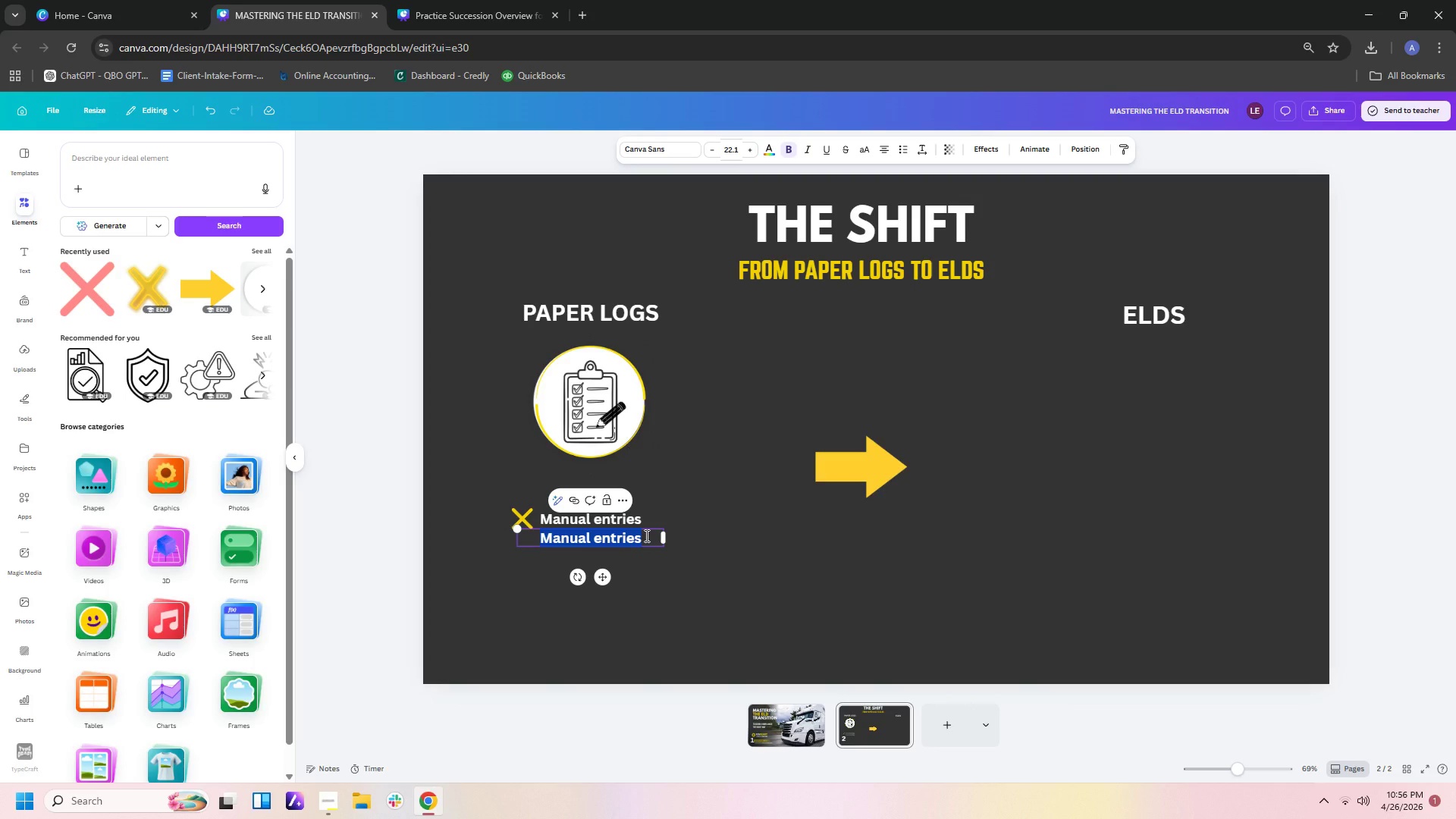 
key(Backspace)
 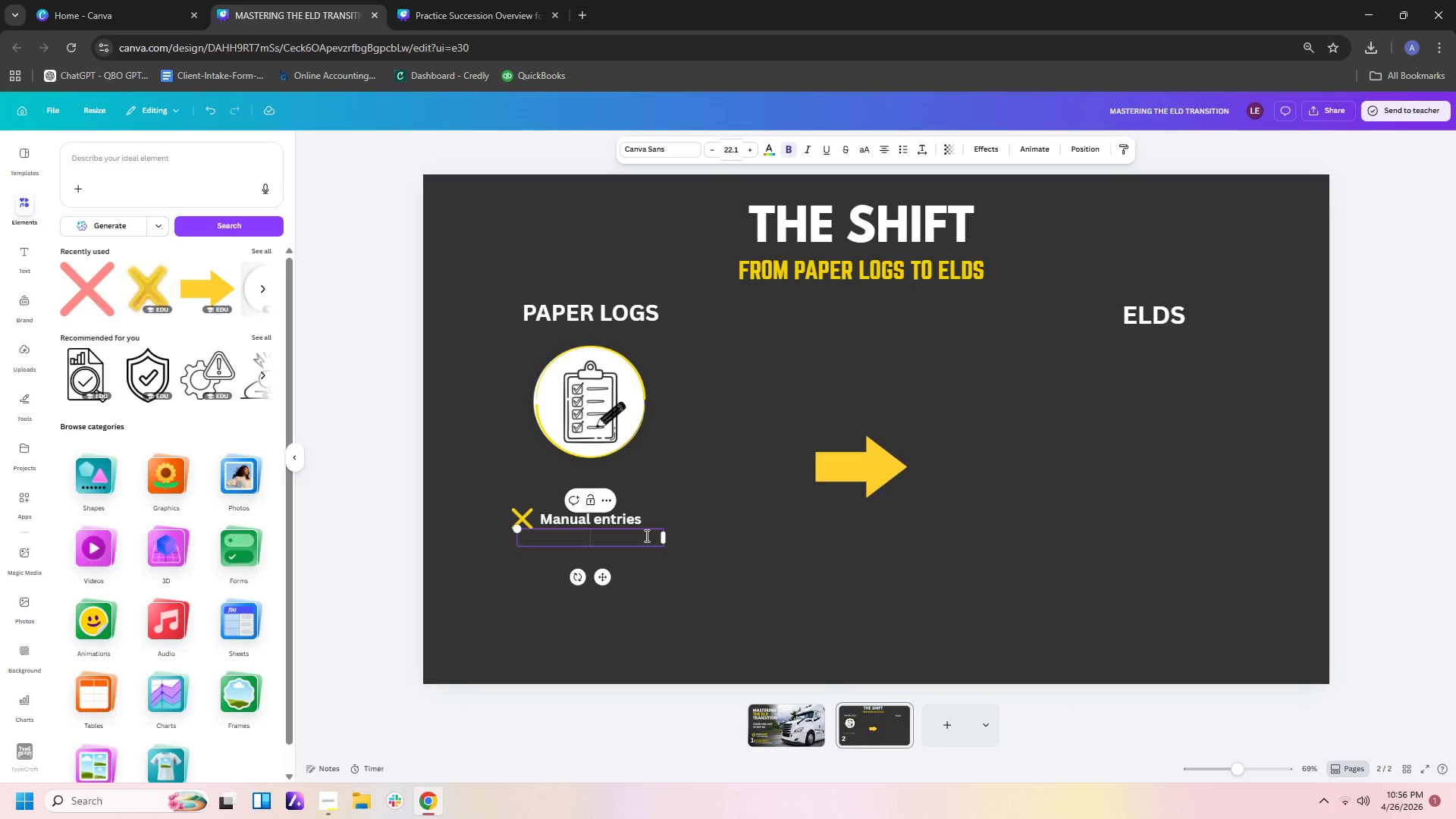 
type(Prone en)
key(Backspace)
key(Backspace)
 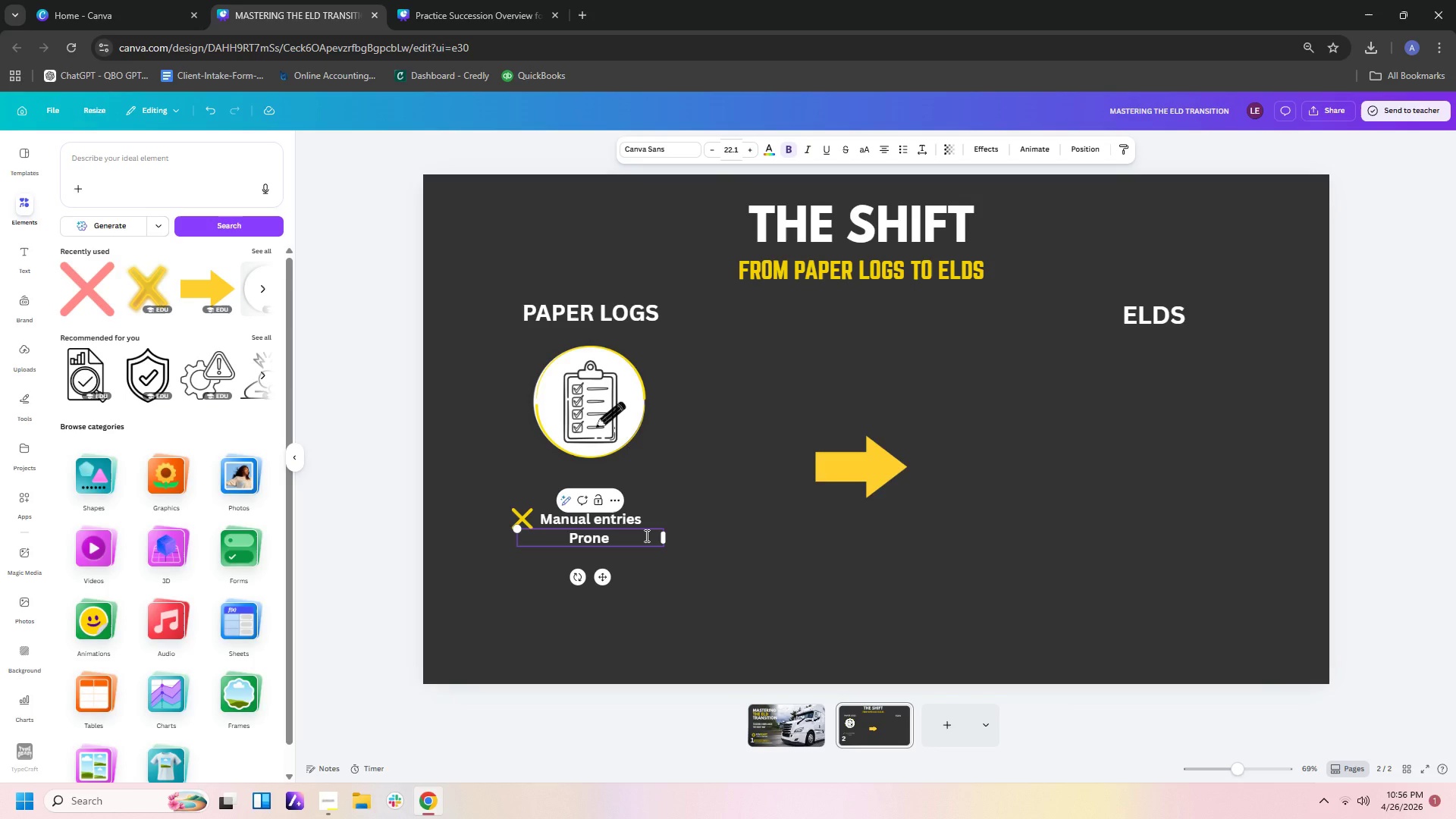 
wait(21.66)
 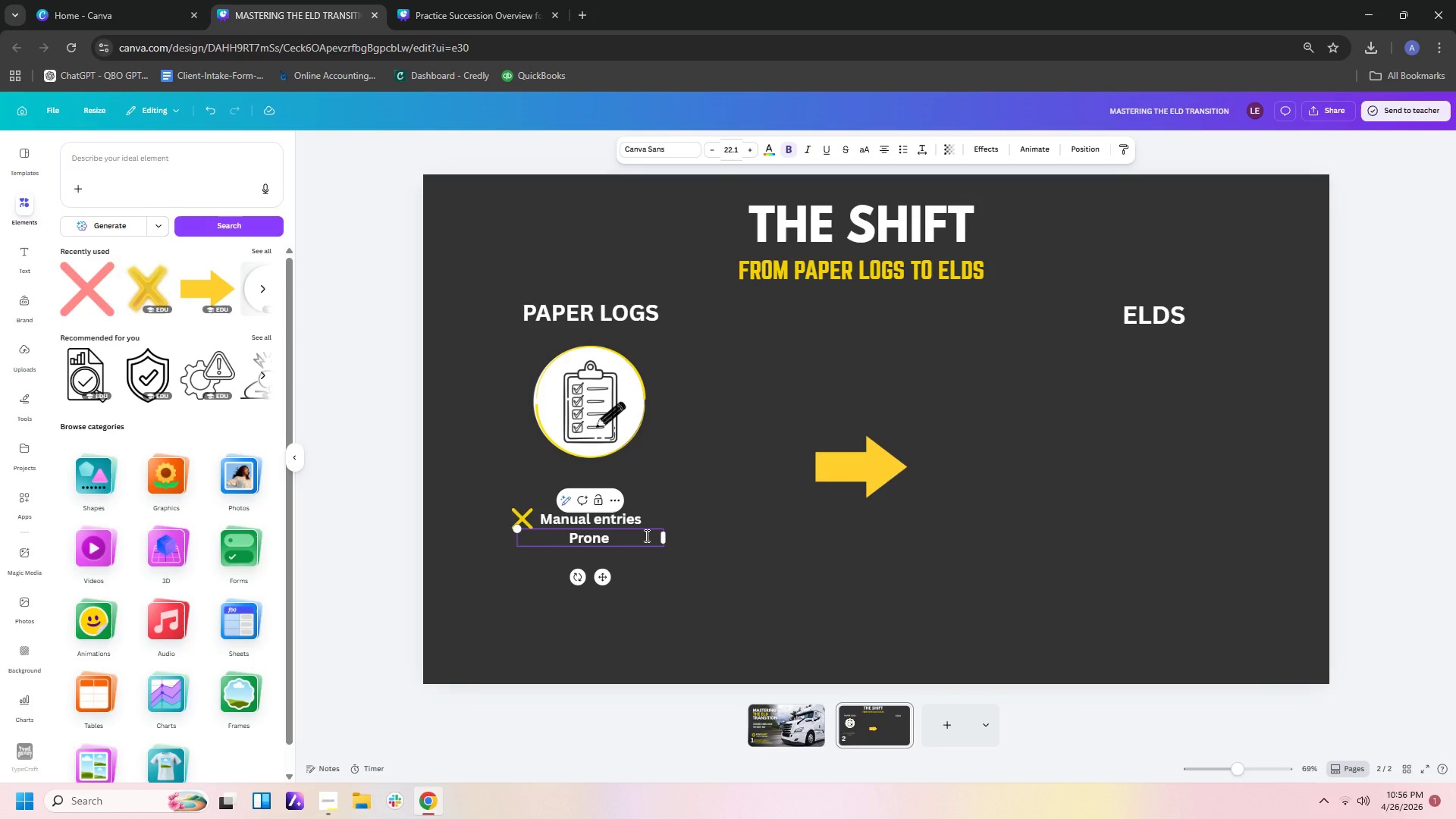 
type(to errors)
 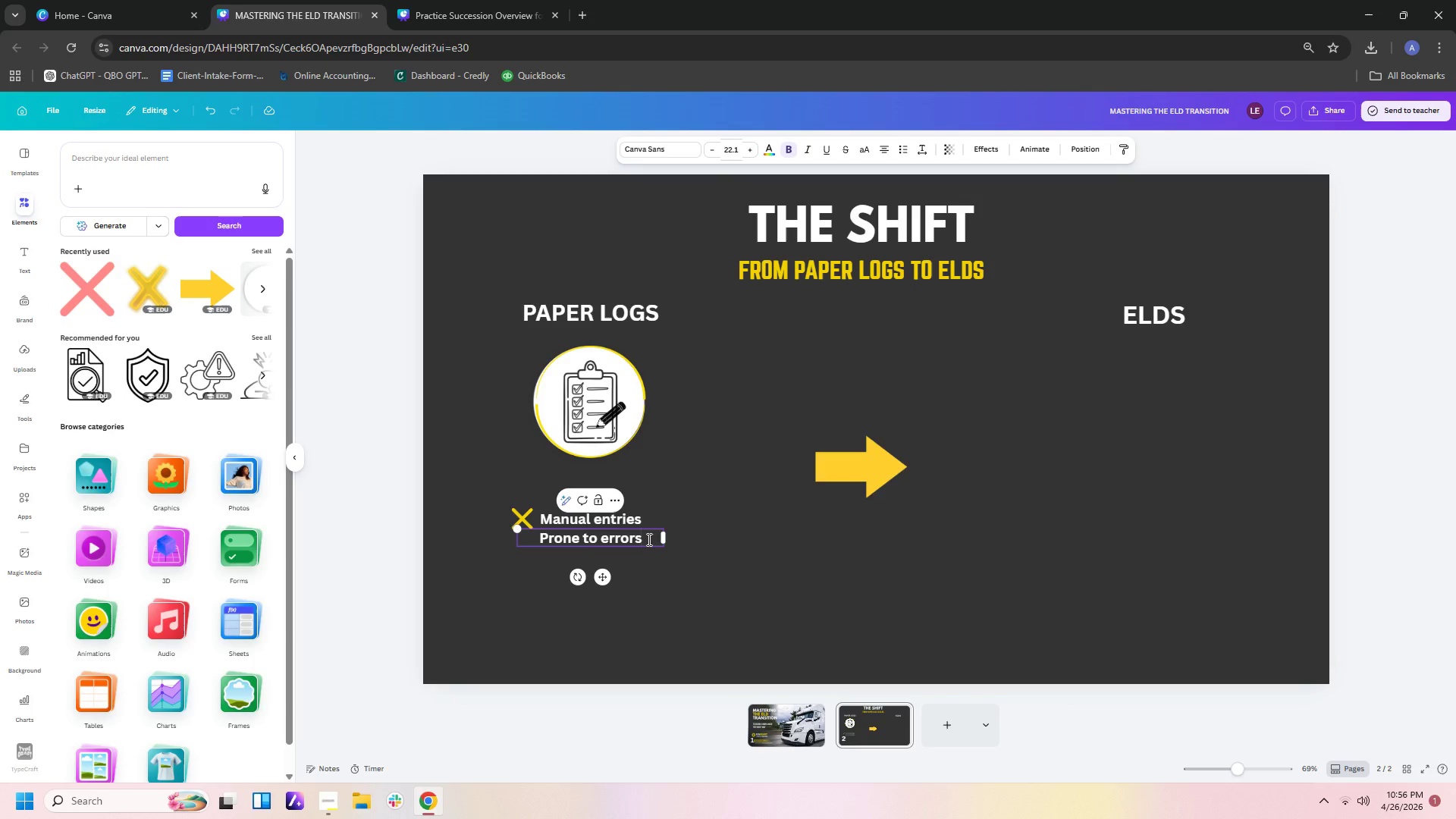 
wait(9.09)
 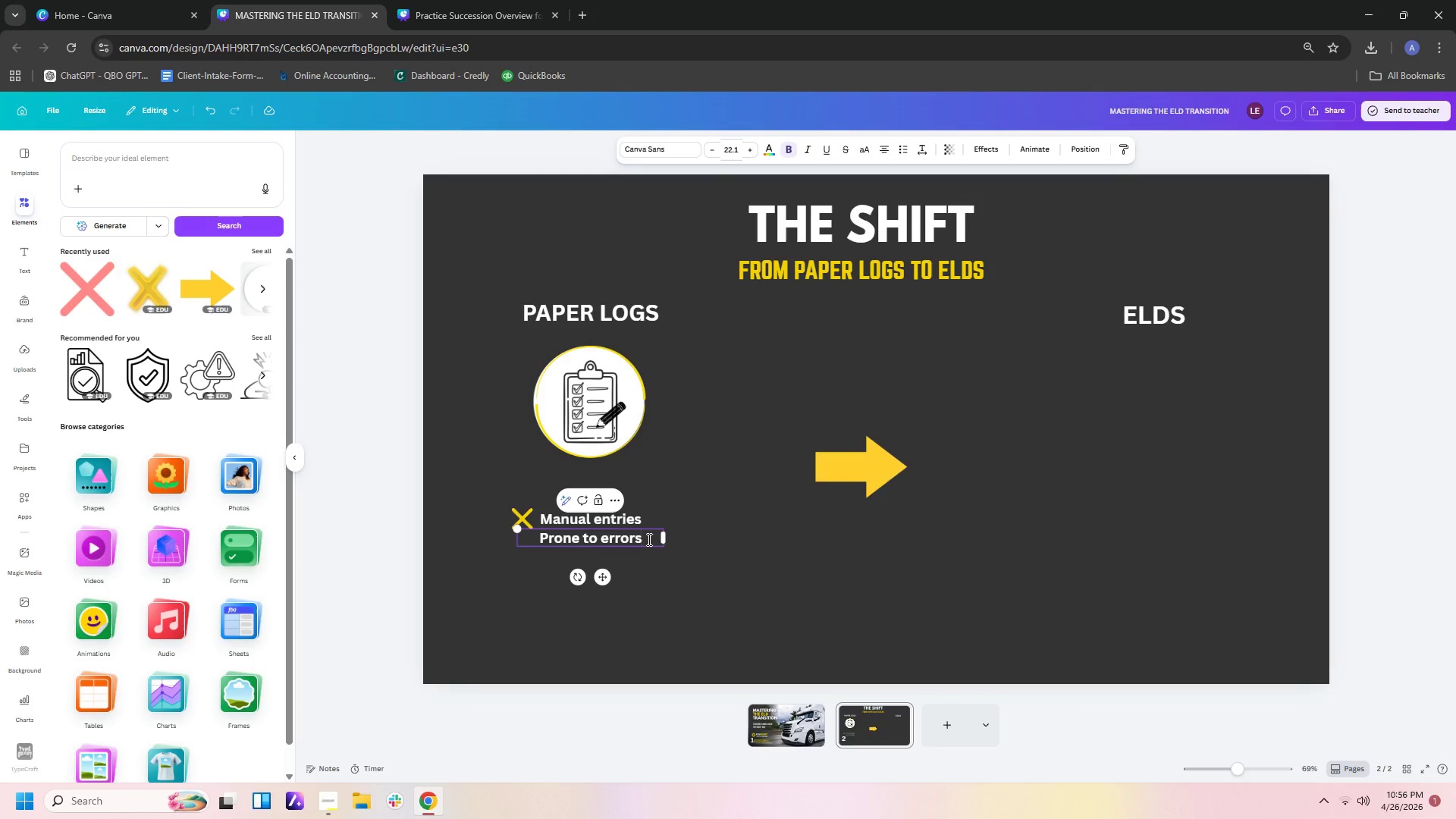 
left_click([639, 427])
 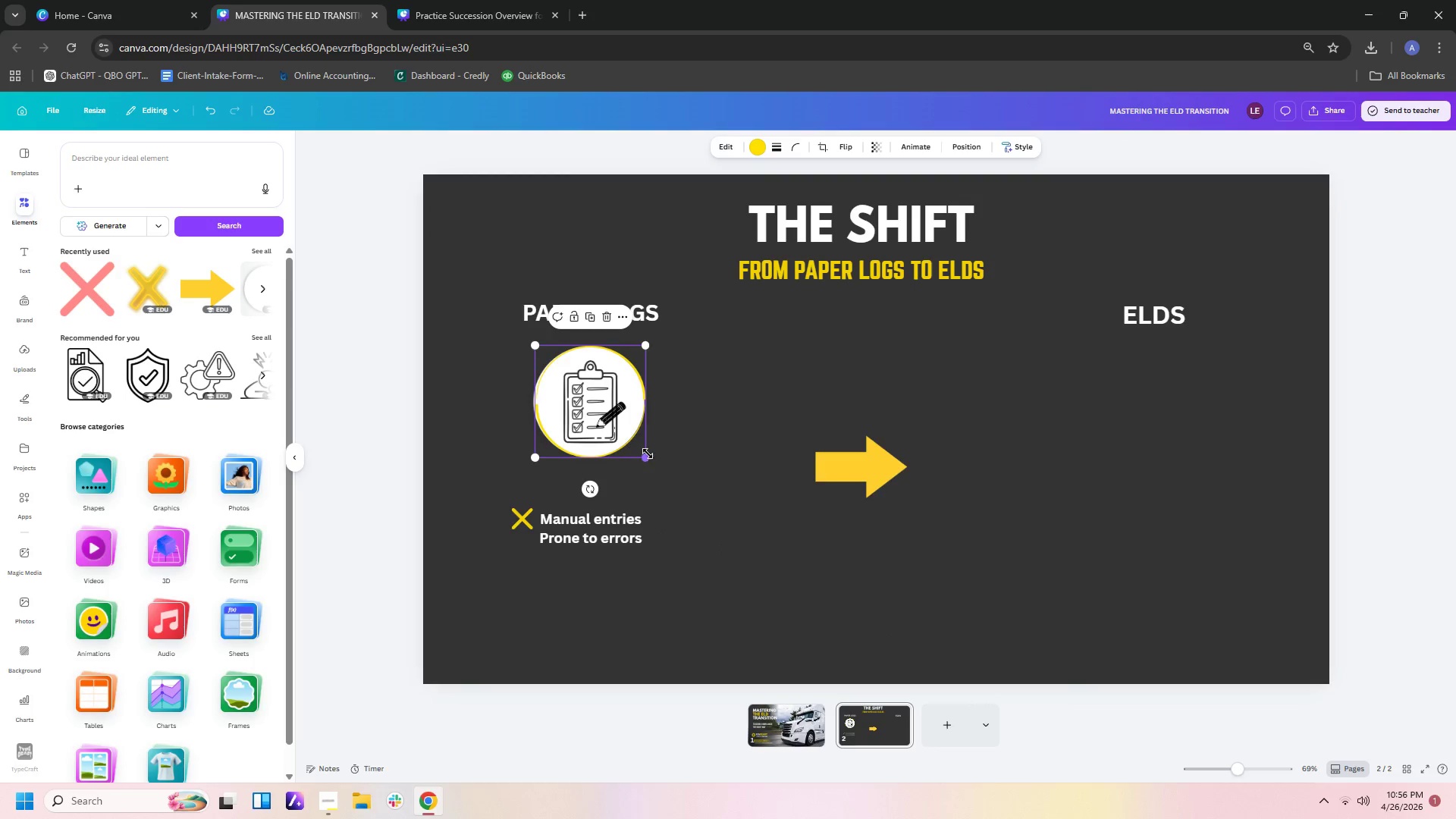 
left_click_drag(start_coordinate=[648, 456], to_coordinate=[737, 516])
 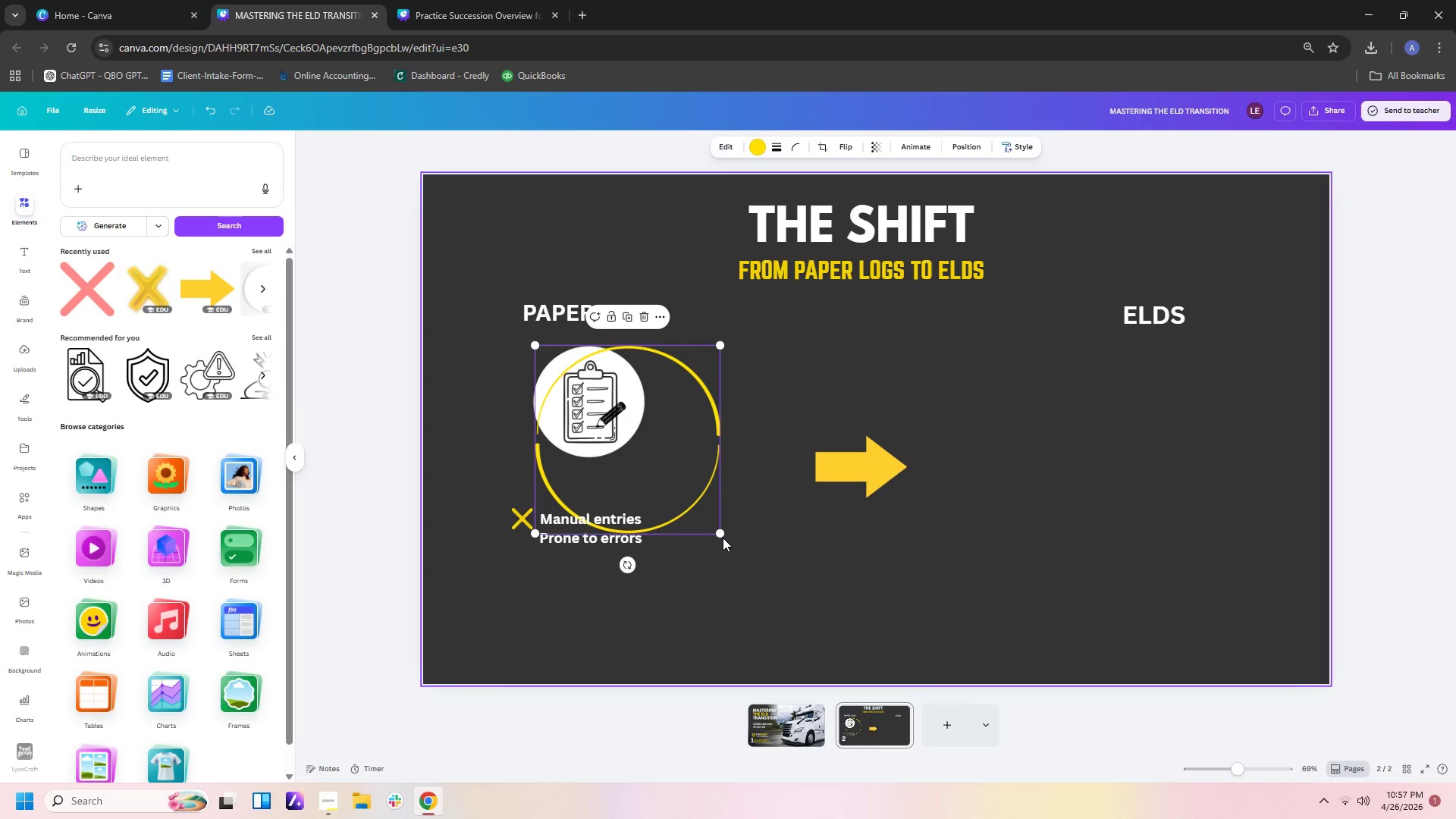 
left_click_drag(start_coordinate=[722, 532], to_coordinate=[661, 467])
 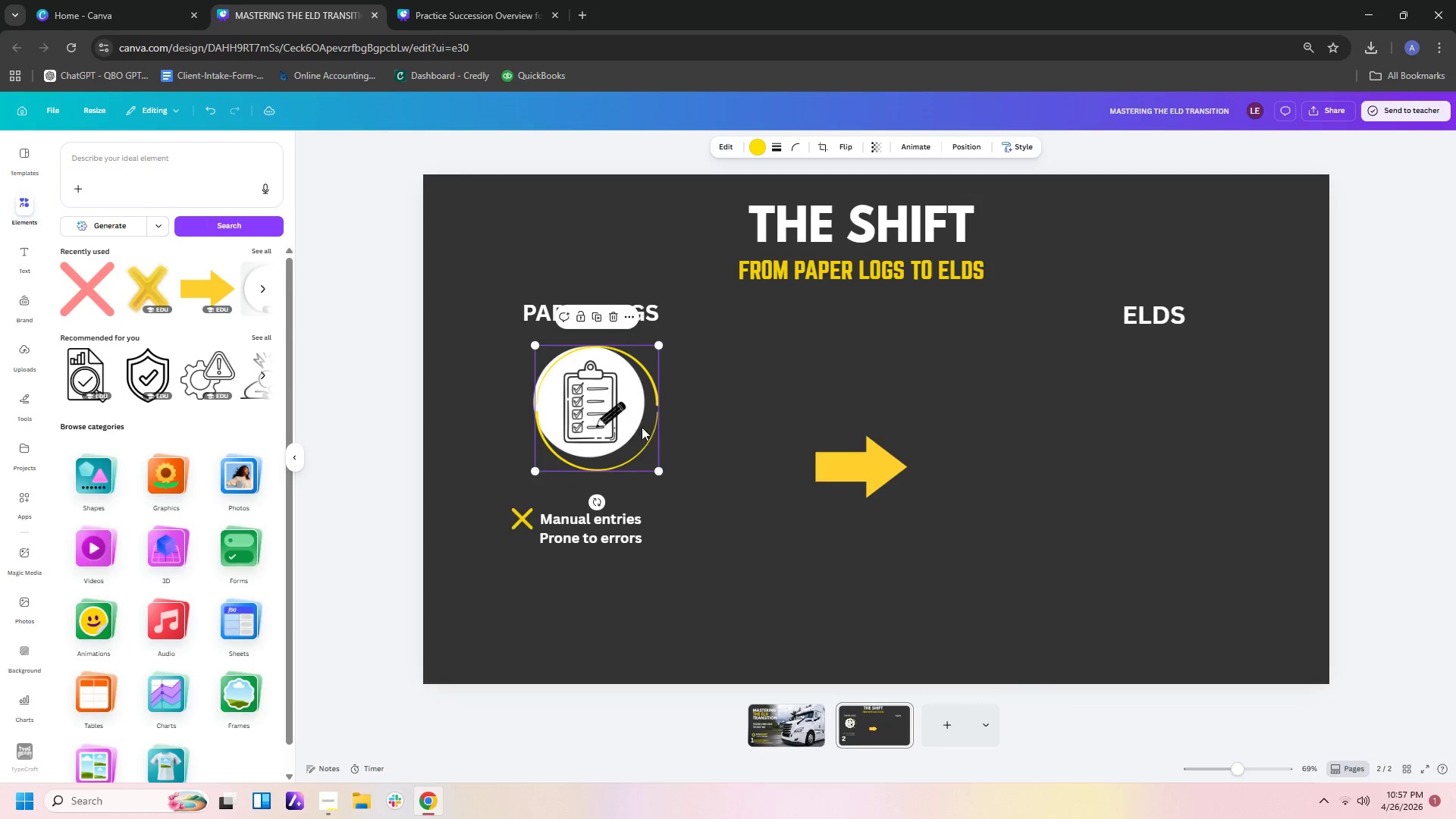 
left_click_drag(start_coordinate=[642, 426], to_coordinate=[633, 450])
 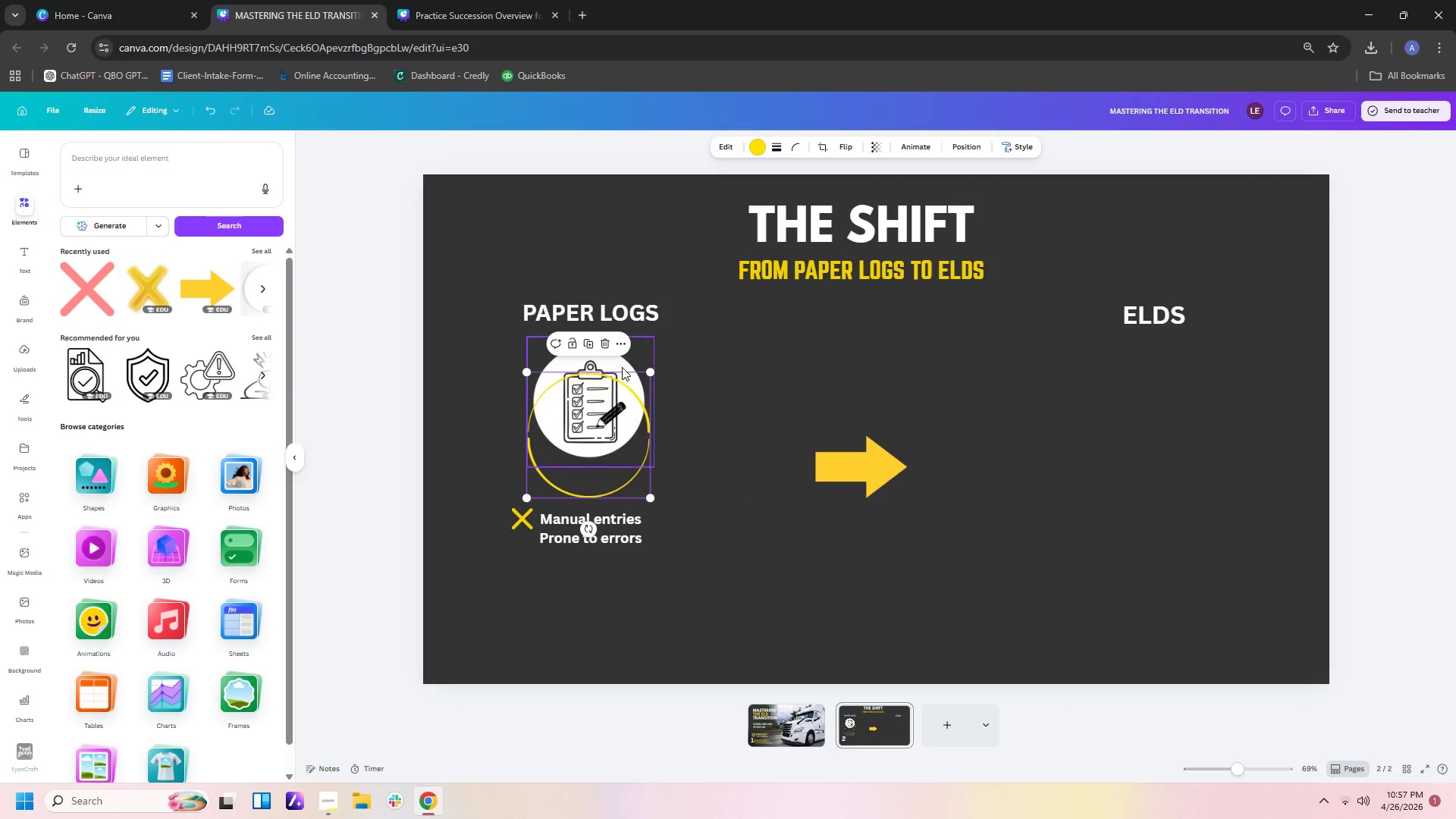 
left_click([623, 360])
 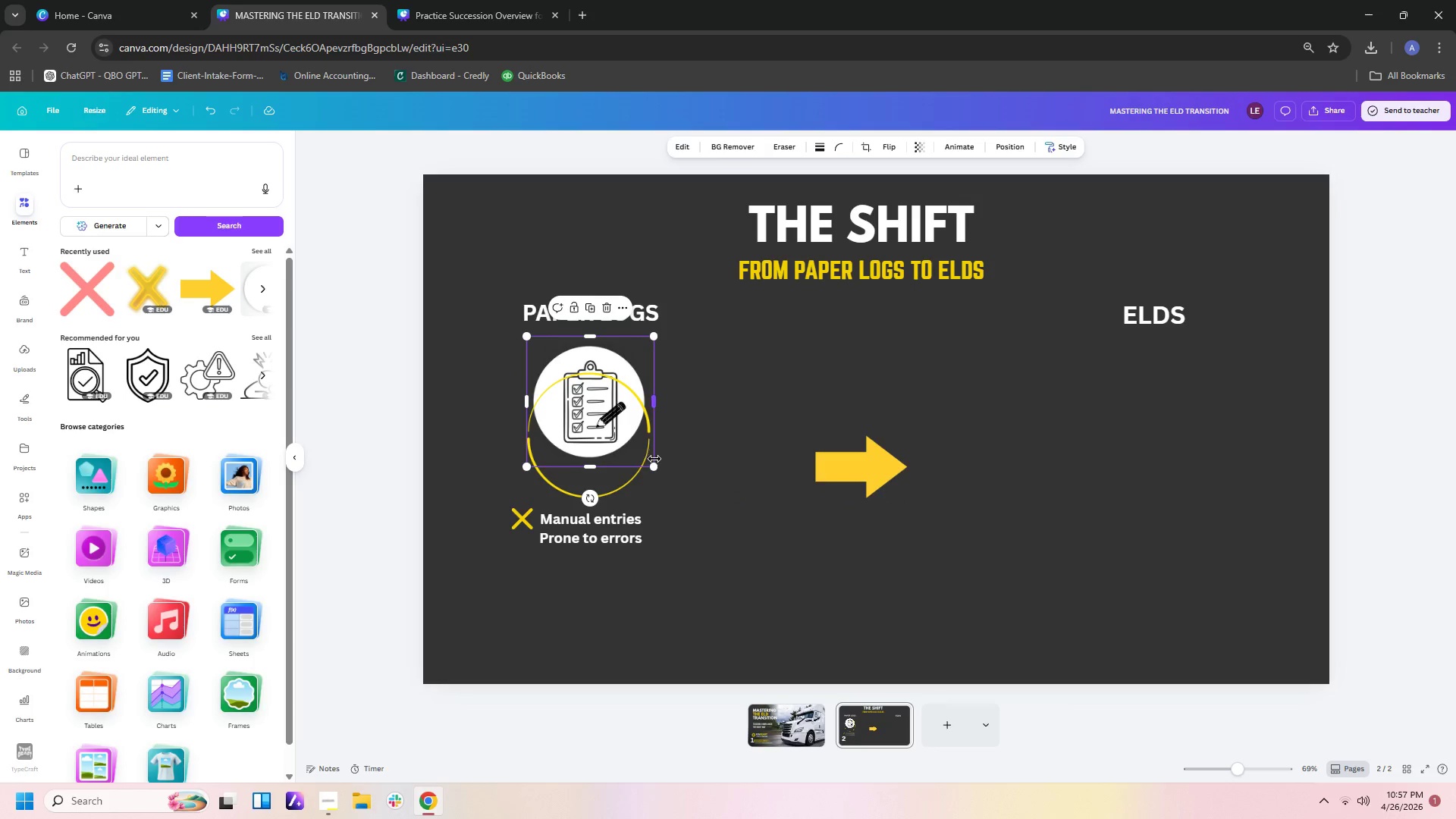 
left_click_drag(start_coordinate=[657, 461], to_coordinate=[666, 467])
 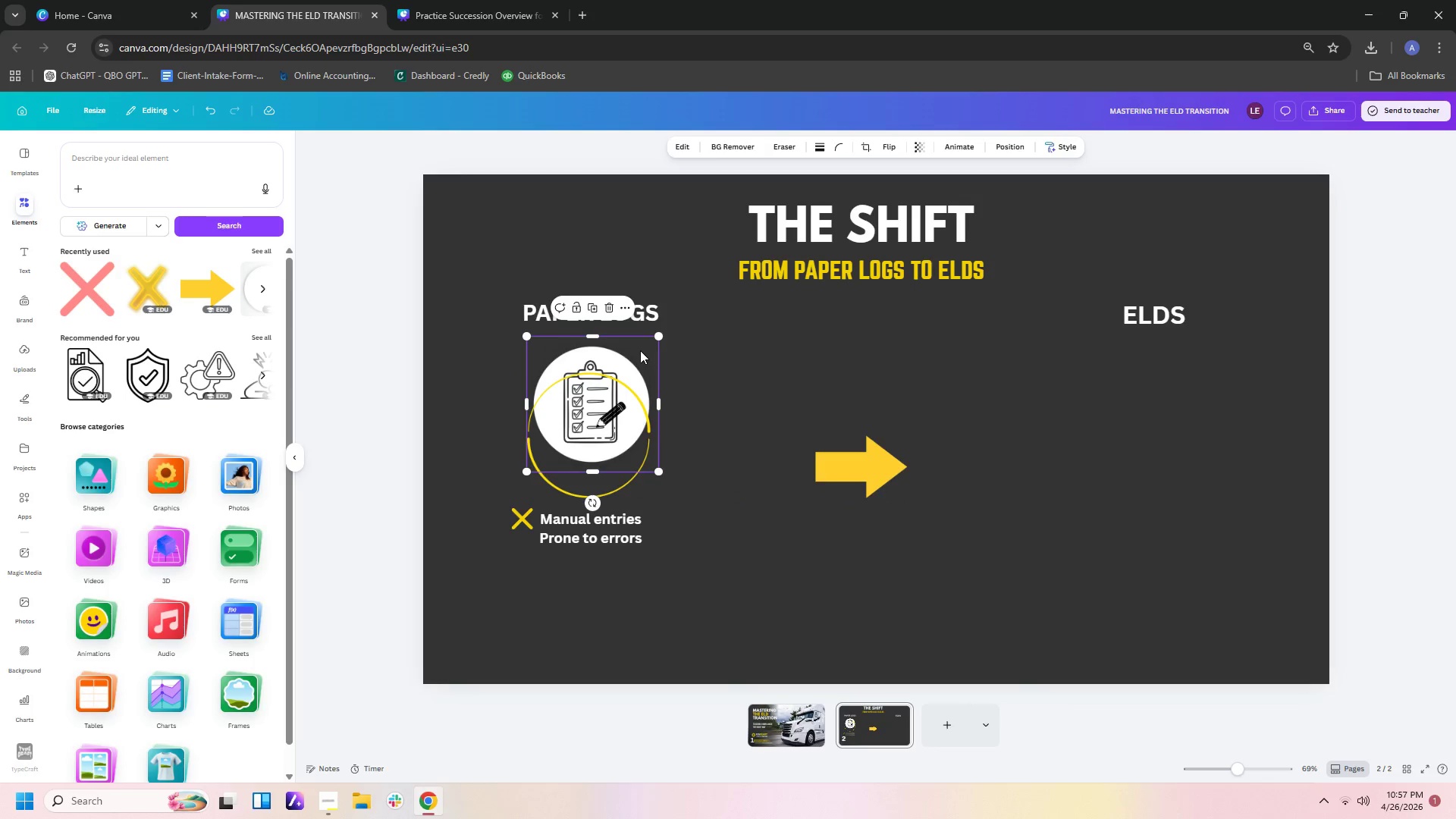 
left_click_drag(start_coordinate=[631, 350], to_coordinate=[629, 379])
 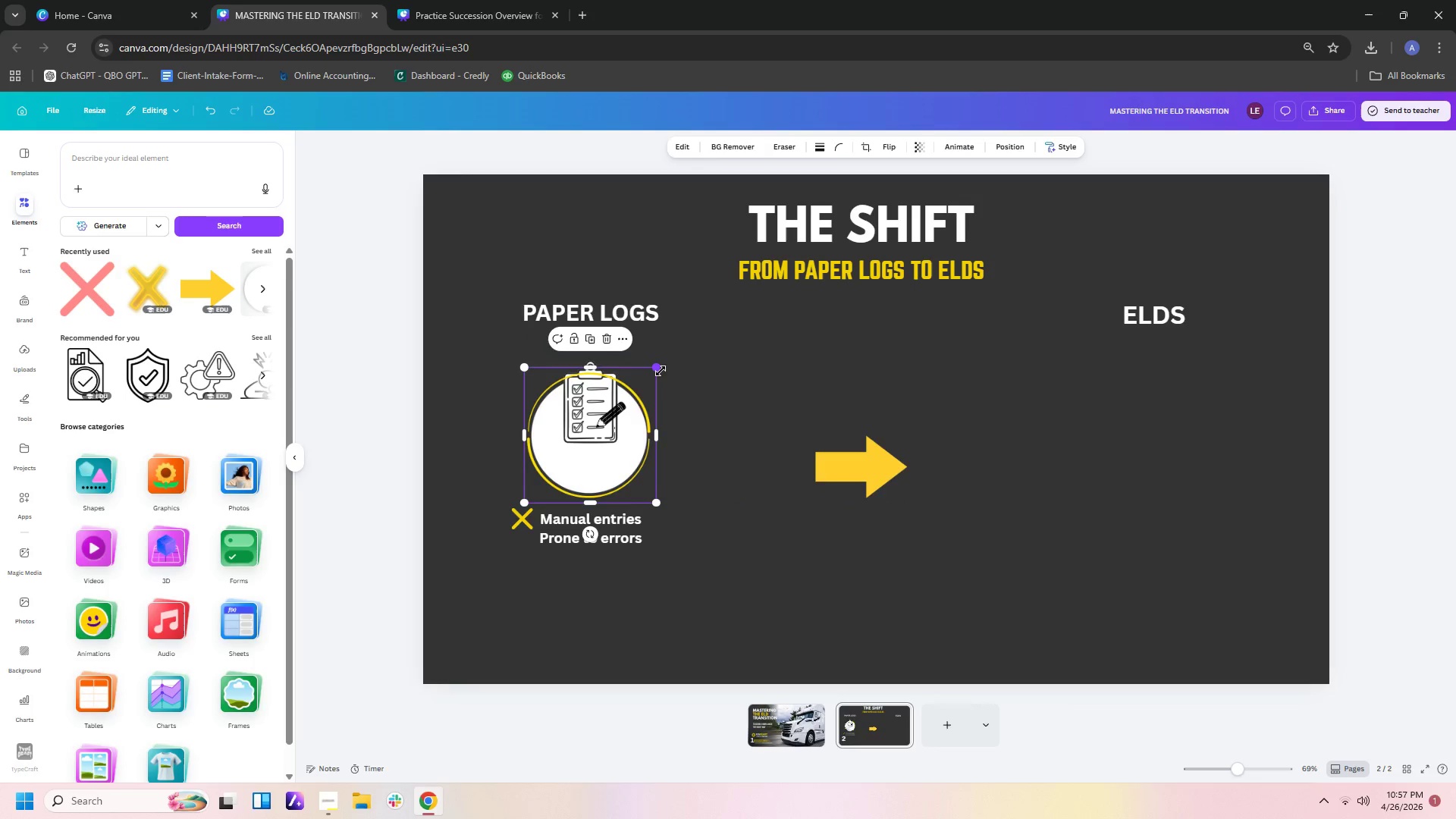 
left_click_drag(start_coordinate=[661, 370], to_coordinate=[667, 369])
 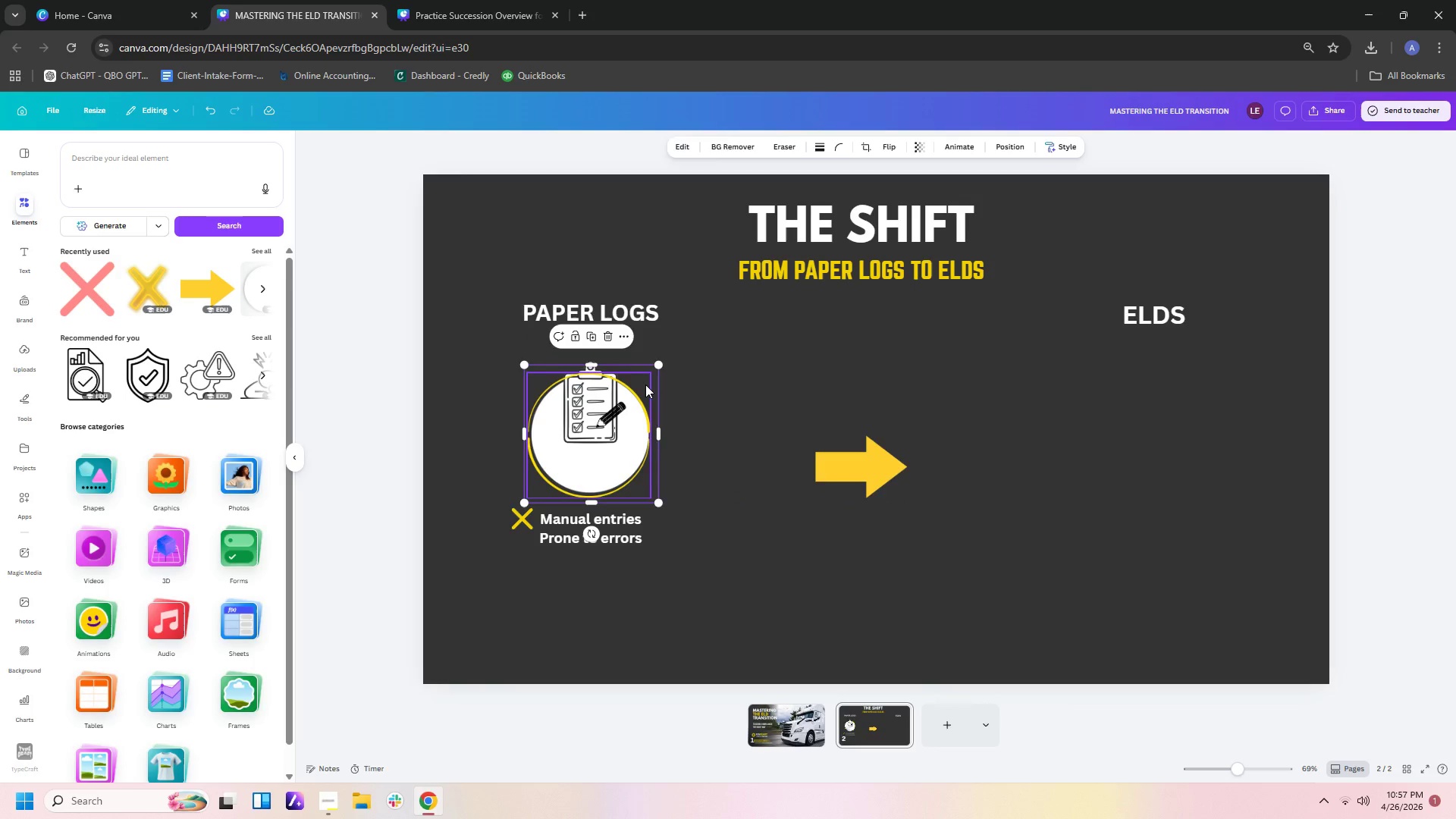 
left_click_drag(start_coordinate=[645, 384], to_coordinate=[647, 381])
 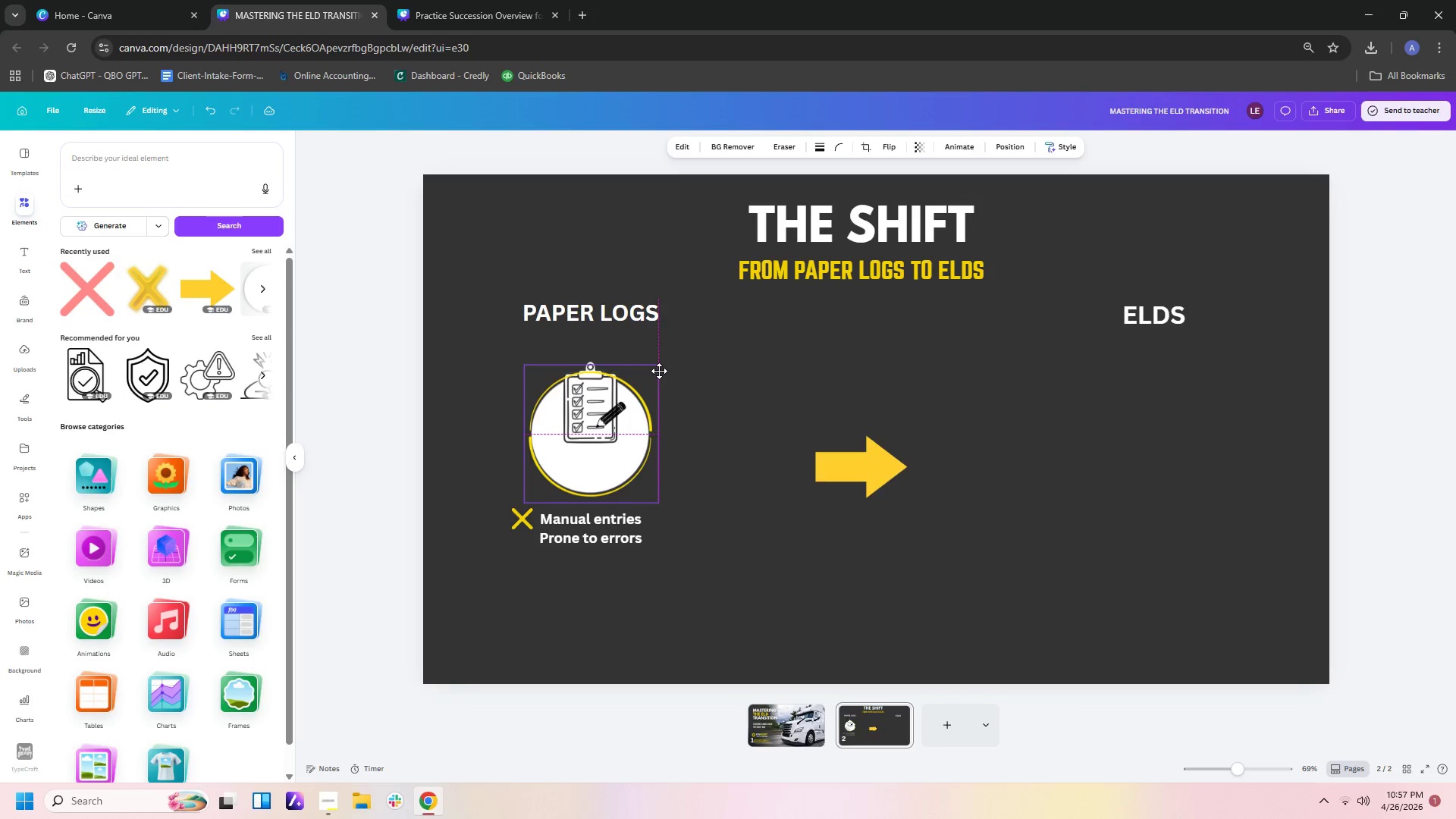 
left_click_drag(start_coordinate=[660, 363], to_coordinate=[656, 363])
 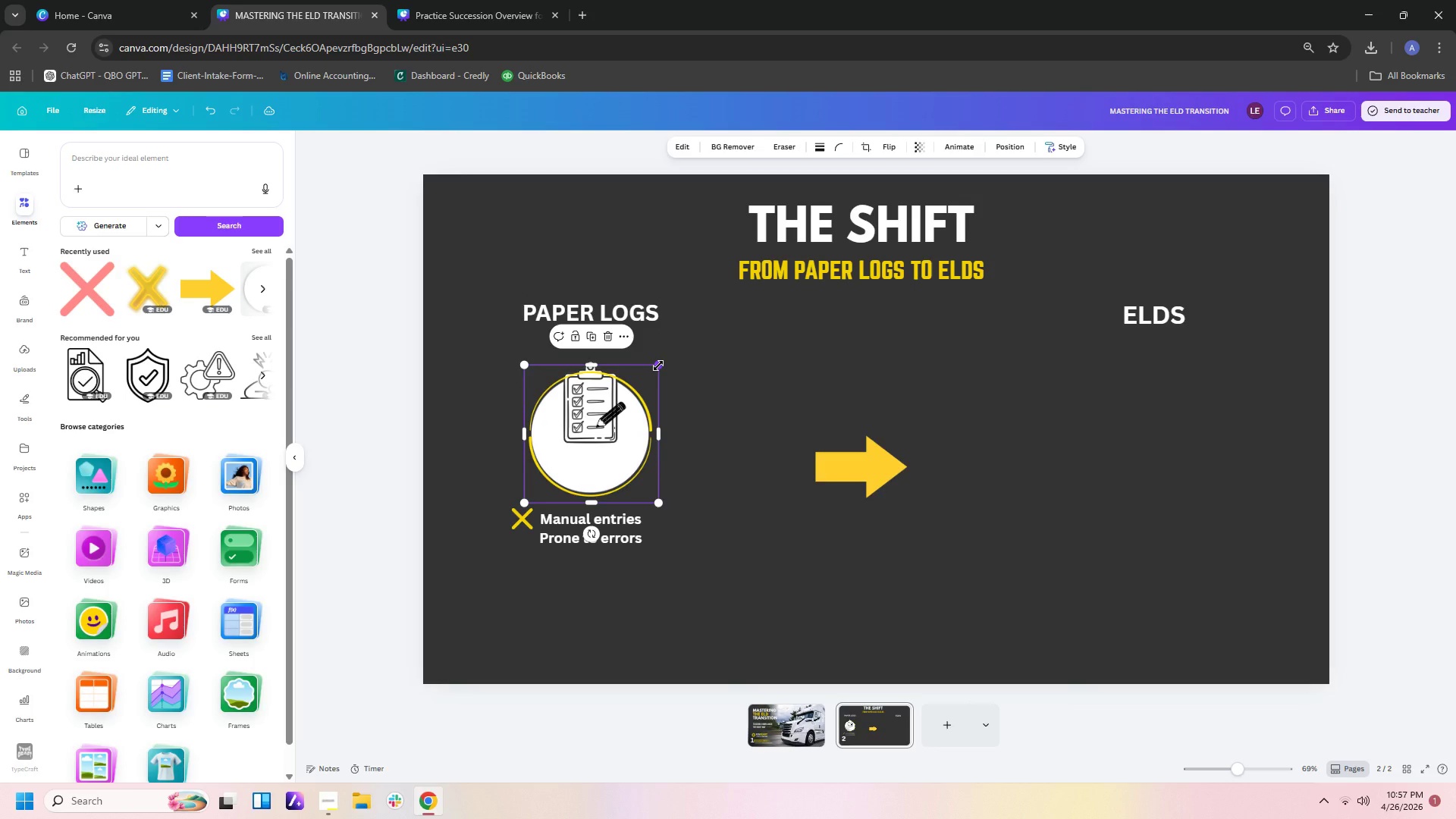 
left_click_drag(start_coordinate=[658, 366], to_coordinate=[665, 366])
 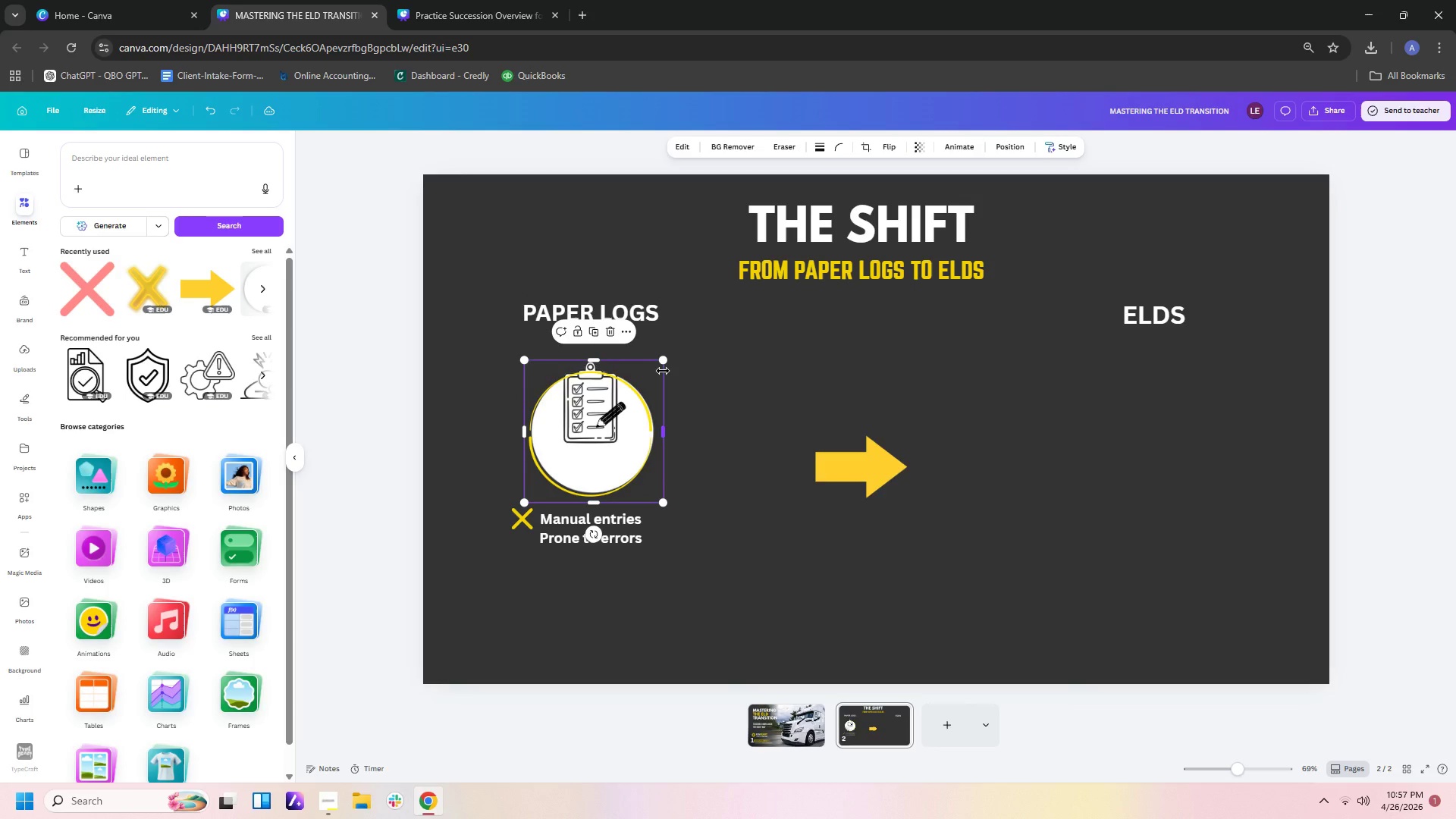 
left_click_drag(start_coordinate=[664, 369], to_coordinate=[657, 378])
 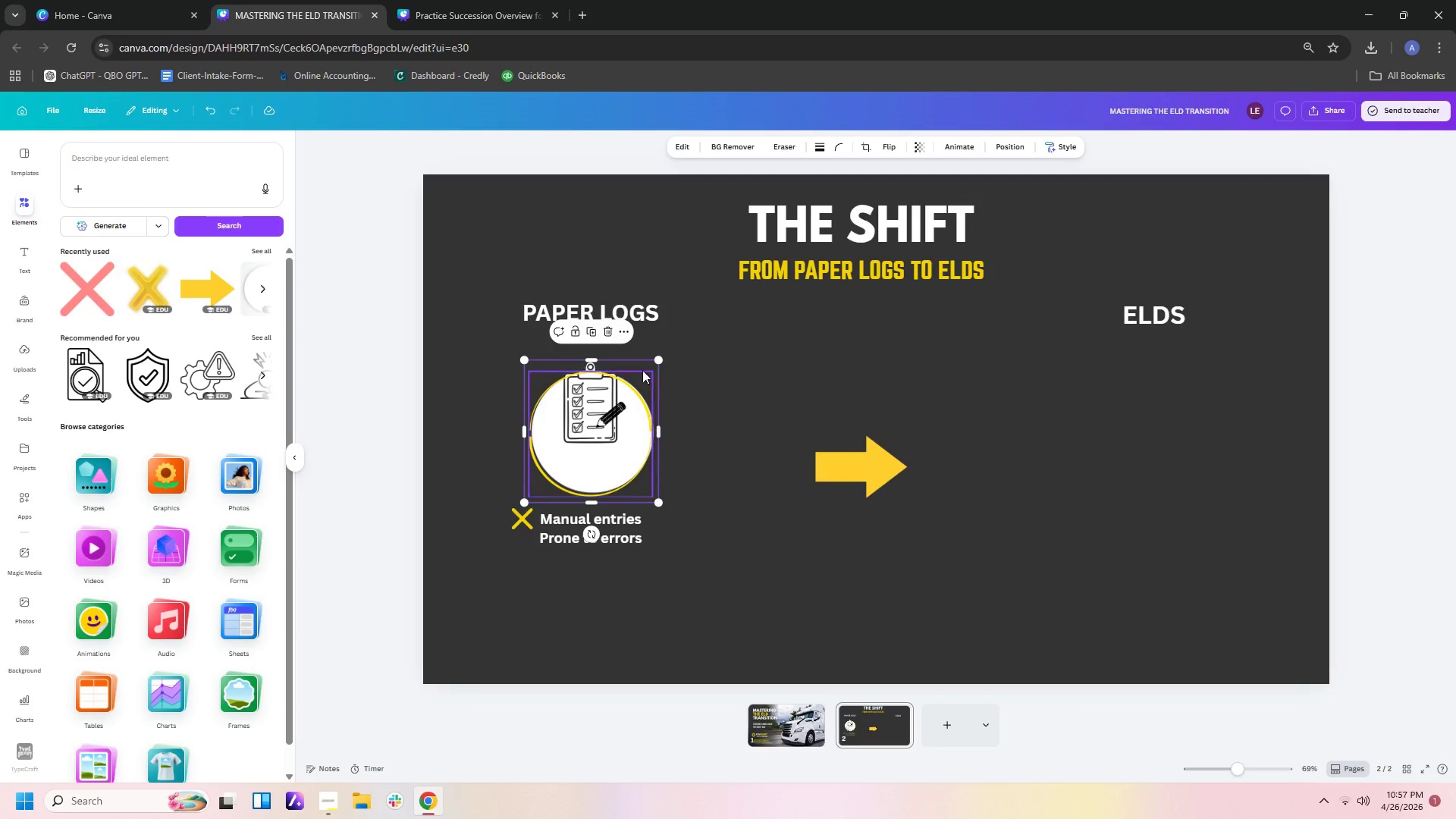 
left_click([645, 369])
 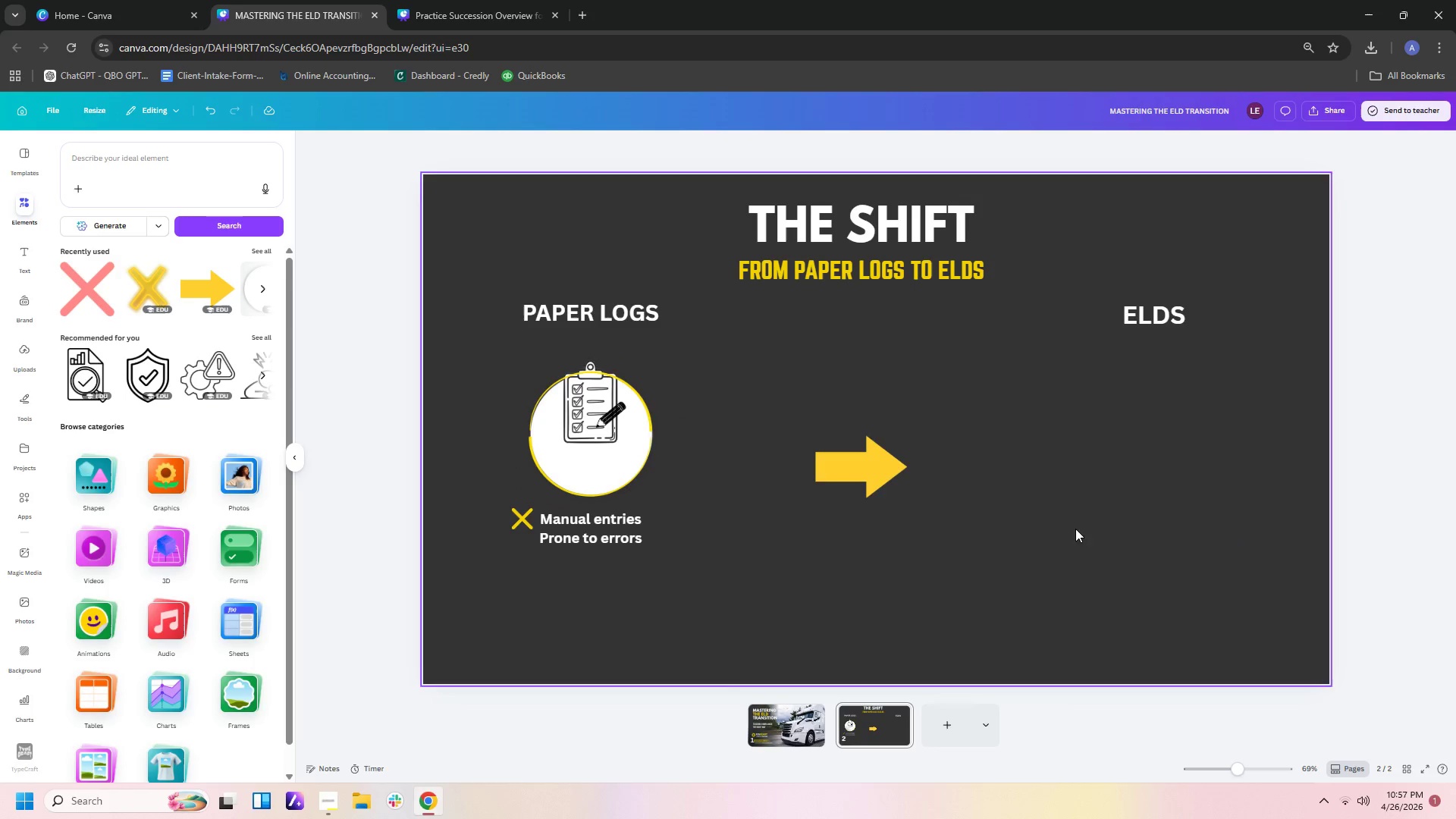 
wait(7.86)
 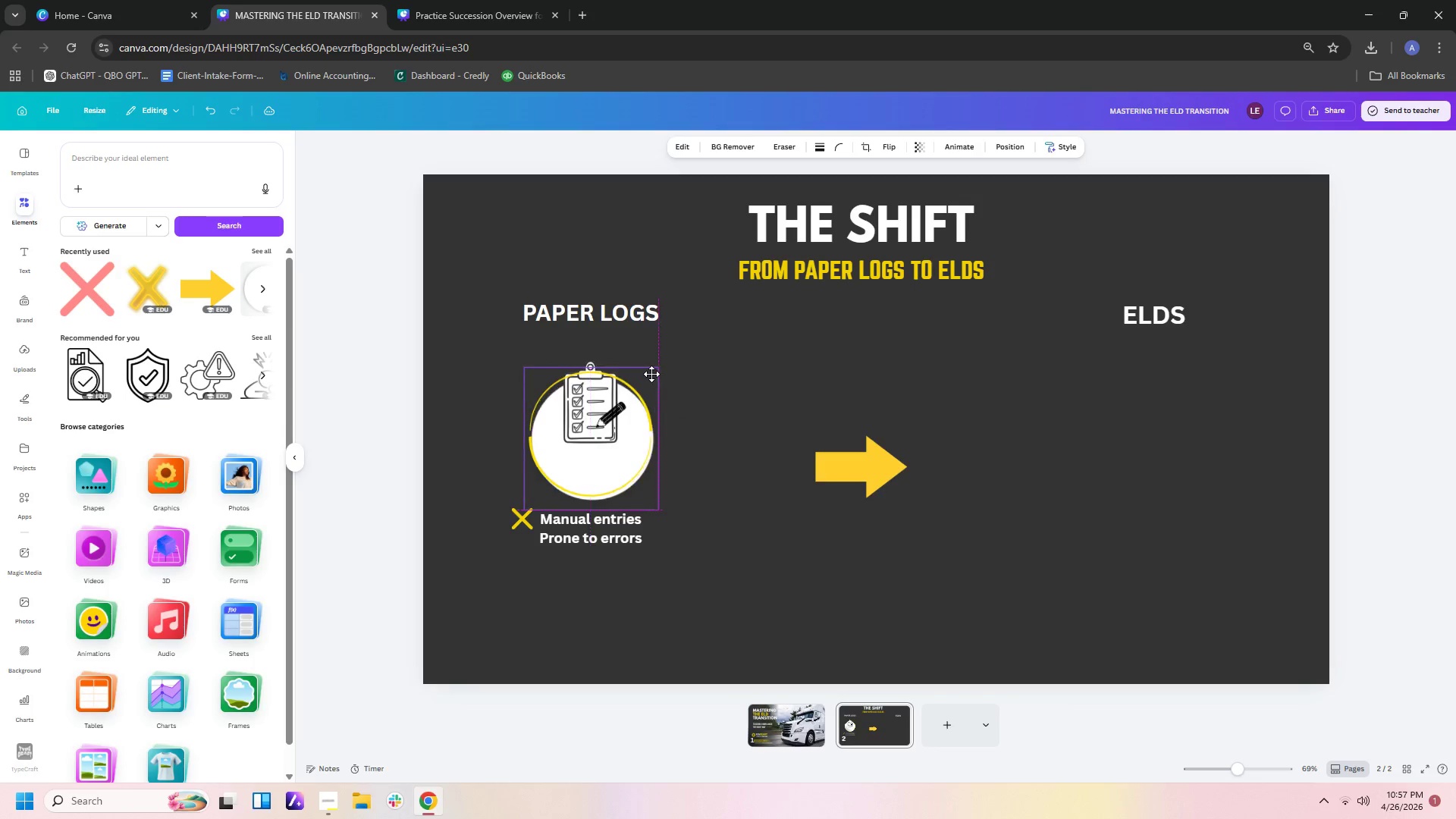 
left_click([605, 413])
 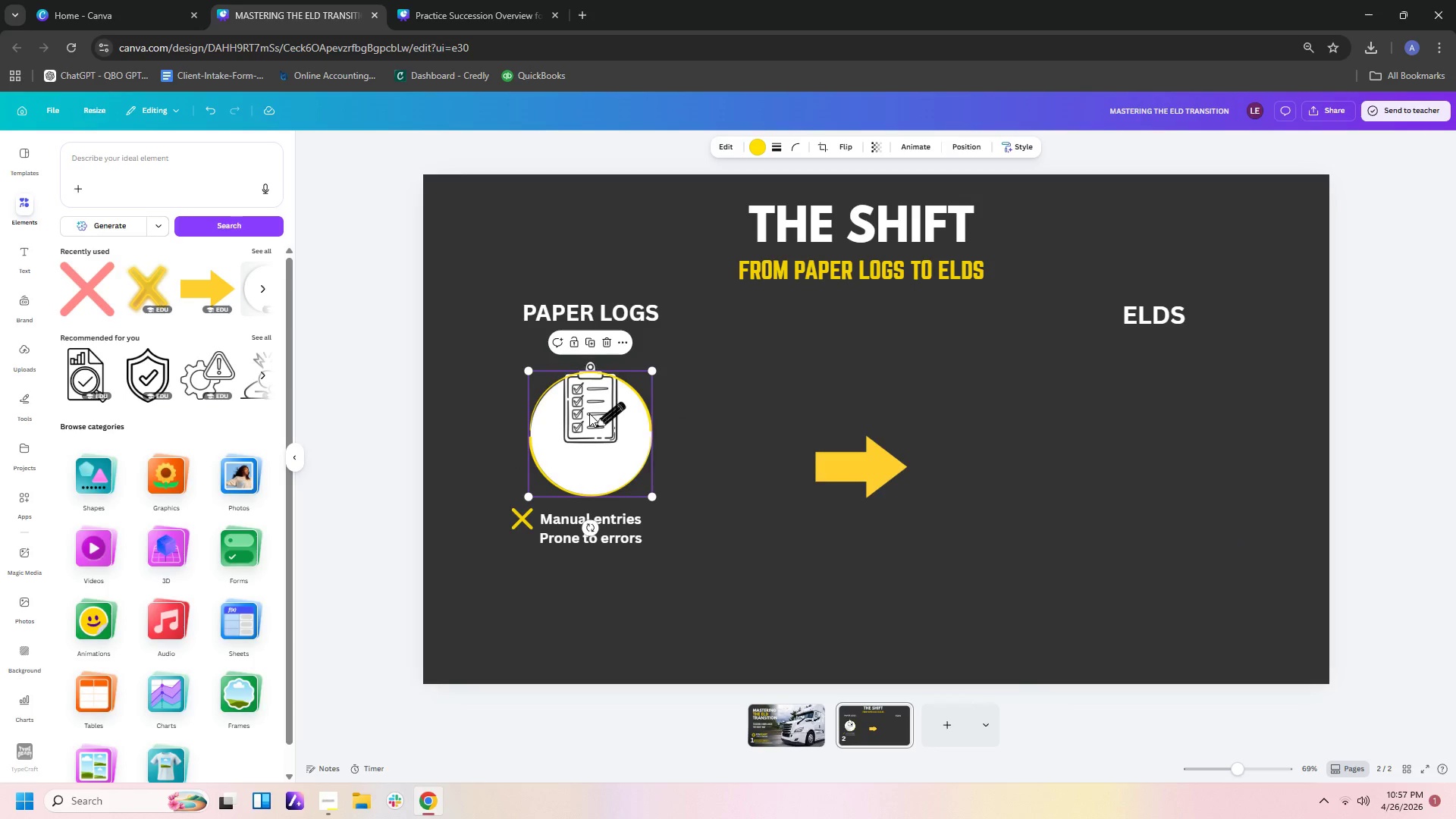 
double_click([589, 413])
 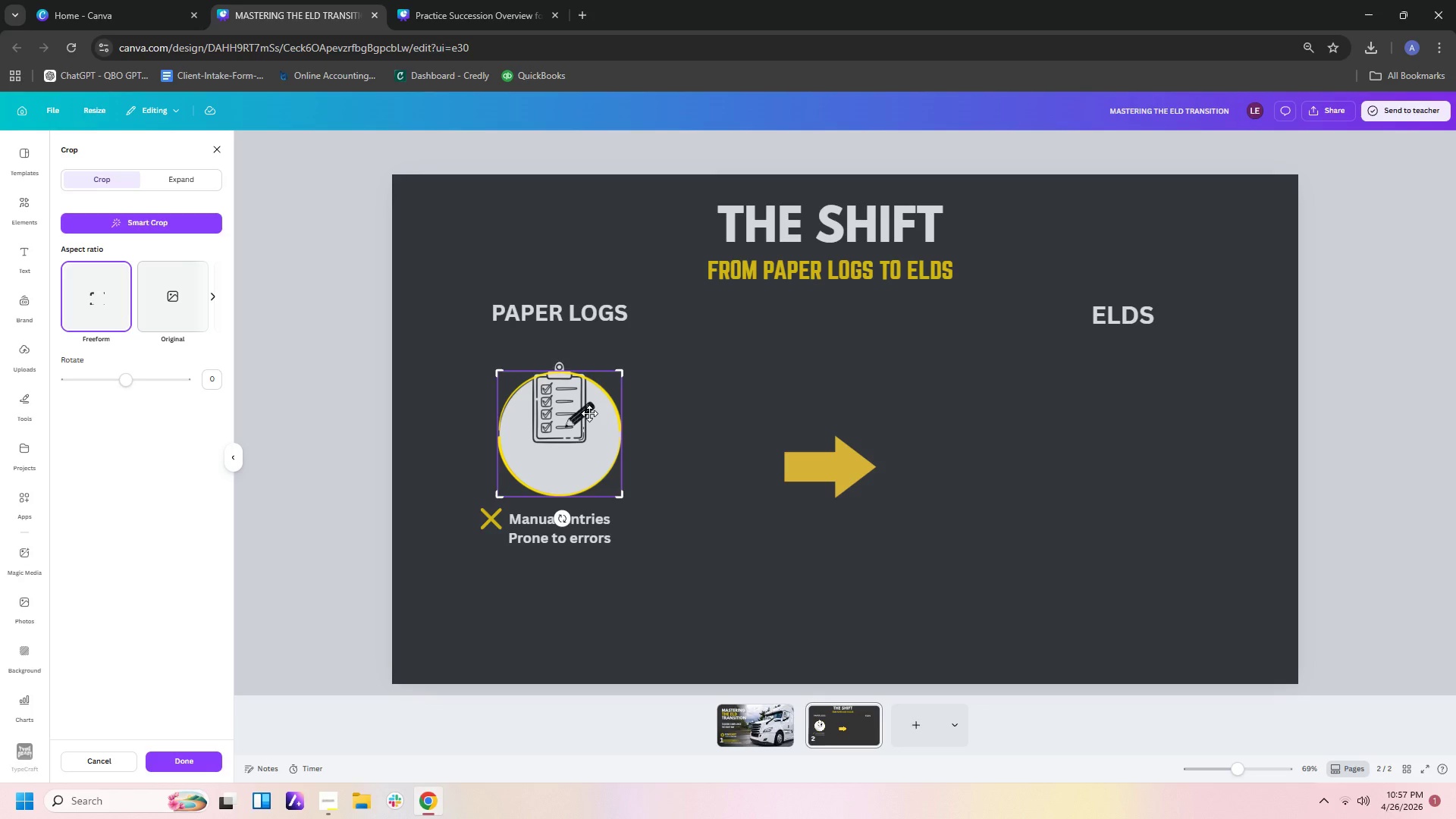 
left_click([589, 413])
 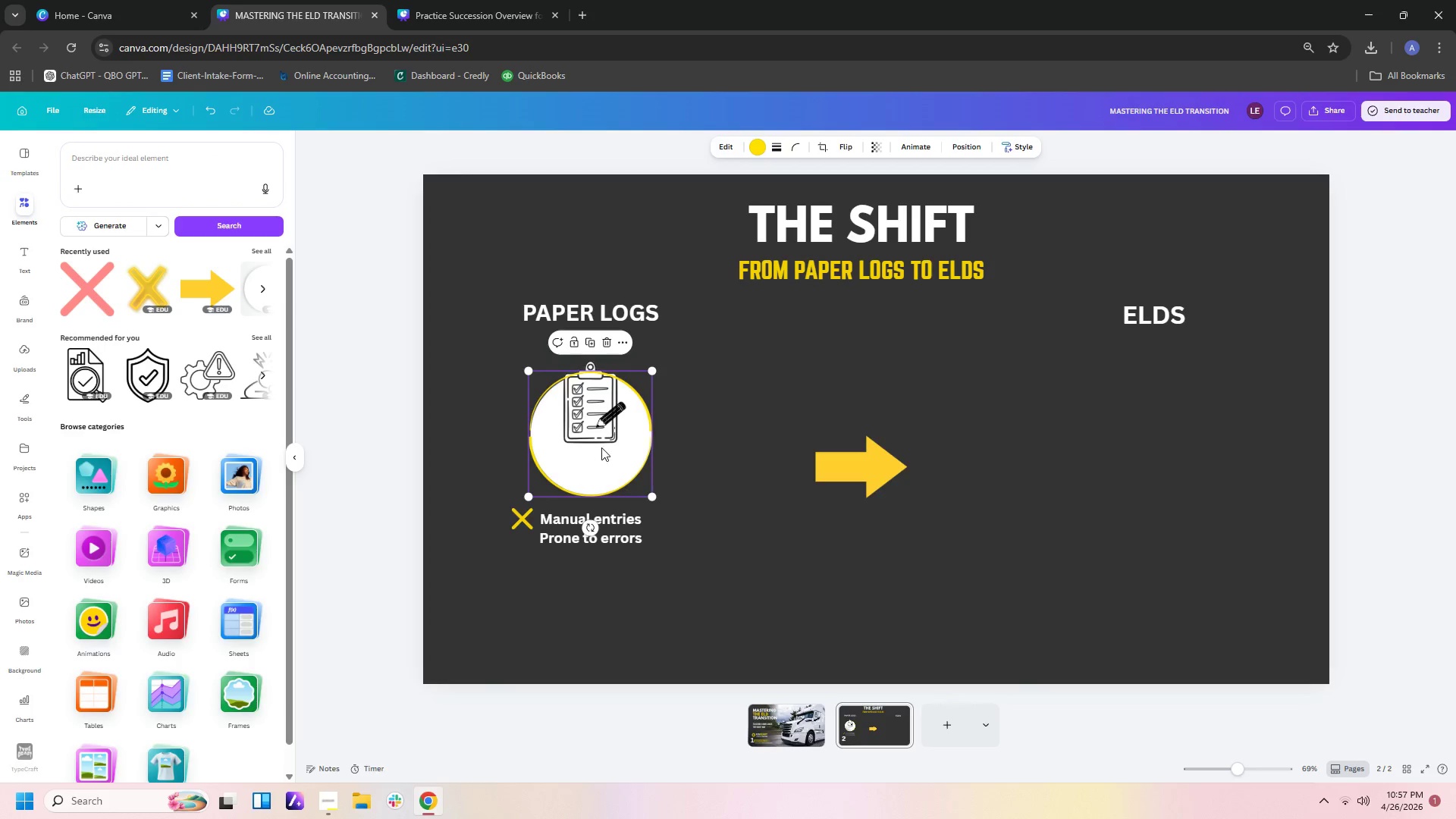 
left_click_drag(start_coordinate=[550, 402], to_coordinate=[632, 410])
 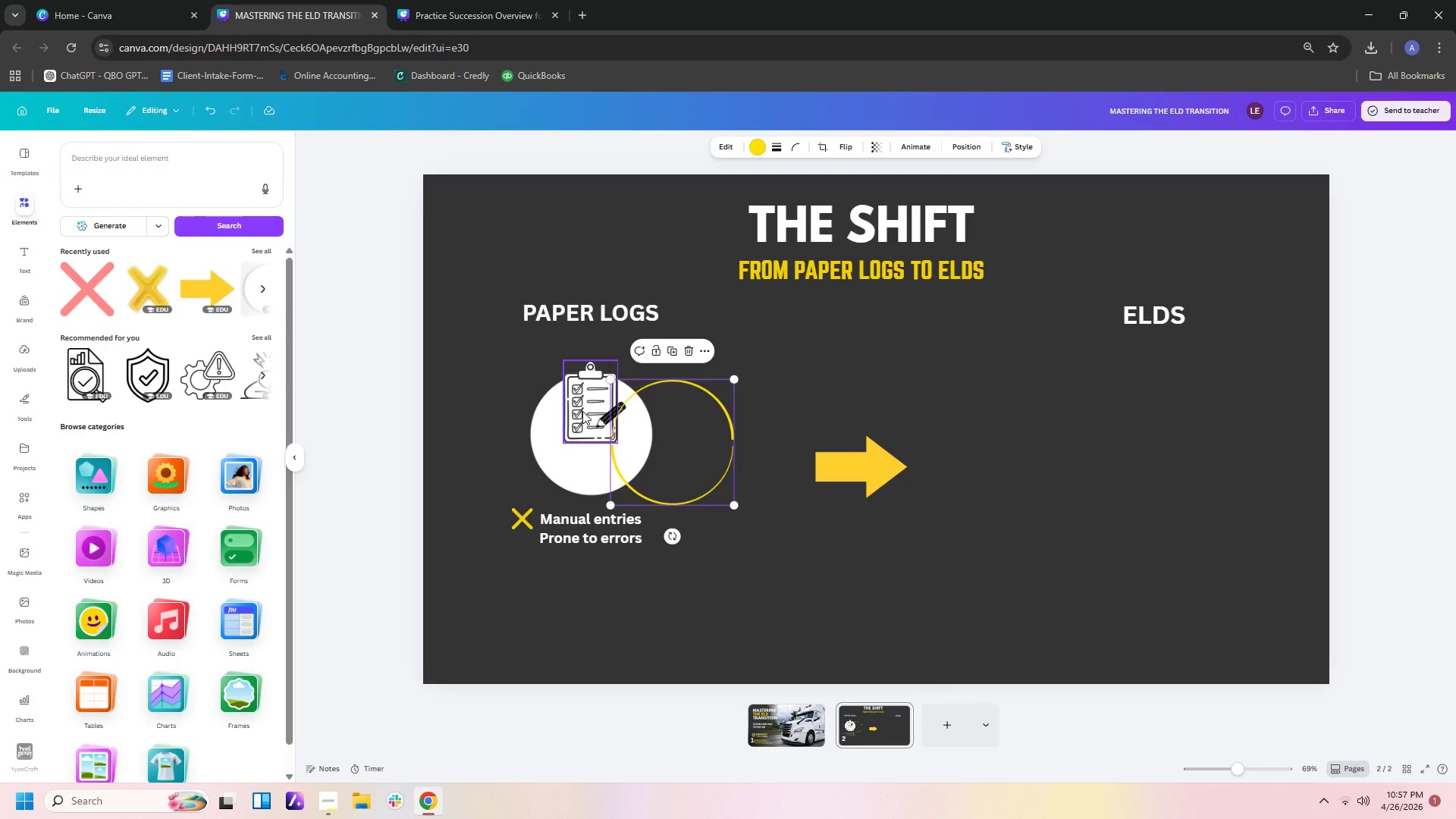 
left_click_drag(start_coordinate=[582, 411], to_coordinate=[583, 439])
 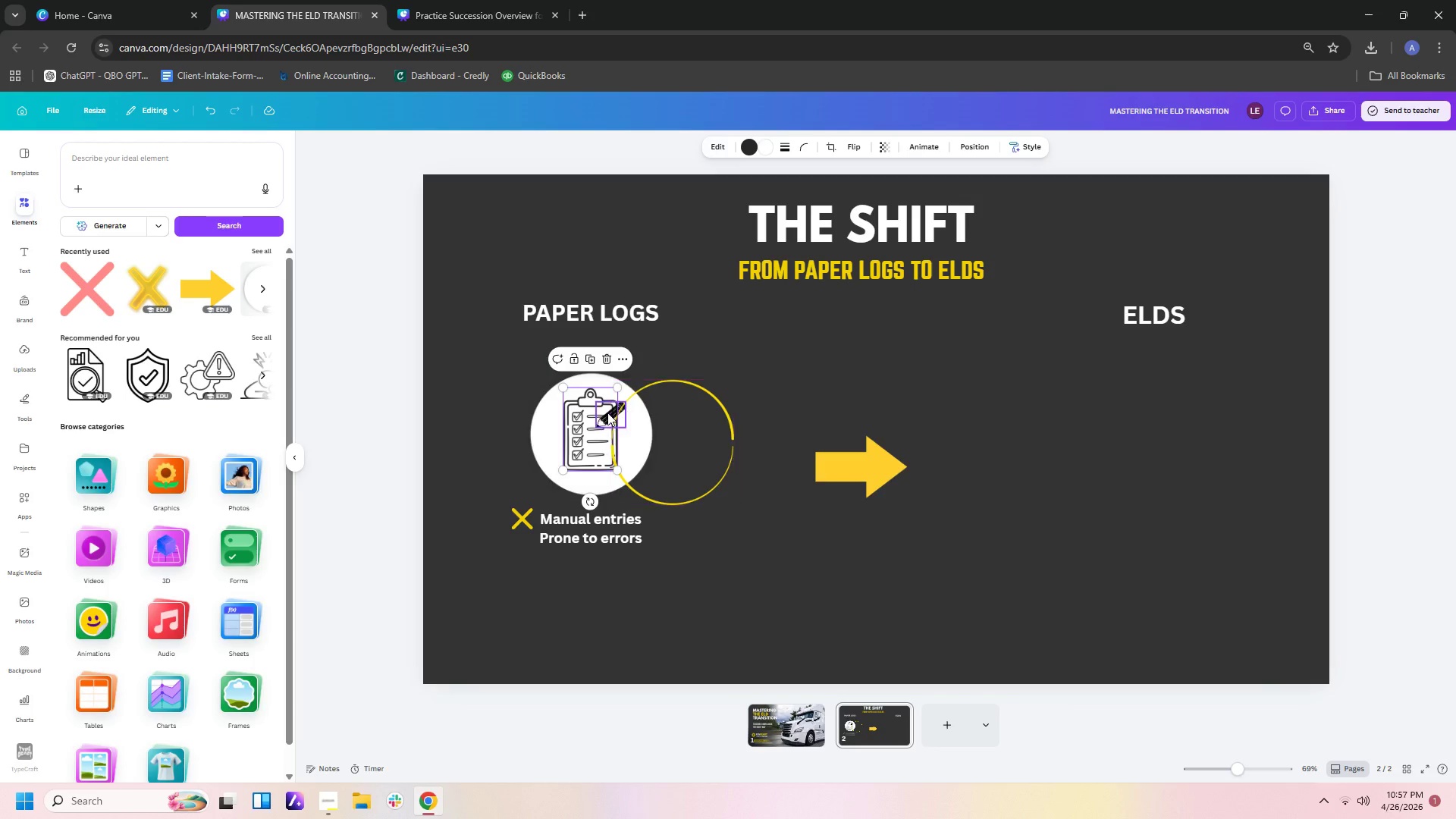 
left_click_drag(start_coordinate=[606, 413], to_coordinate=[603, 418])
 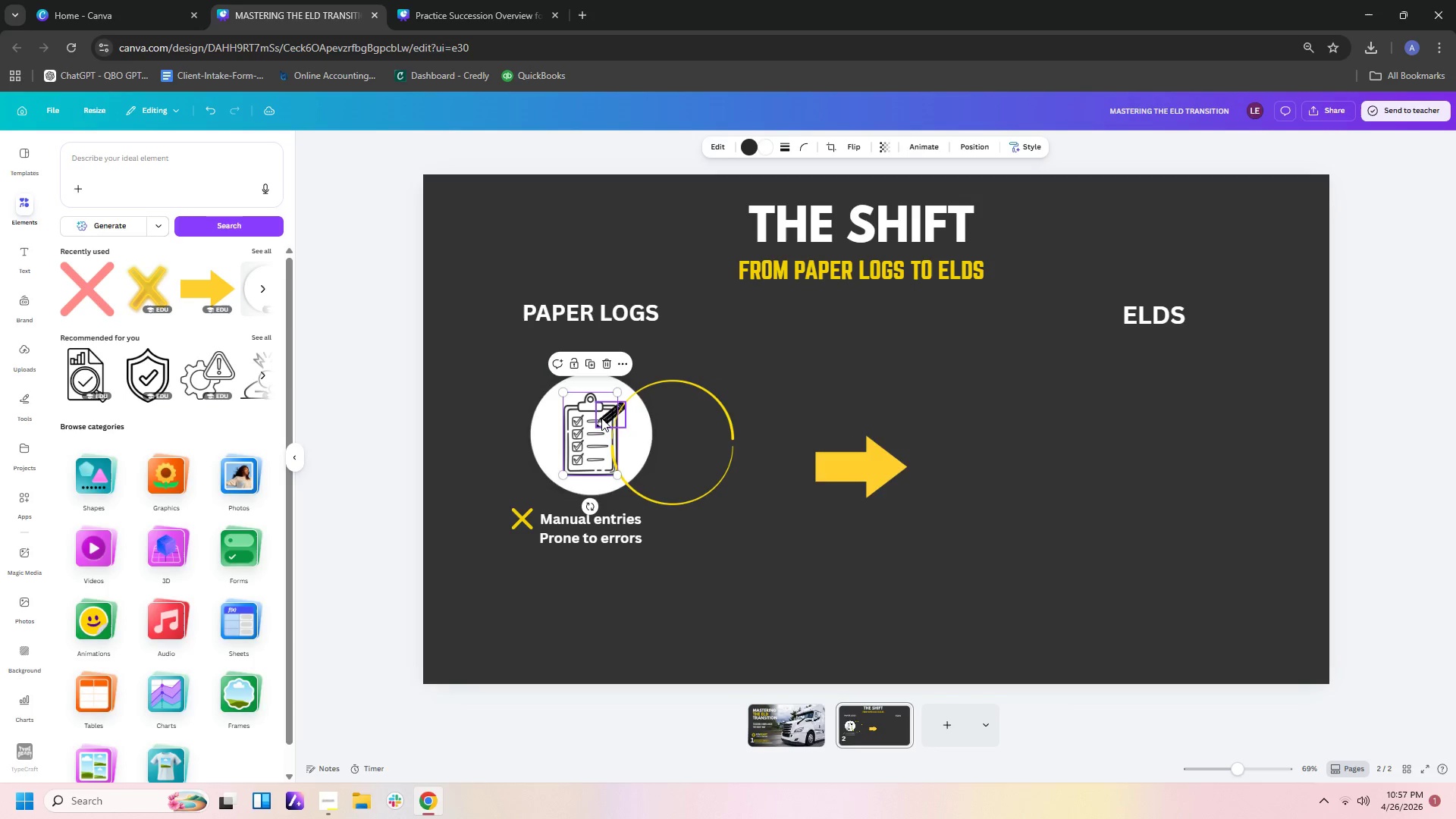 
left_click([601, 418])
 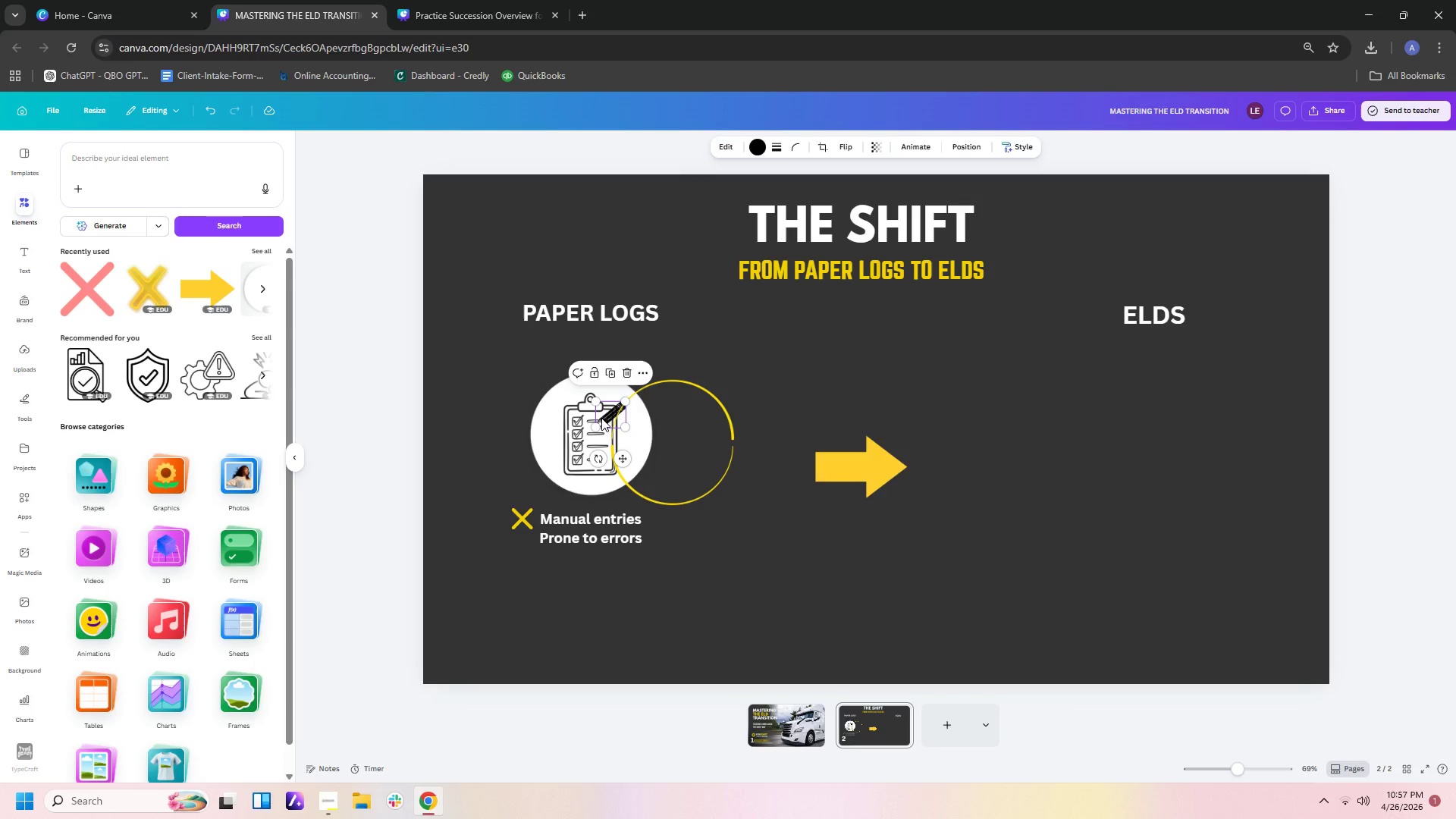 
left_click_drag(start_coordinate=[601, 418], to_coordinate=[603, 440])
 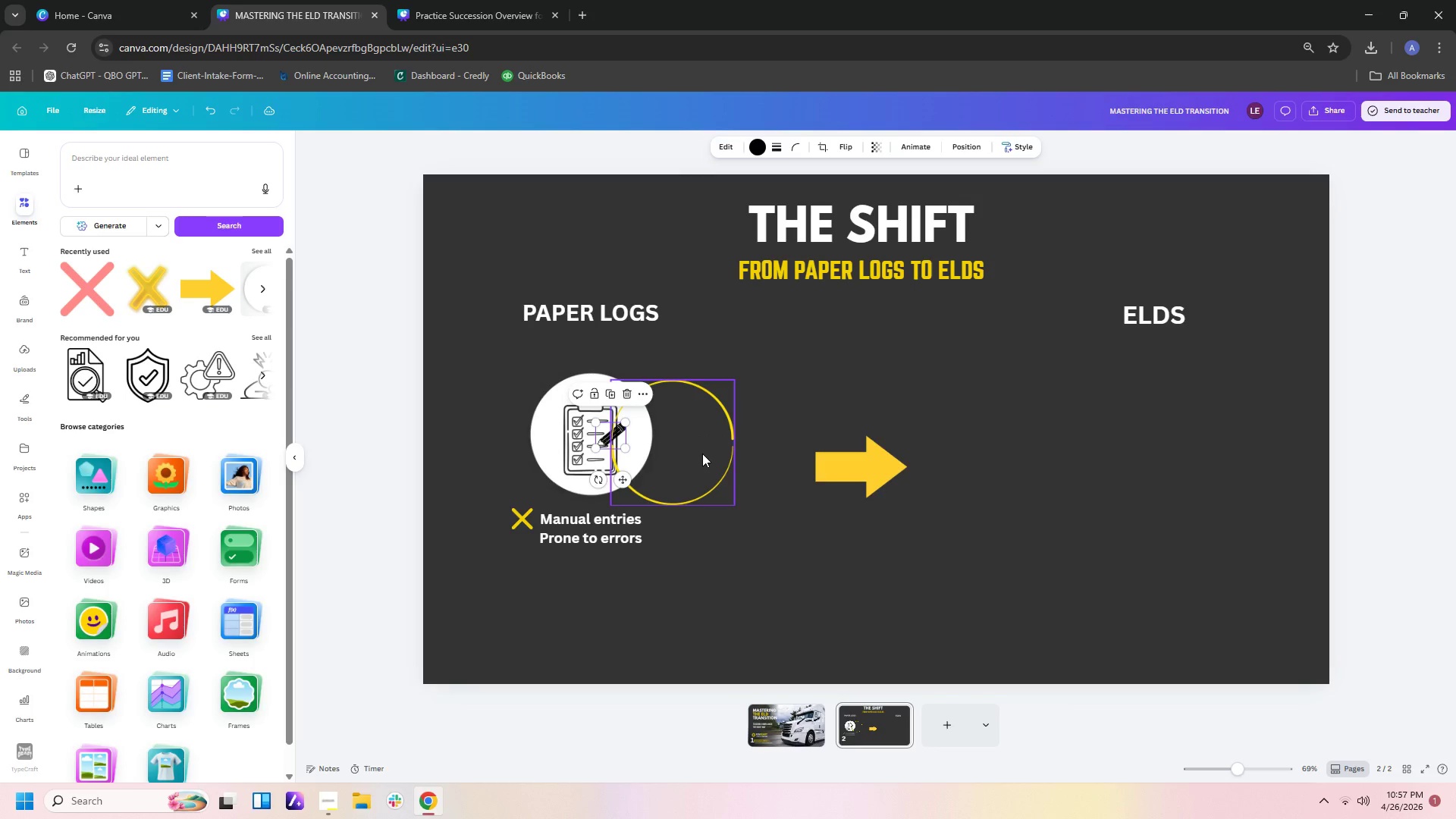 
left_click_drag(start_coordinate=[702, 453], to_coordinate=[620, 444])
 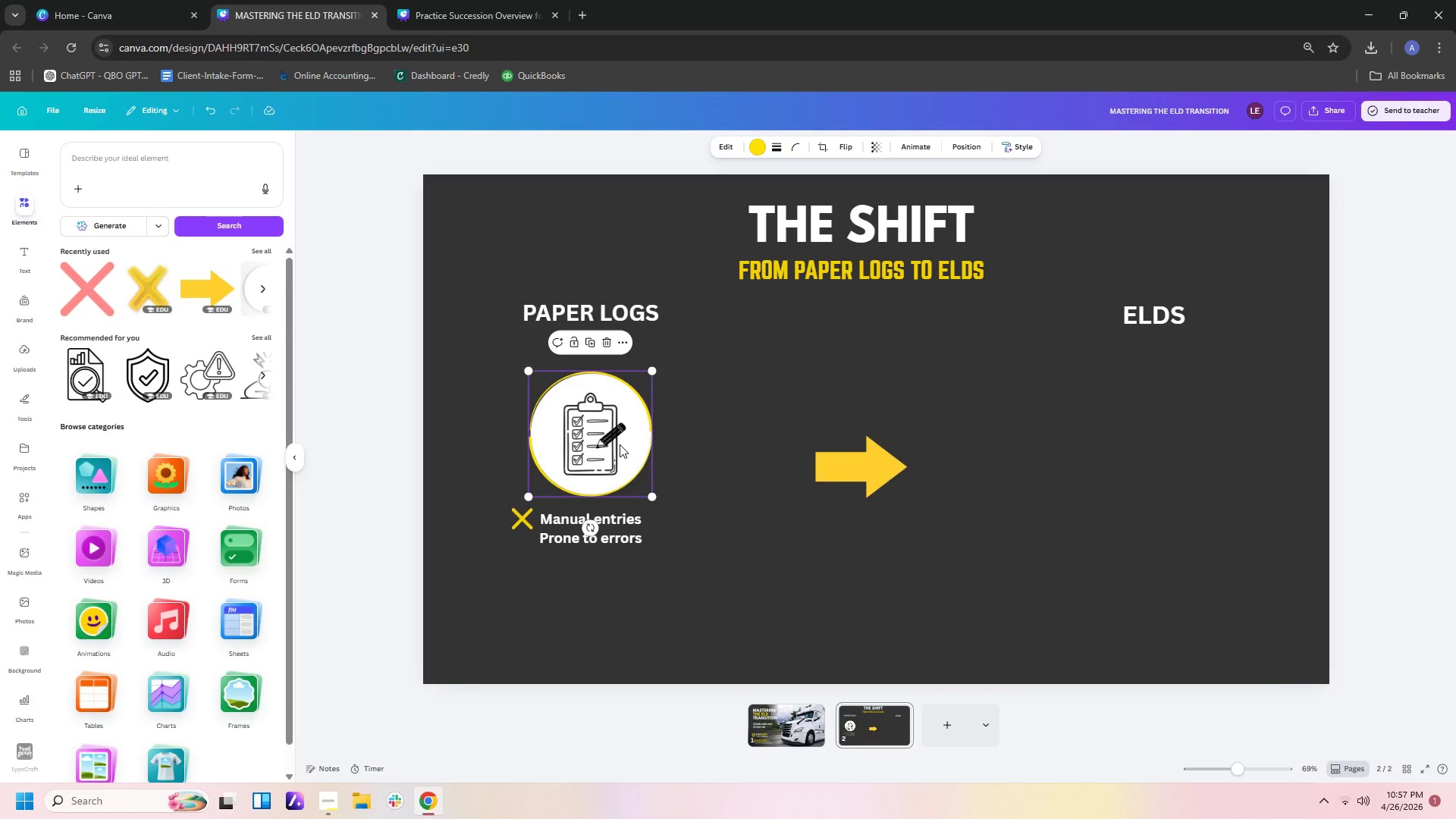 
left_click([187, 155])
 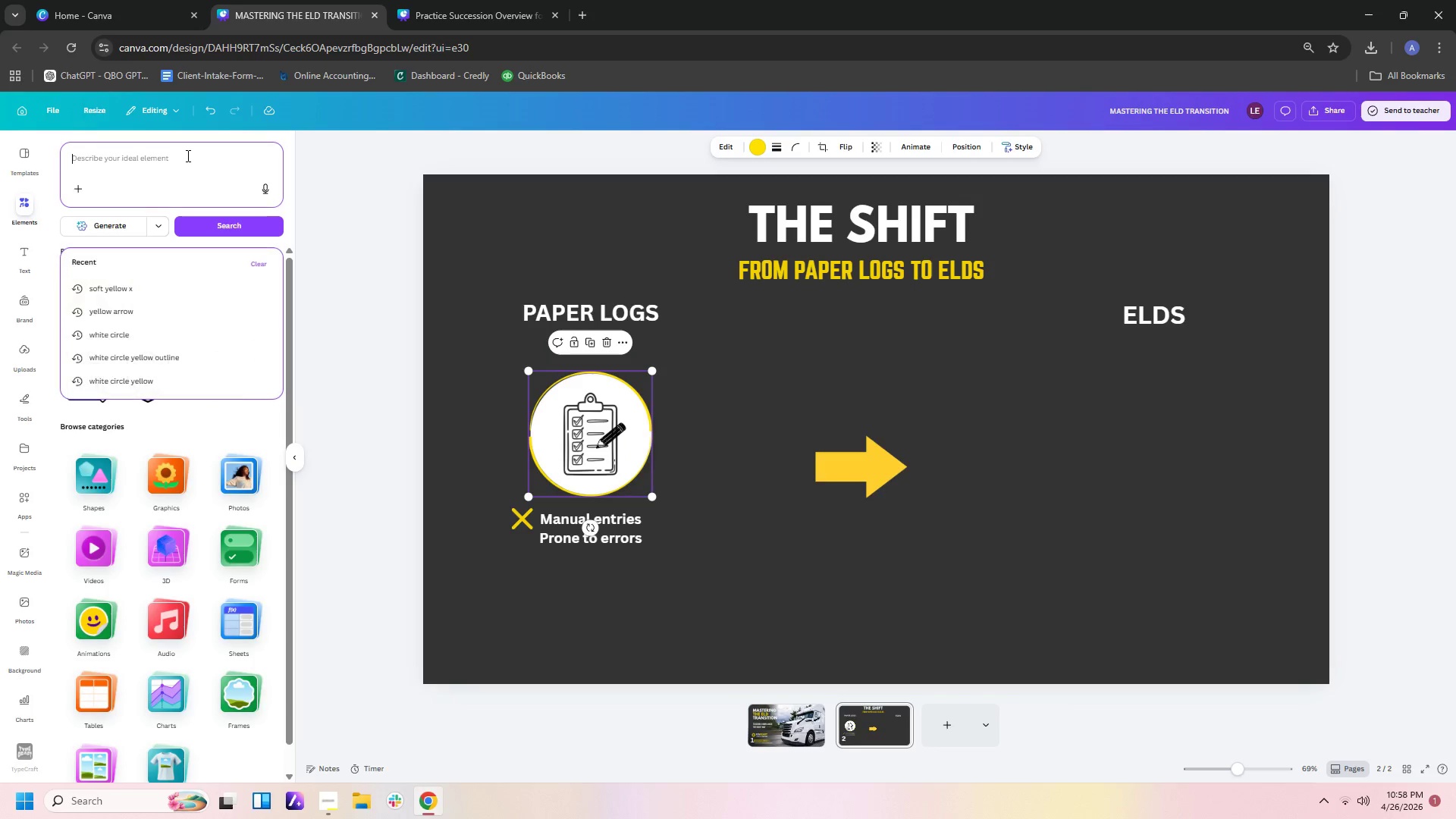 
key(R)
 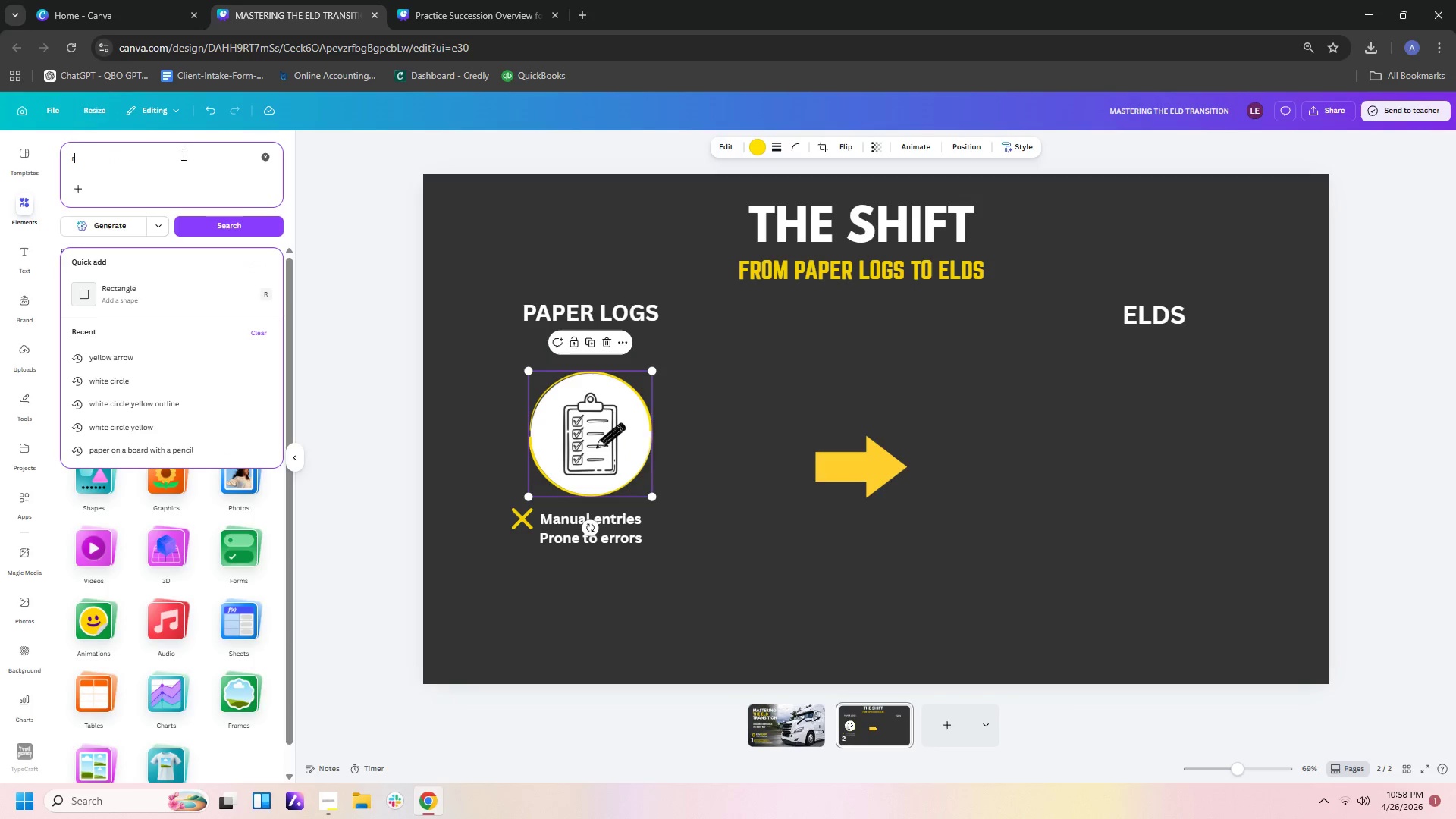 
key(Backspace)
 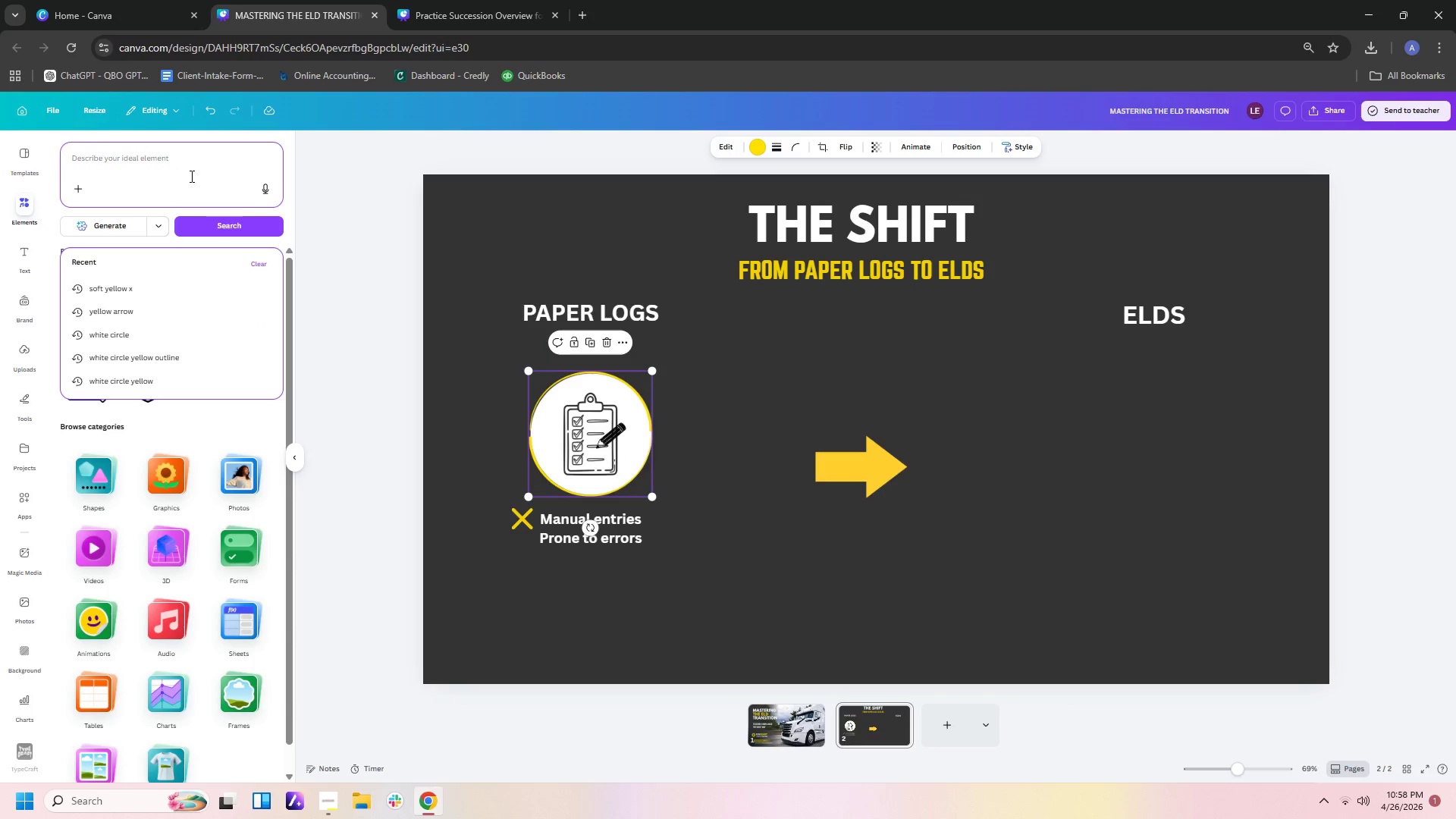 
key(Backspace)
 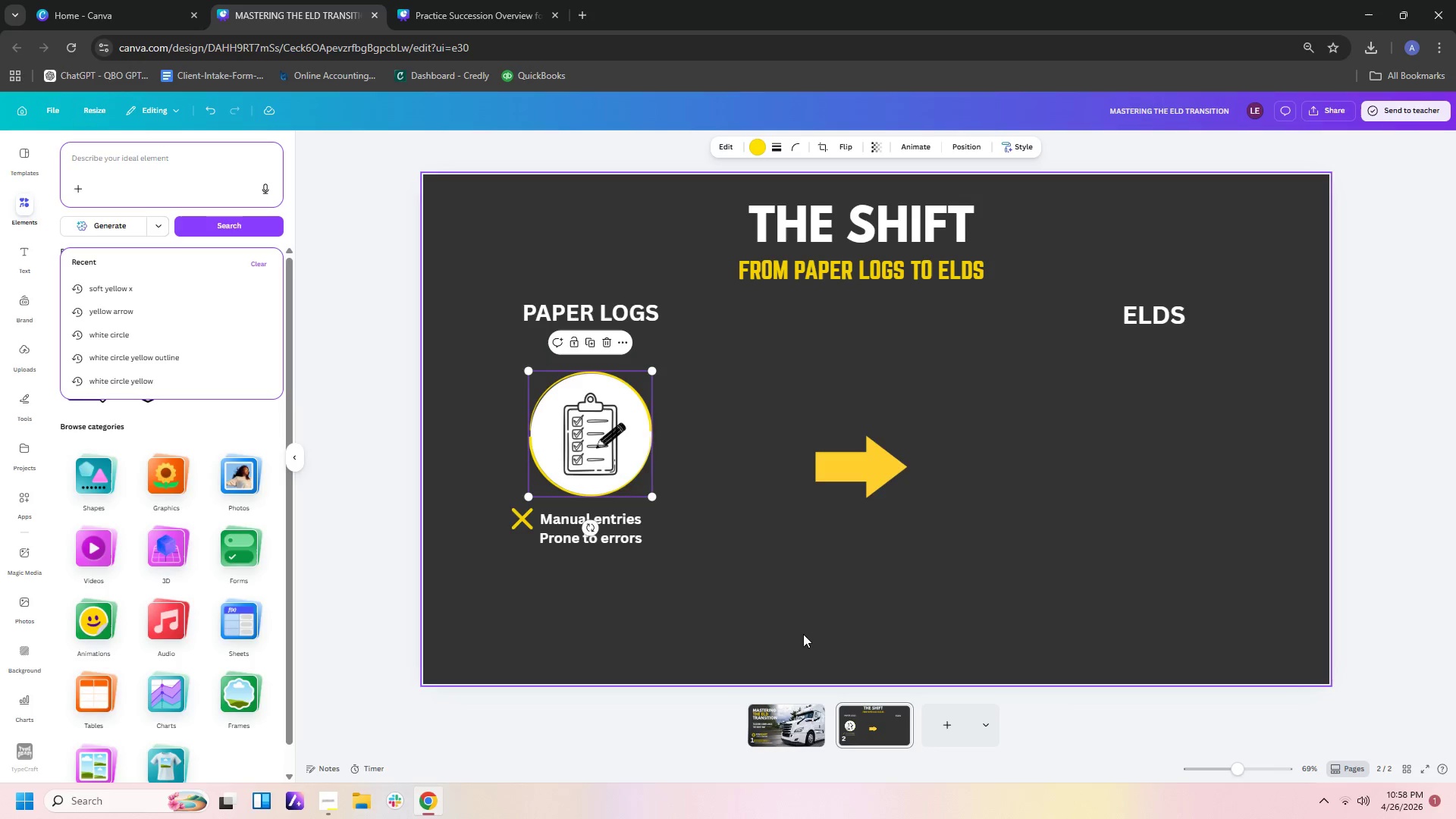 
left_click([664, 733])
 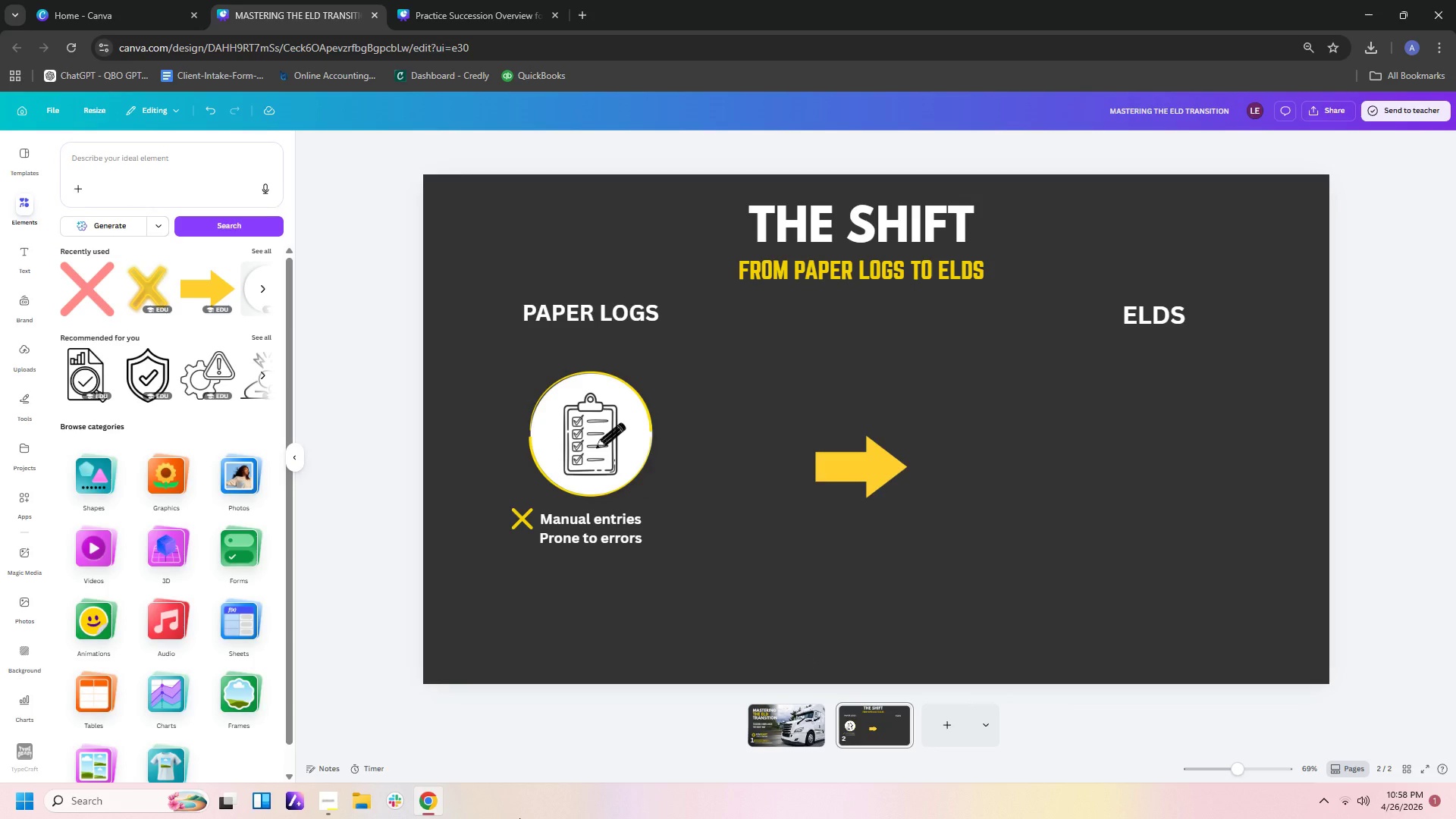 
wait(16.47)
 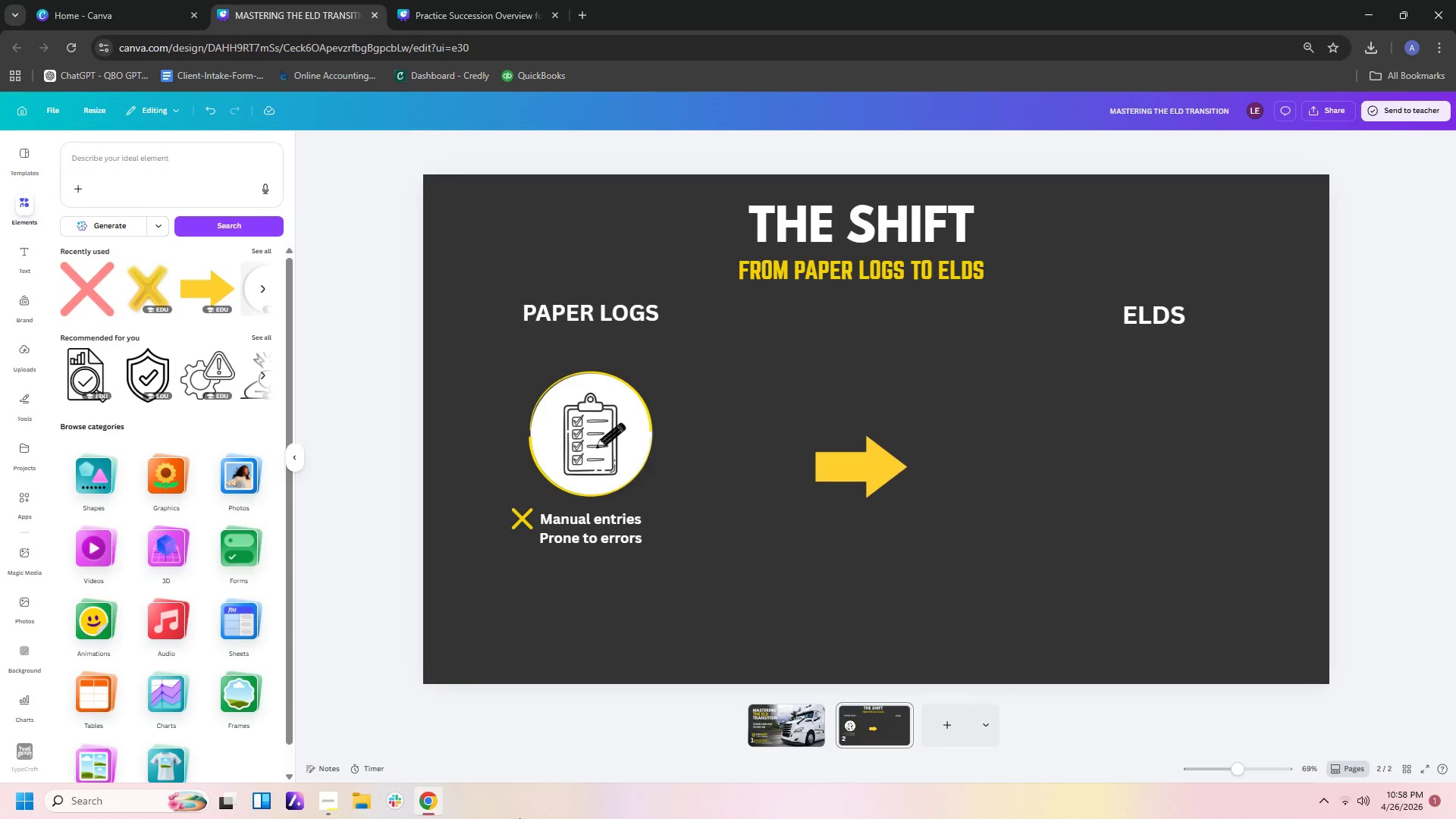 
left_click_drag(start_coordinate=[544, 469], to_coordinate=[541, 454])
 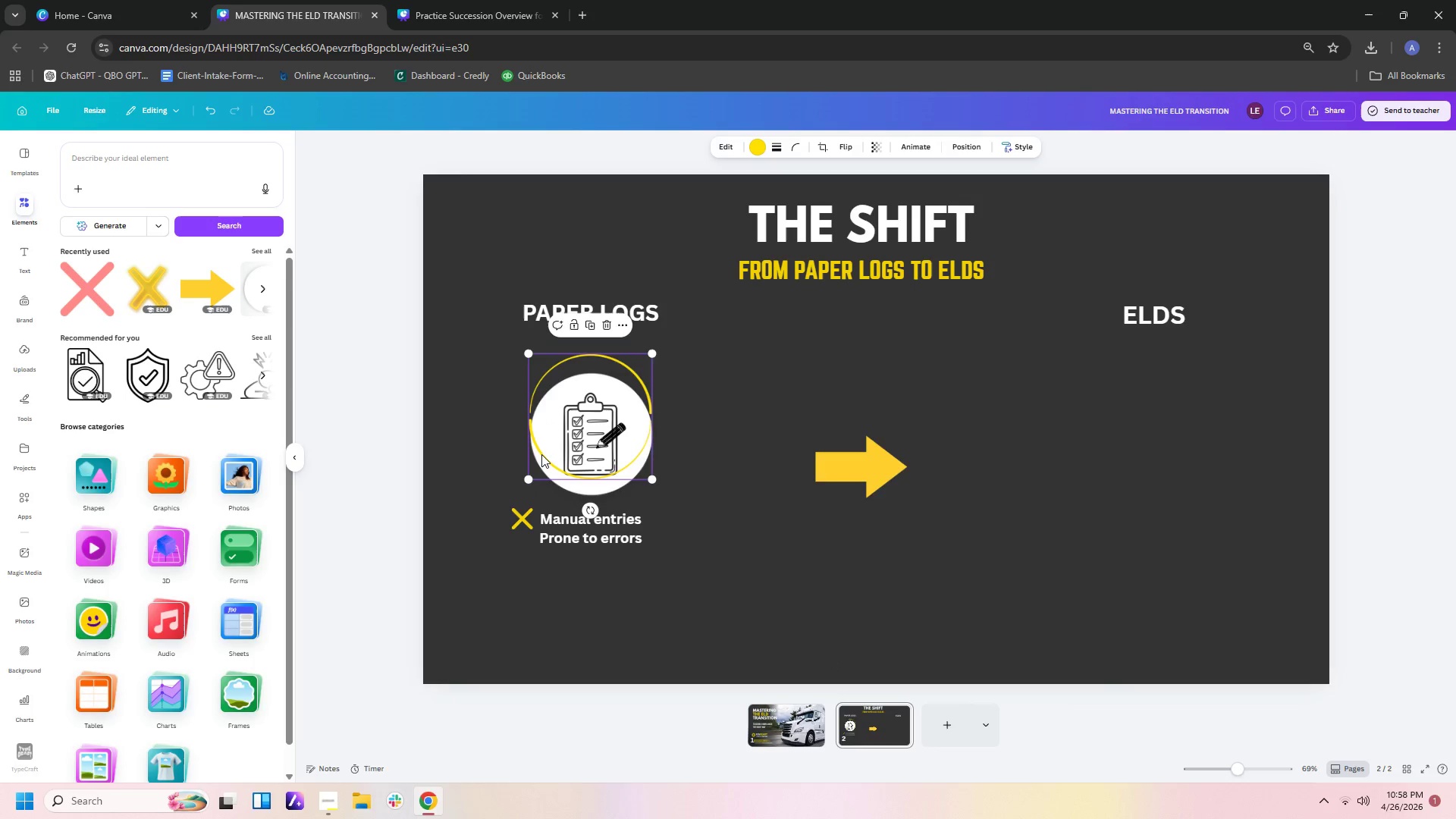 
left_click([541, 454])
 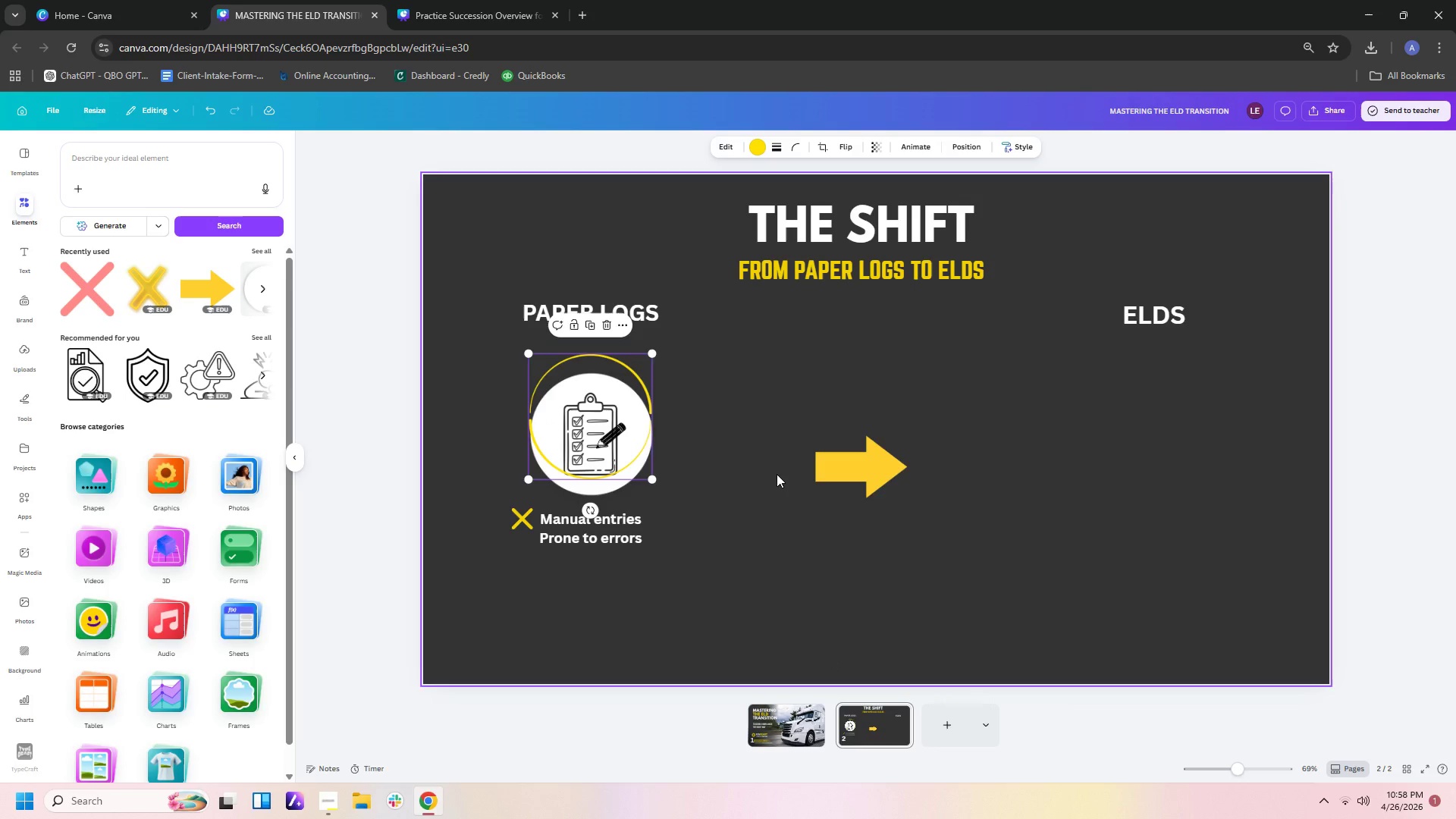 
left_click([1455, 453])
 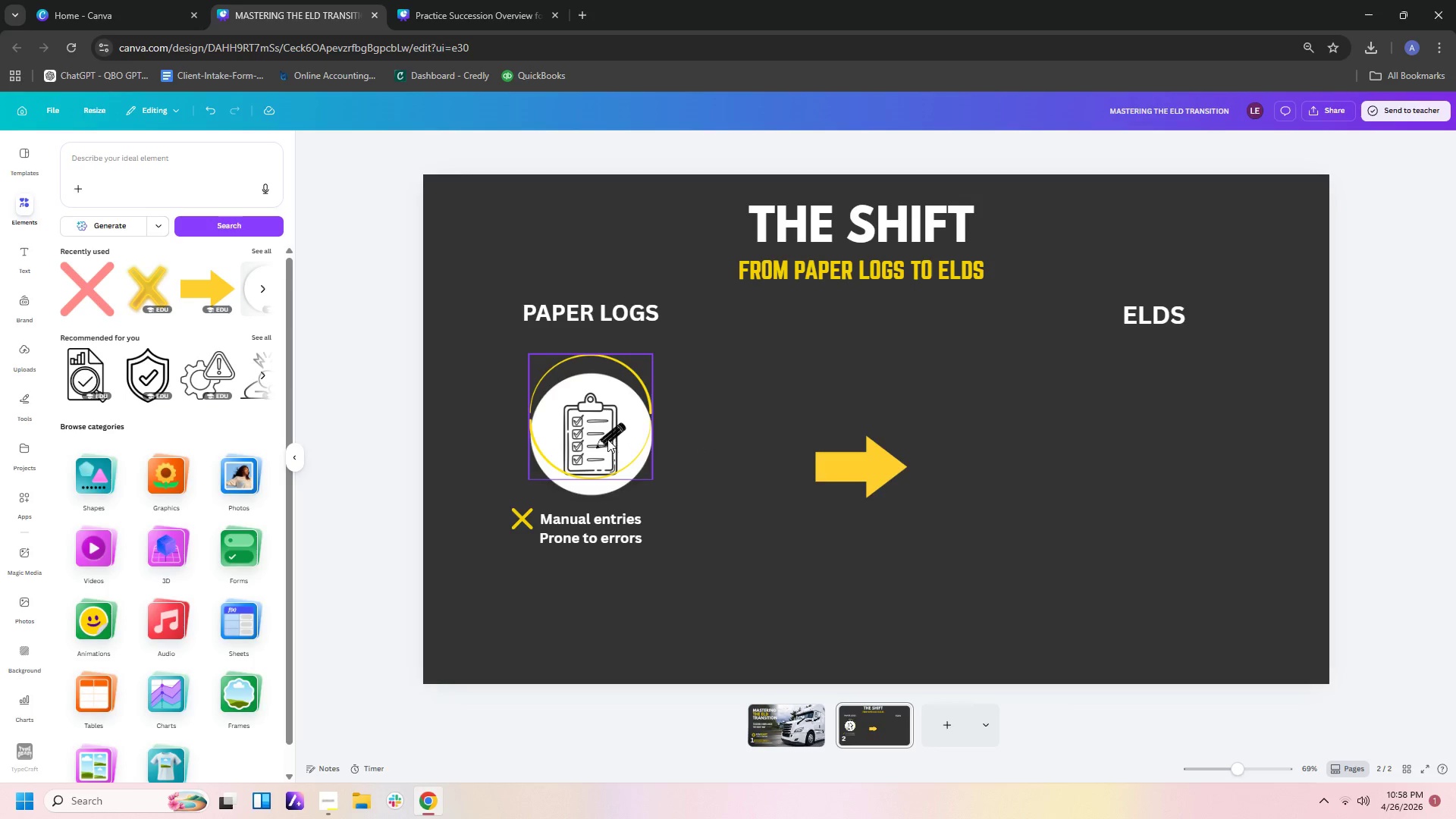 
left_click_drag(start_coordinate=[607, 439], to_coordinate=[611, 388])
 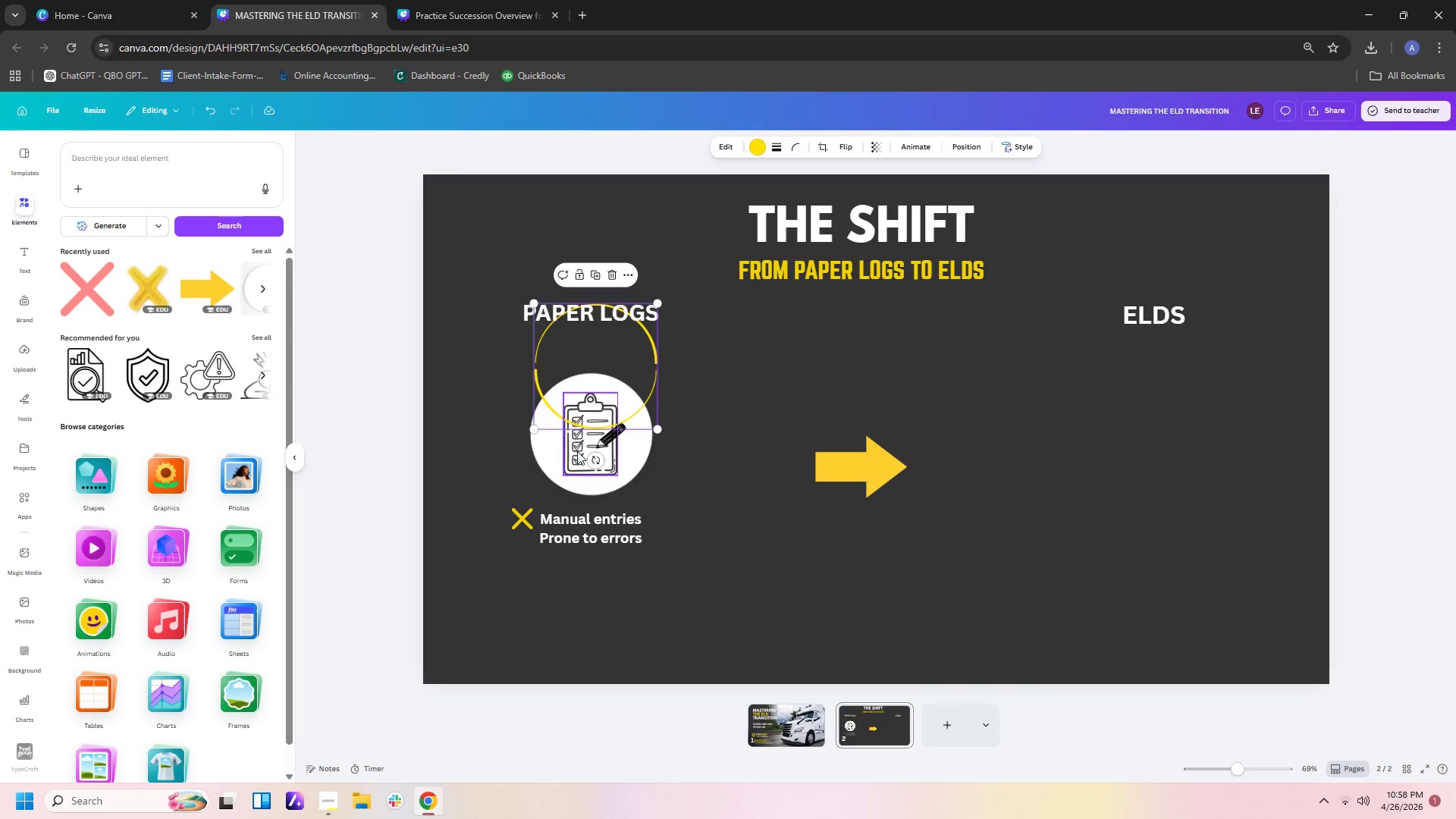 
left_click_drag(start_coordinate=[585, 431], to_coordinate=[583, 411])
 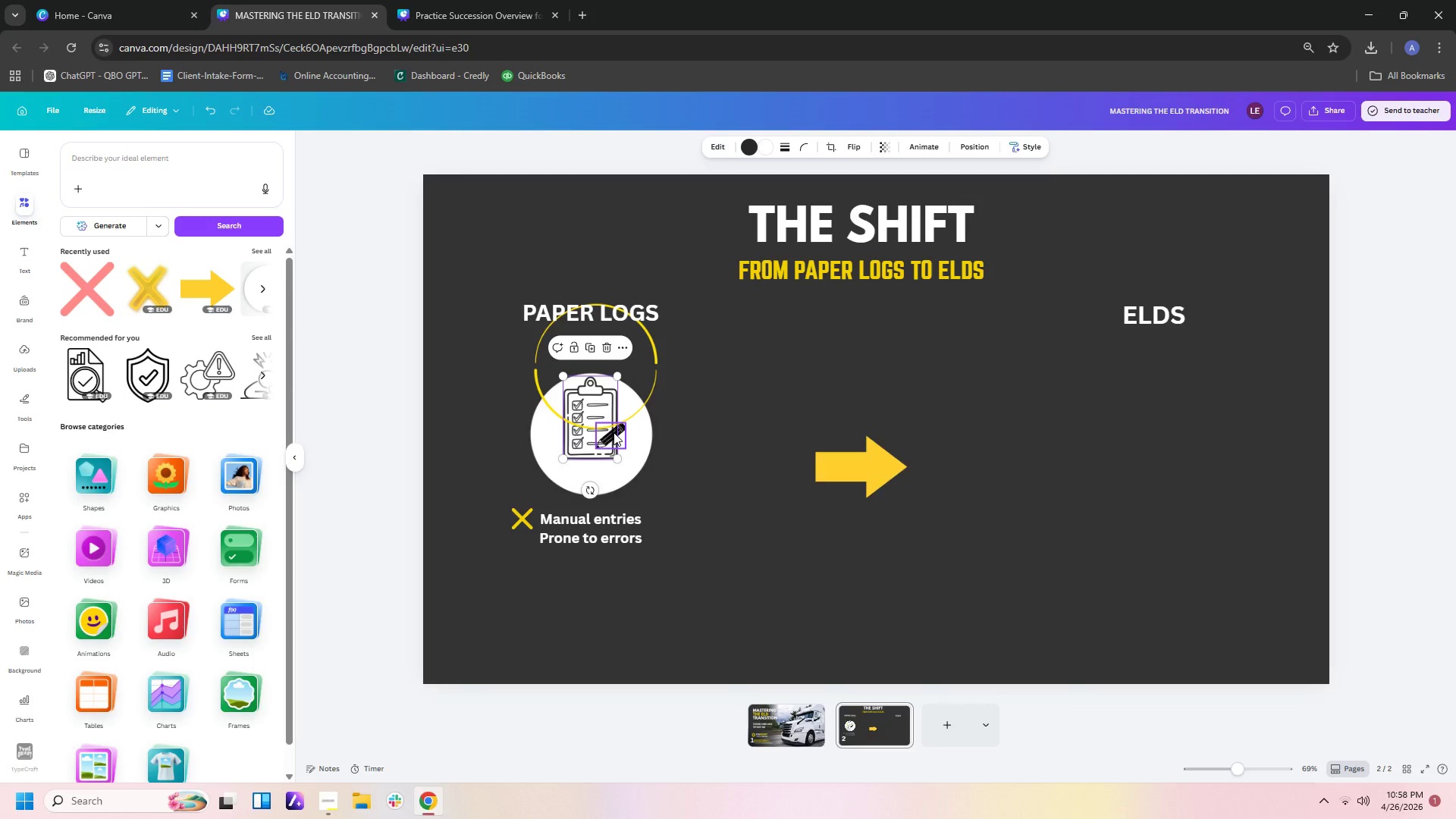 
left_click_drag(start_coordinate=[613, 432], to_coordinate=[613, 428])
 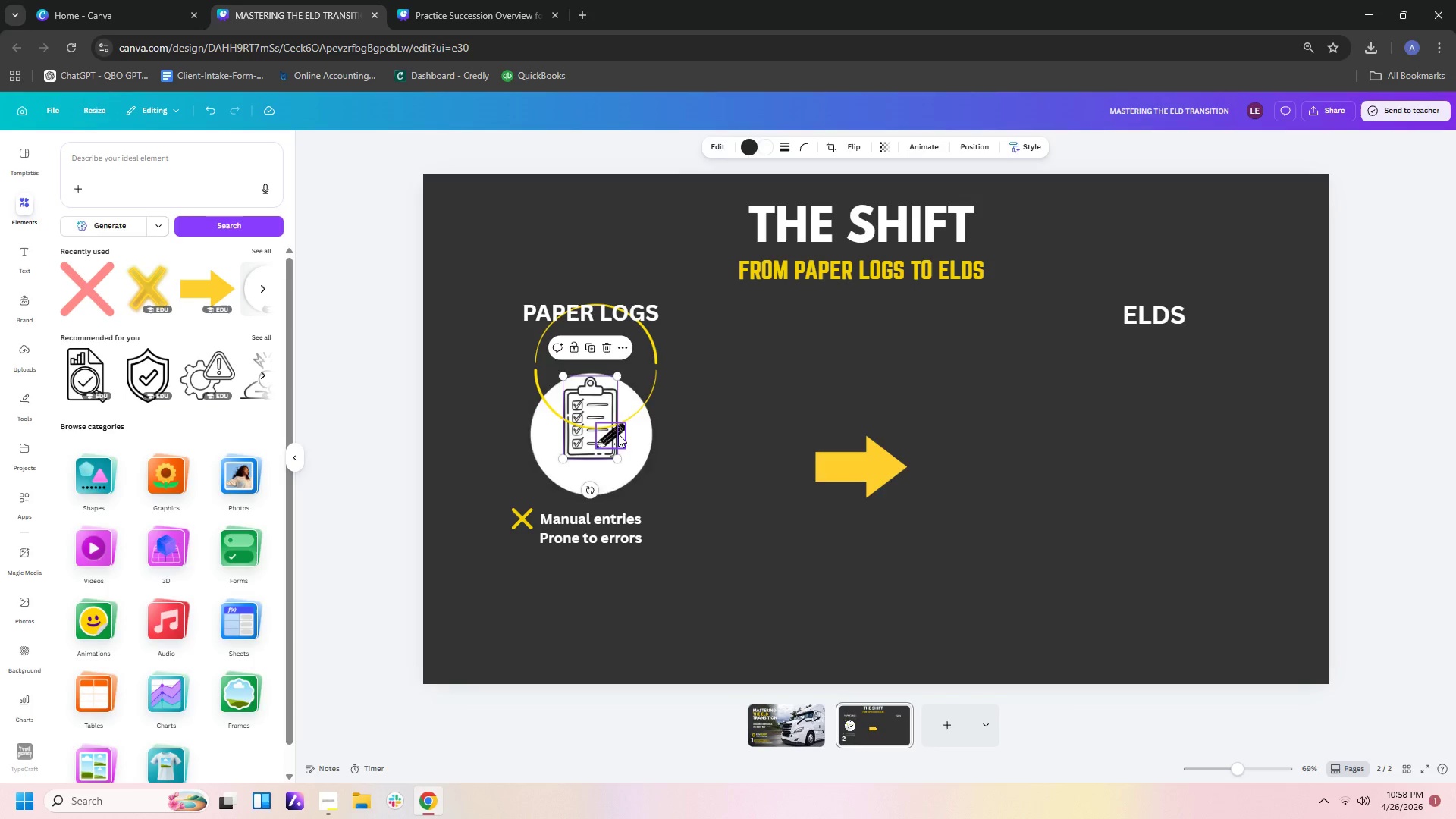 
left_click_drag(start_coordinate=[618, 434], to_coordinate=[618, 429])
 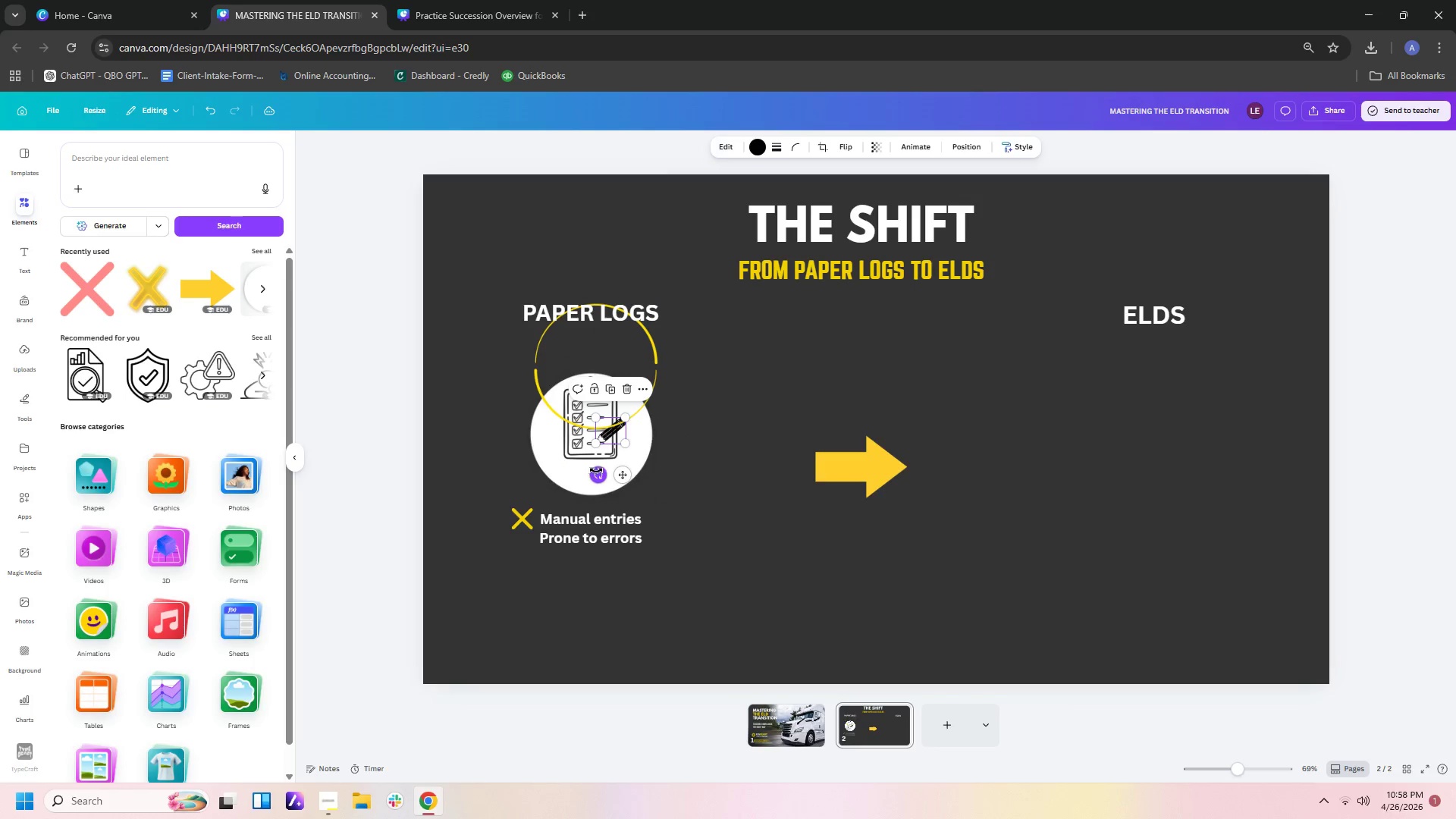 
left_click_drag(start_coordinate=[566, 467], to_coordinate=[568, 460])
 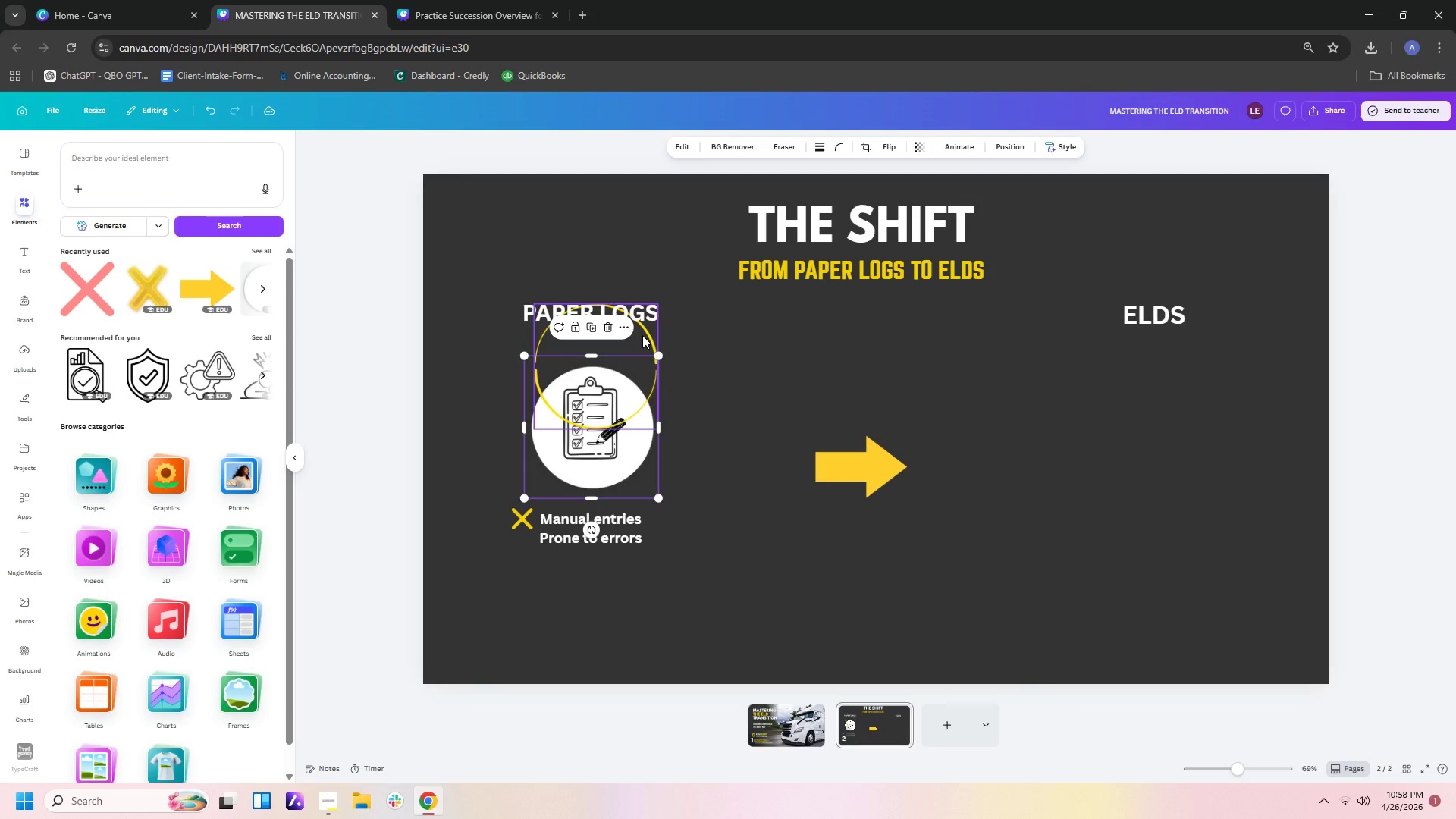 
left_click_drag(start_coordinate=[641, 337], to_coordinate=[638, 400])
 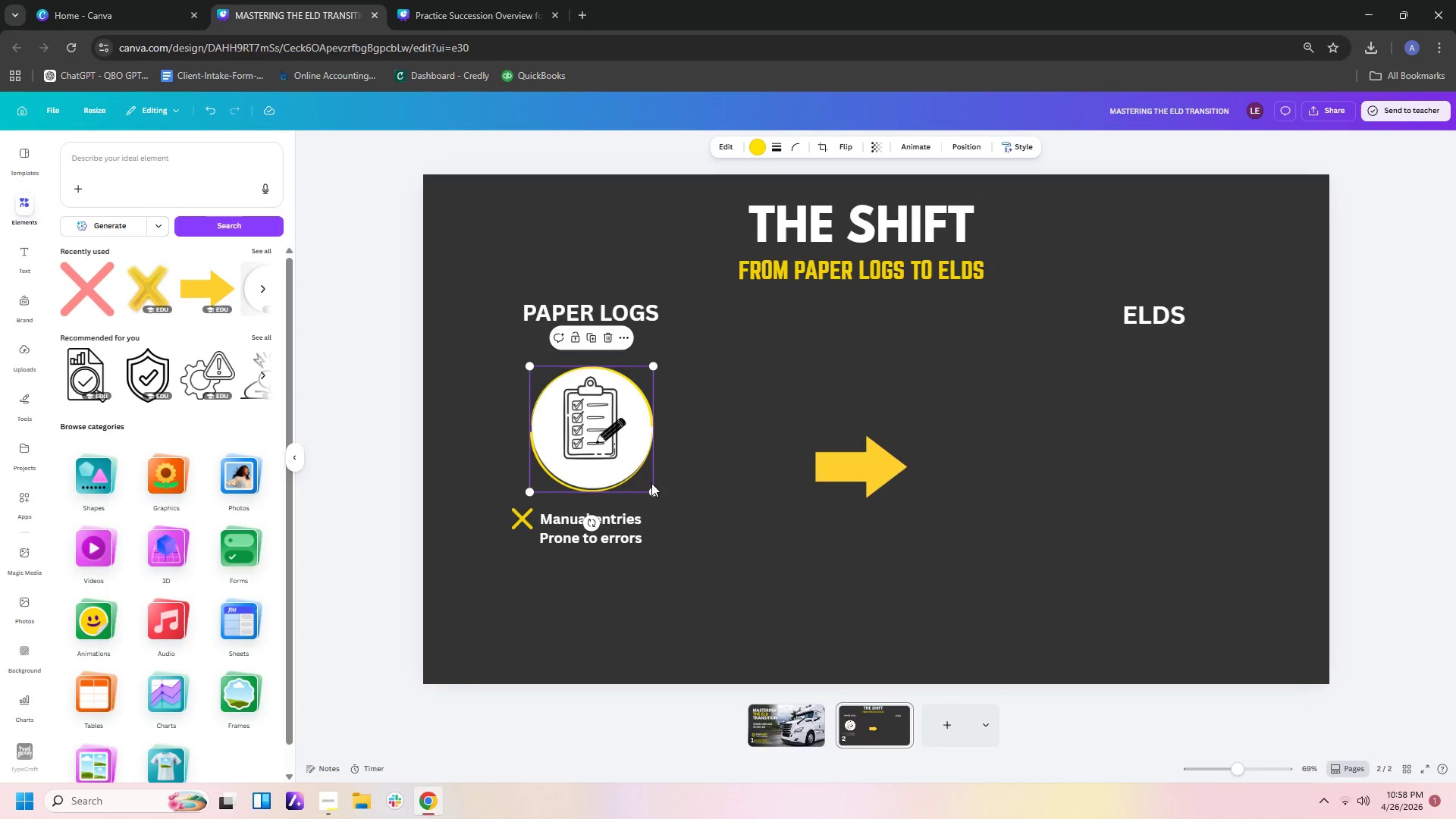 
left_click_drag(start_coordinate=[651, 492], to_coordinate=[654, 486])
 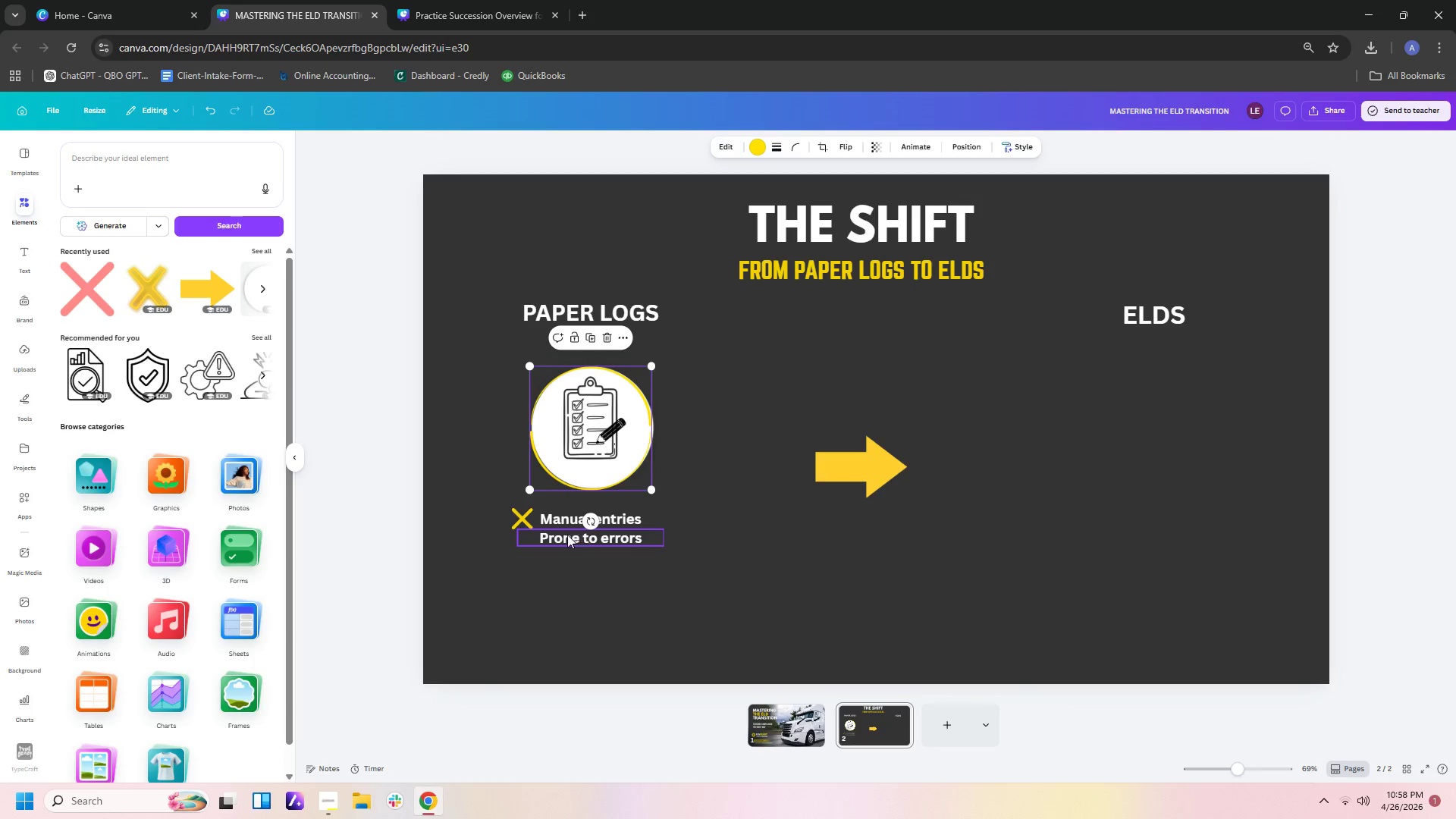 
left_click([522, 524])
 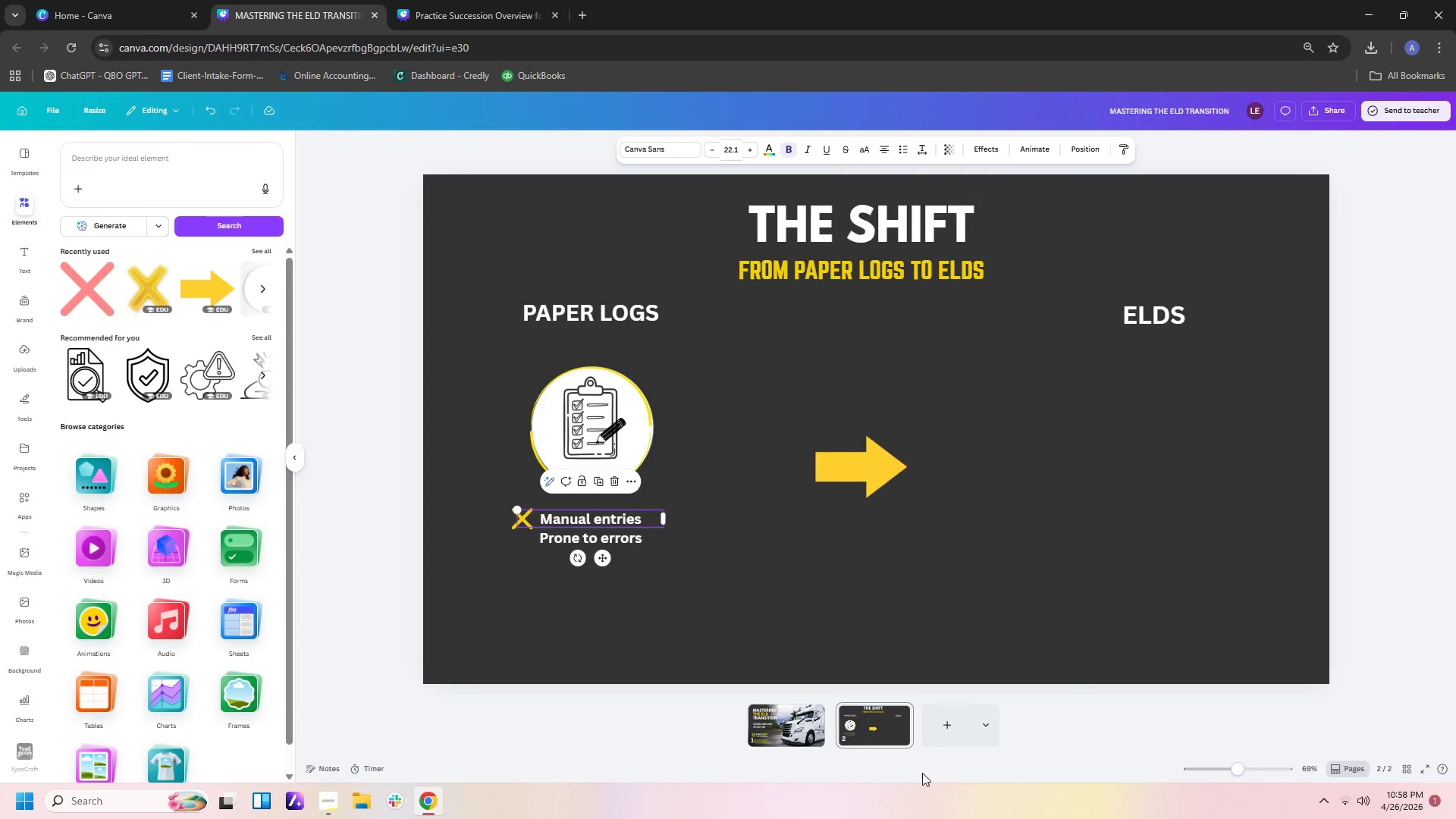 
left_click([652, 745])
 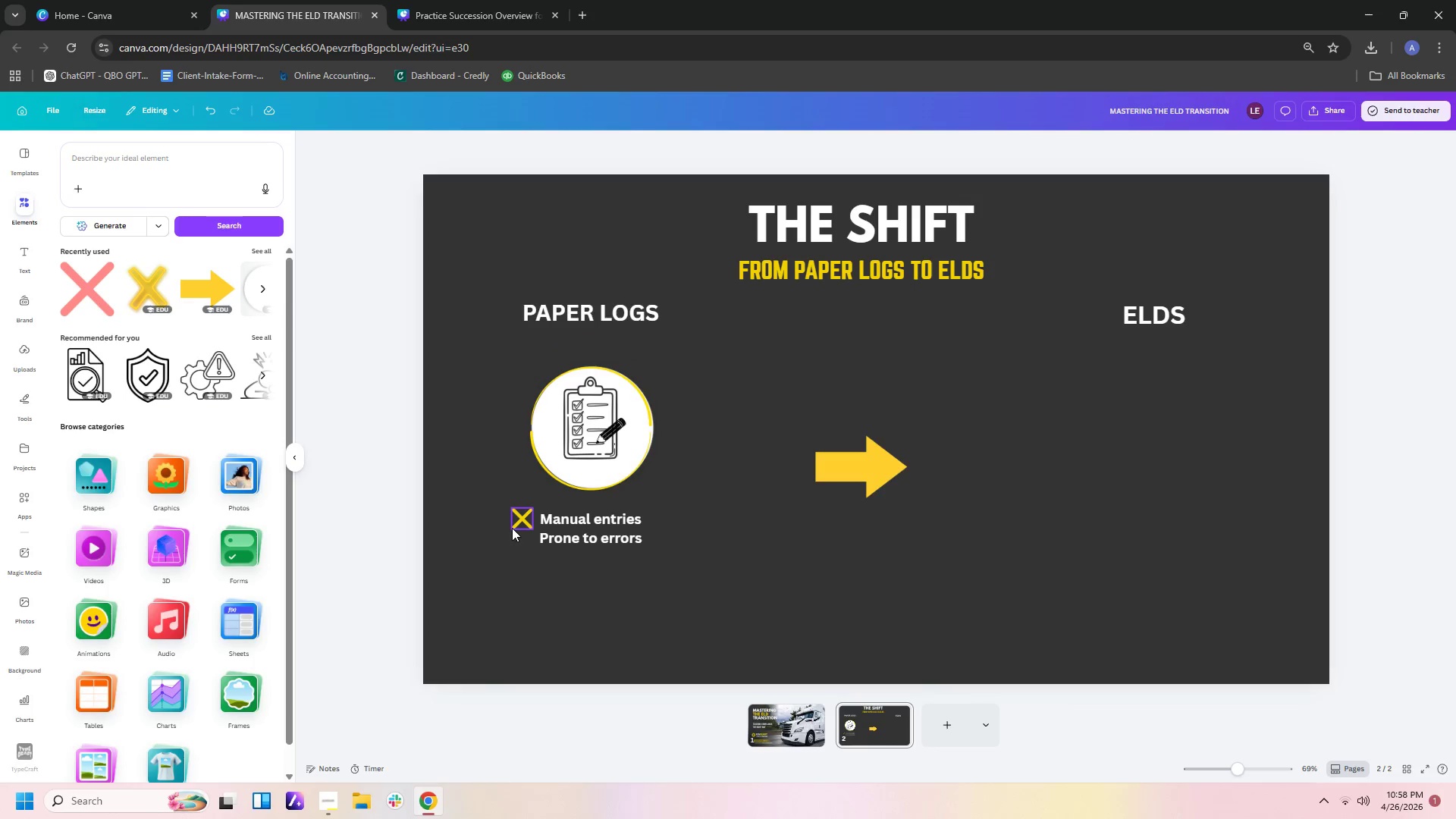 
left_click([512, 528])
 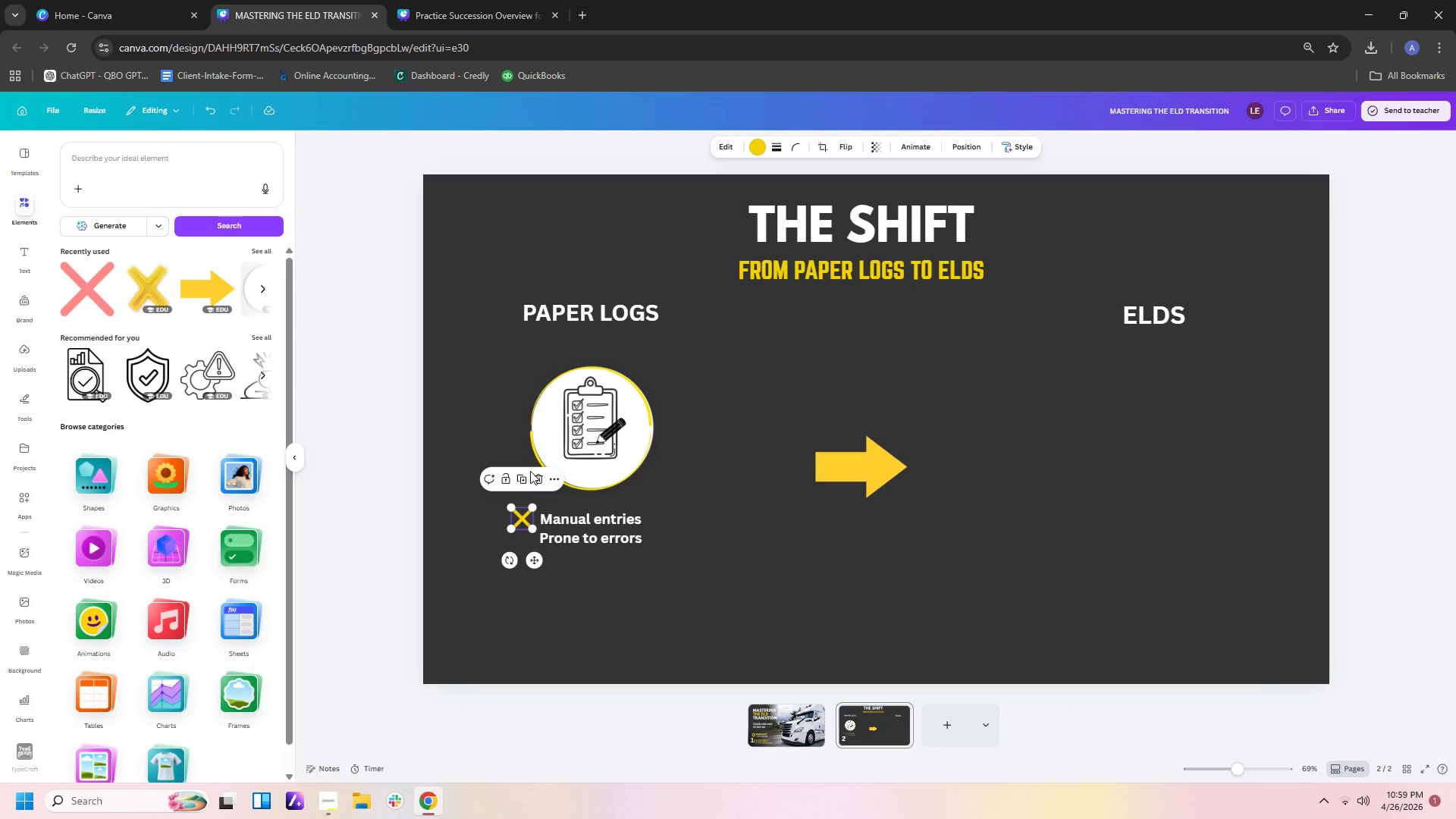 
left_click([519, 475])
 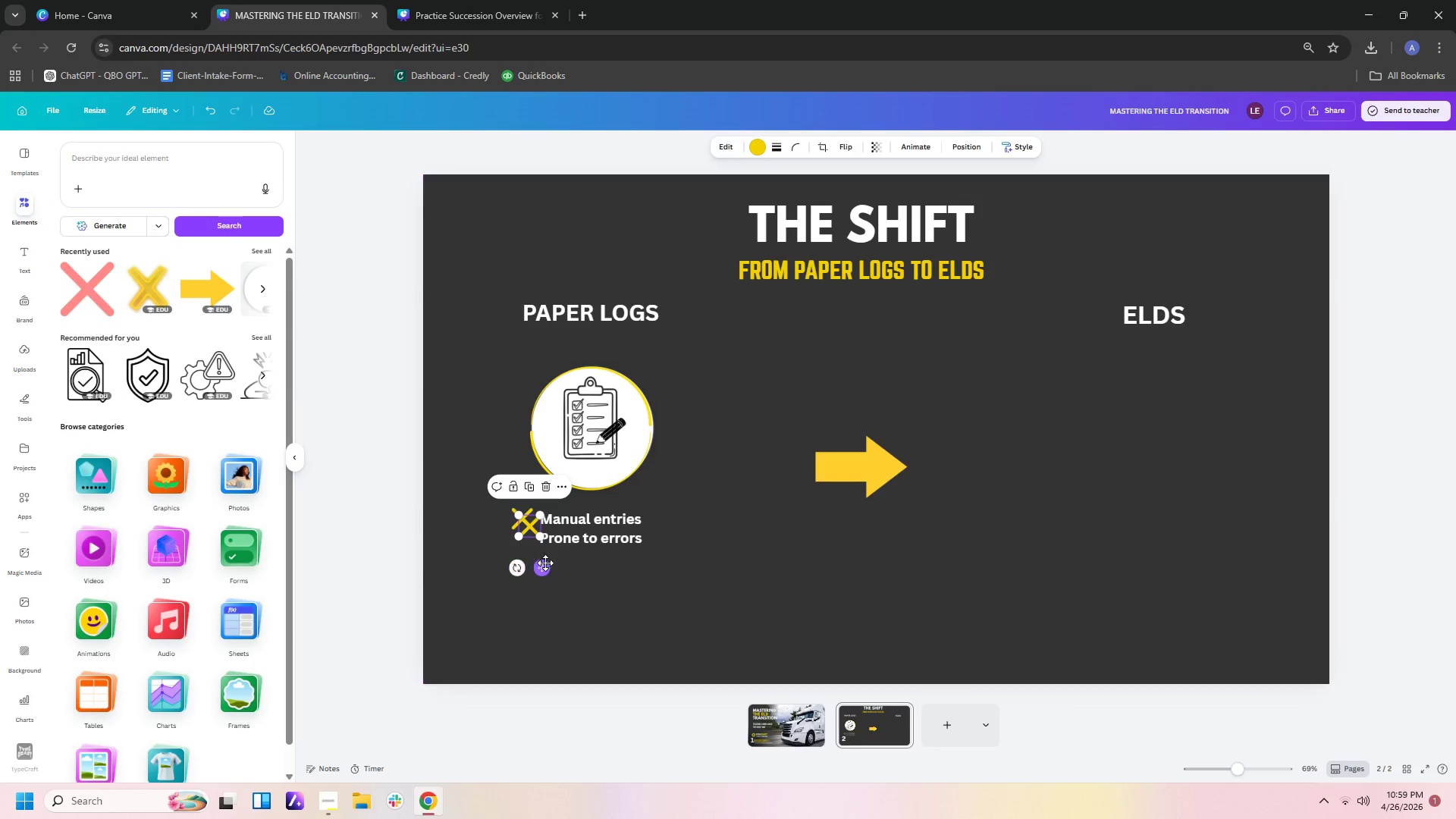 
left_click_drag(start_coordinate=[547, 563], to_coordinate=[538, 577])
 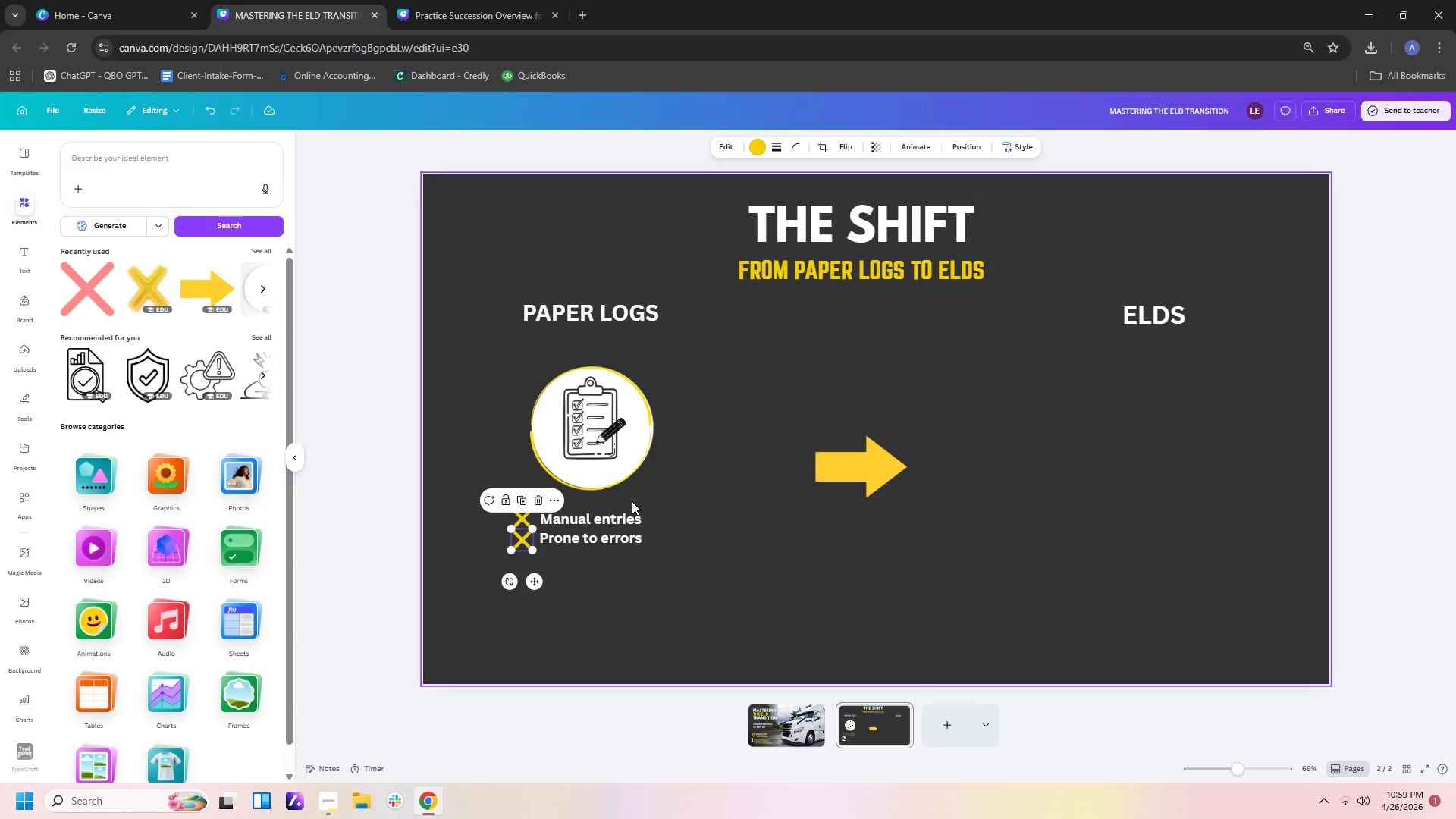 
left_click_drag(start_coordinate=[612, 542], to_coordinate=[611, 548])
 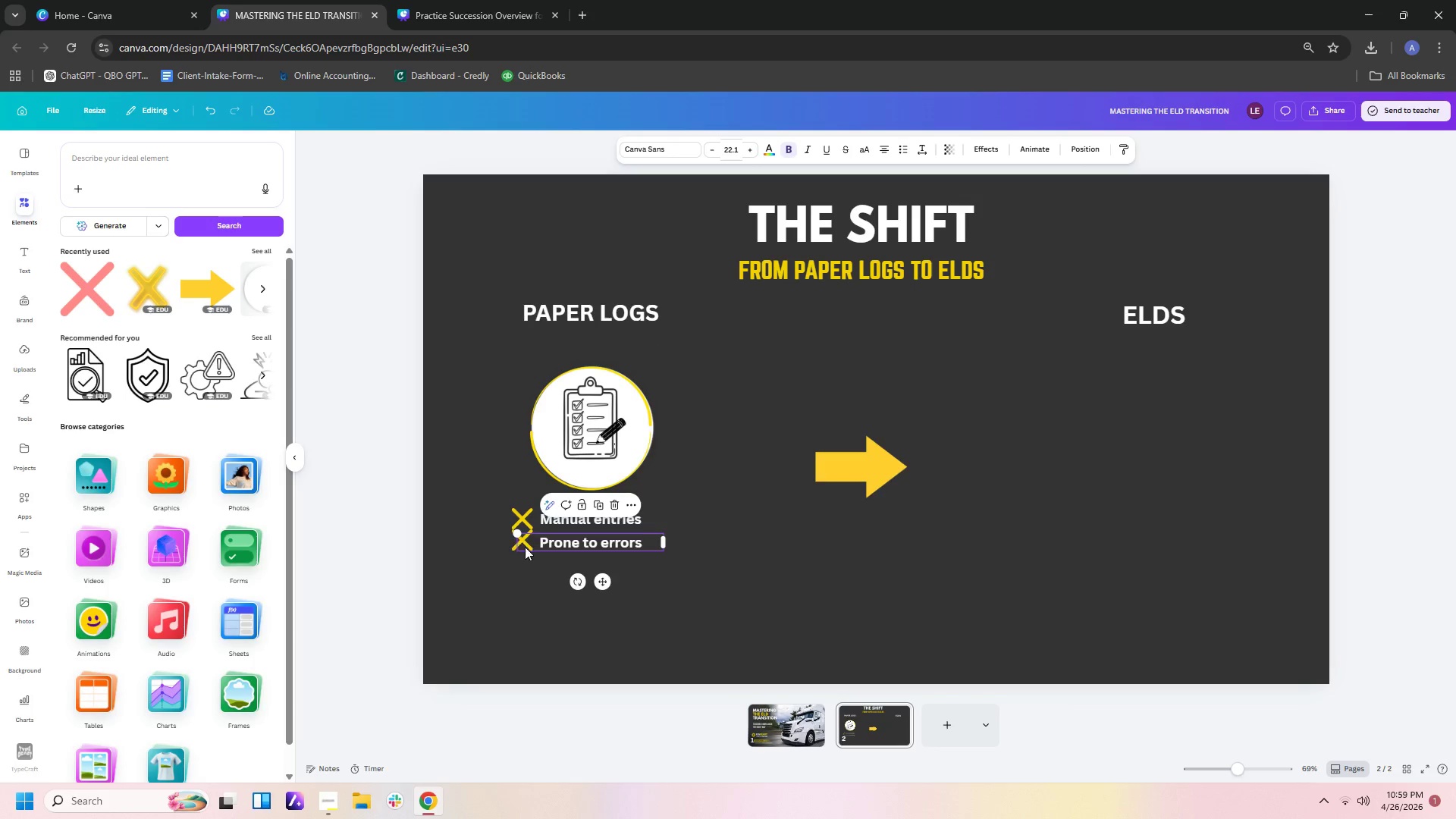 
left_click([531, 547])
 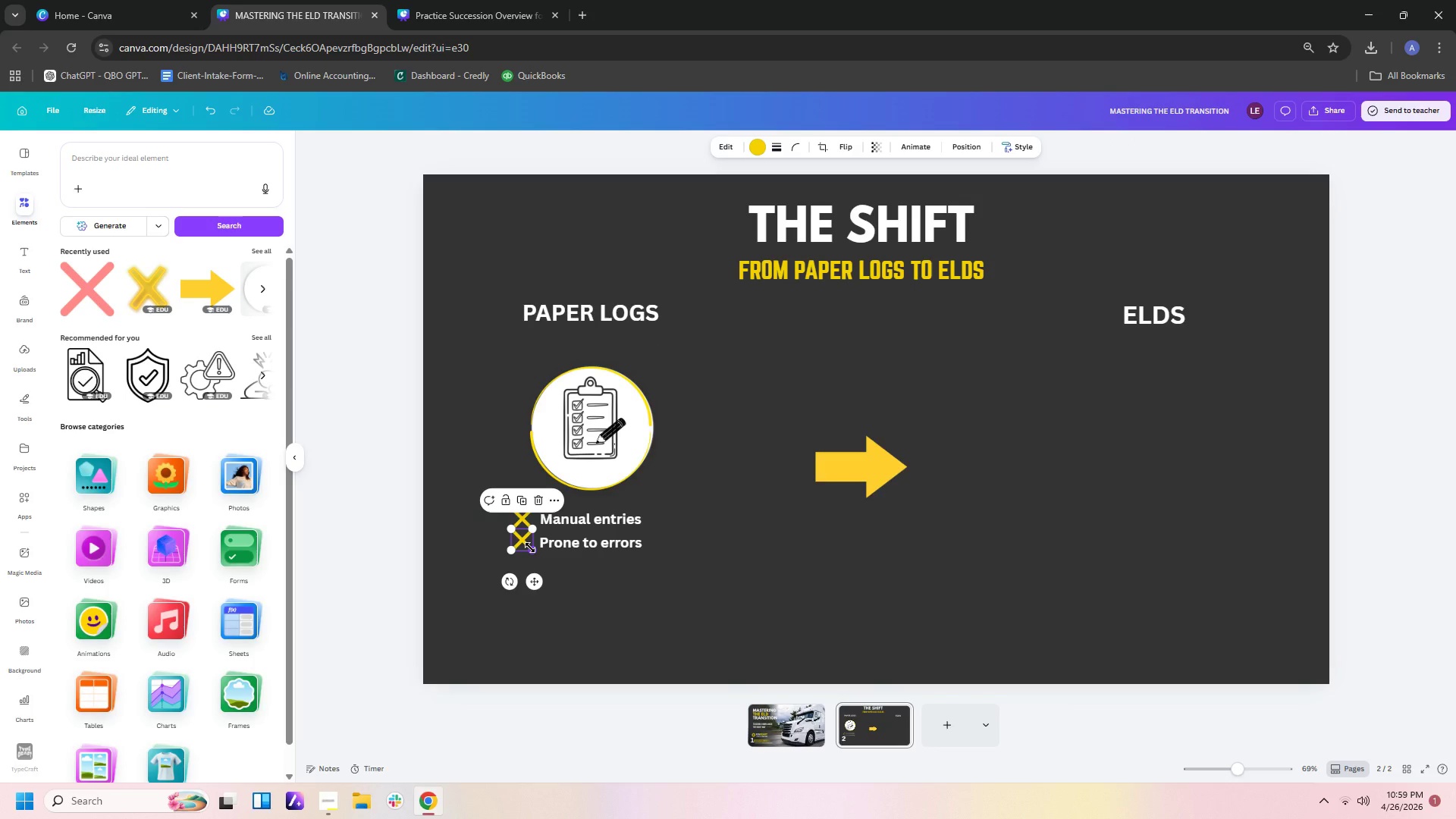 
left_click_drag(start_coordinate=[522, 541], to_coordinate=[522, 548])
 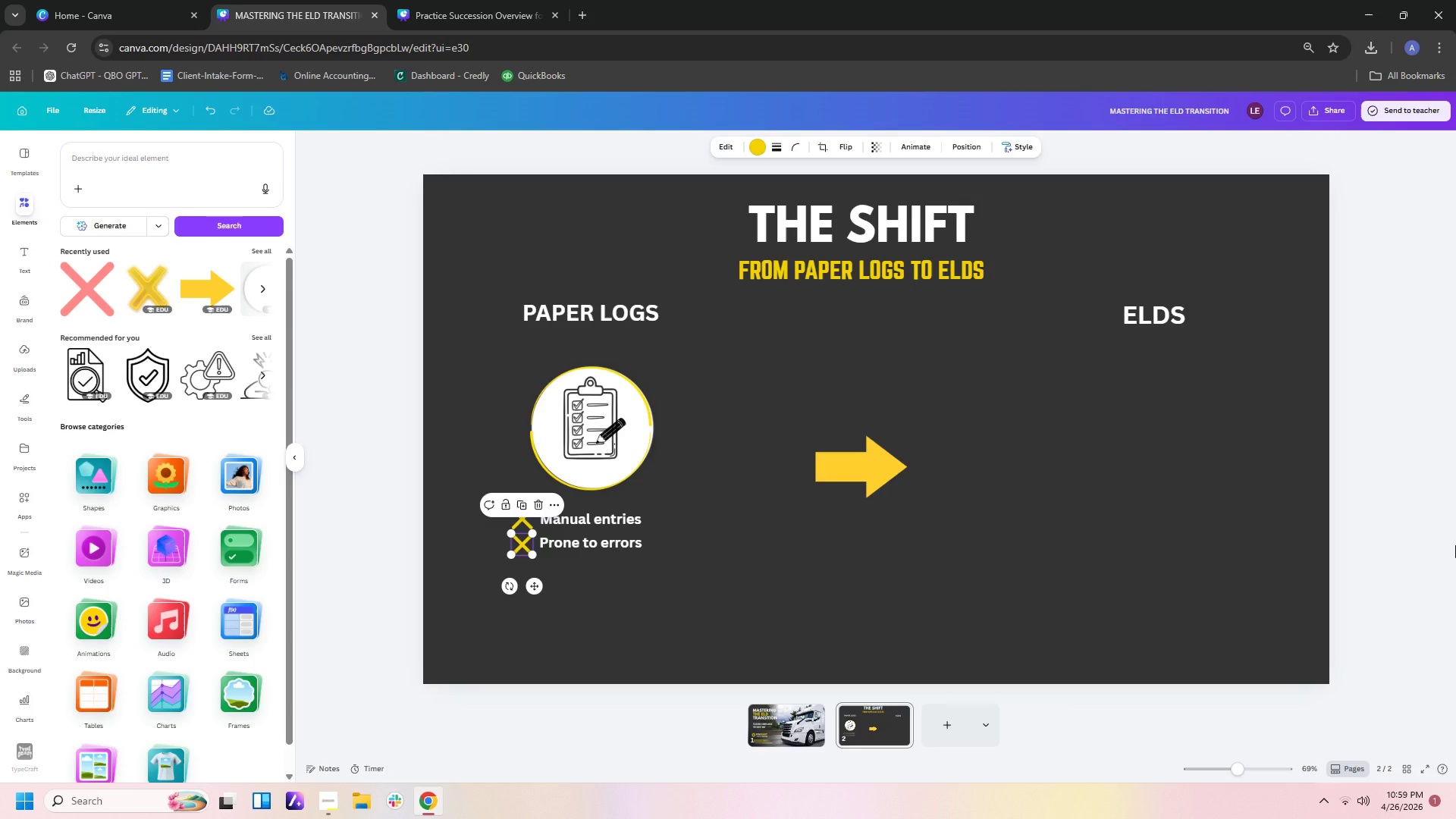 
left_click([1455, 545])
 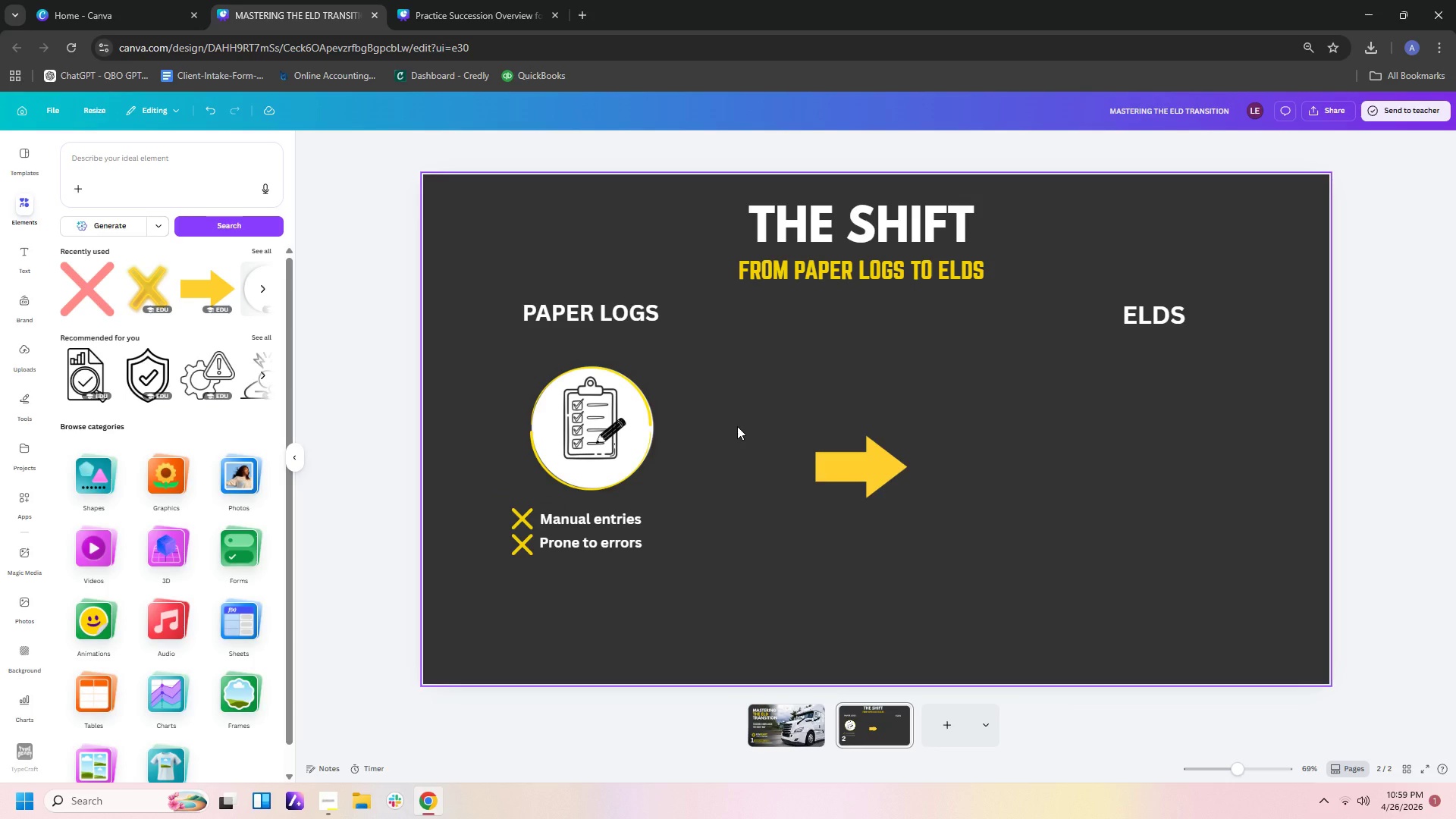 
wait(7.45)
 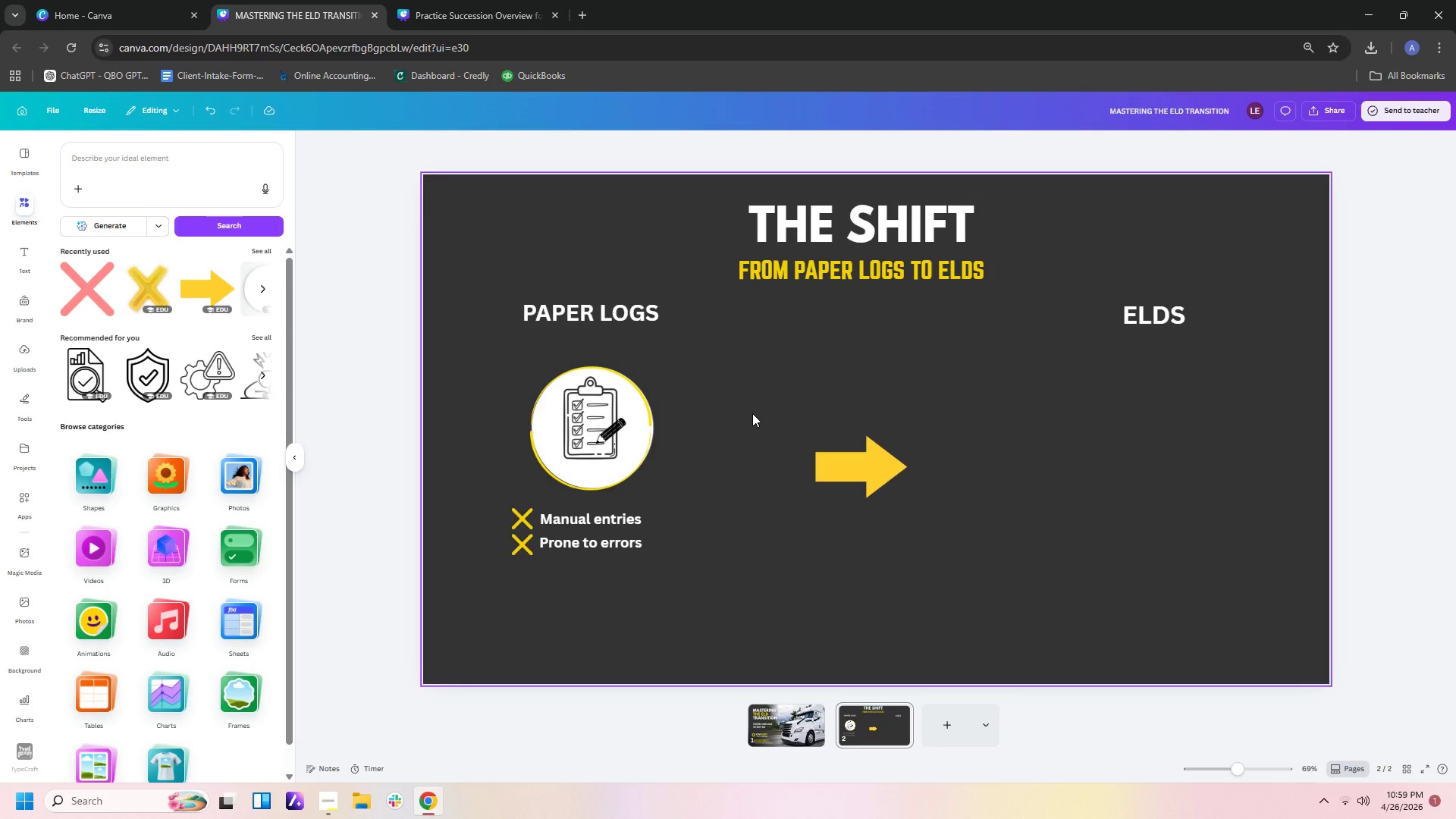 
left_click([1160, 312])
 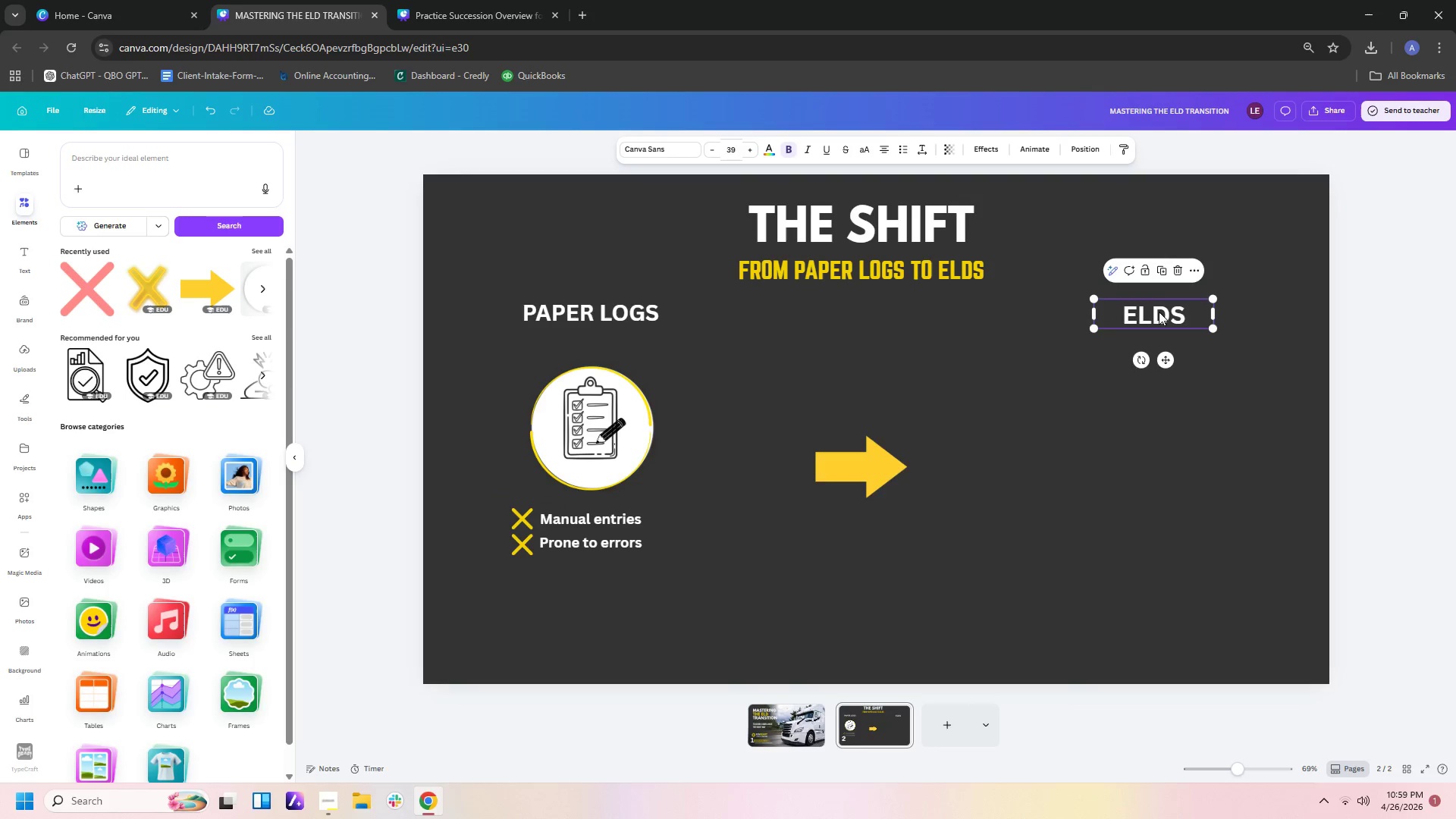 
left_click_drag(start_coordinate=[1157, 312], to_coordinate=[1141, 306])
 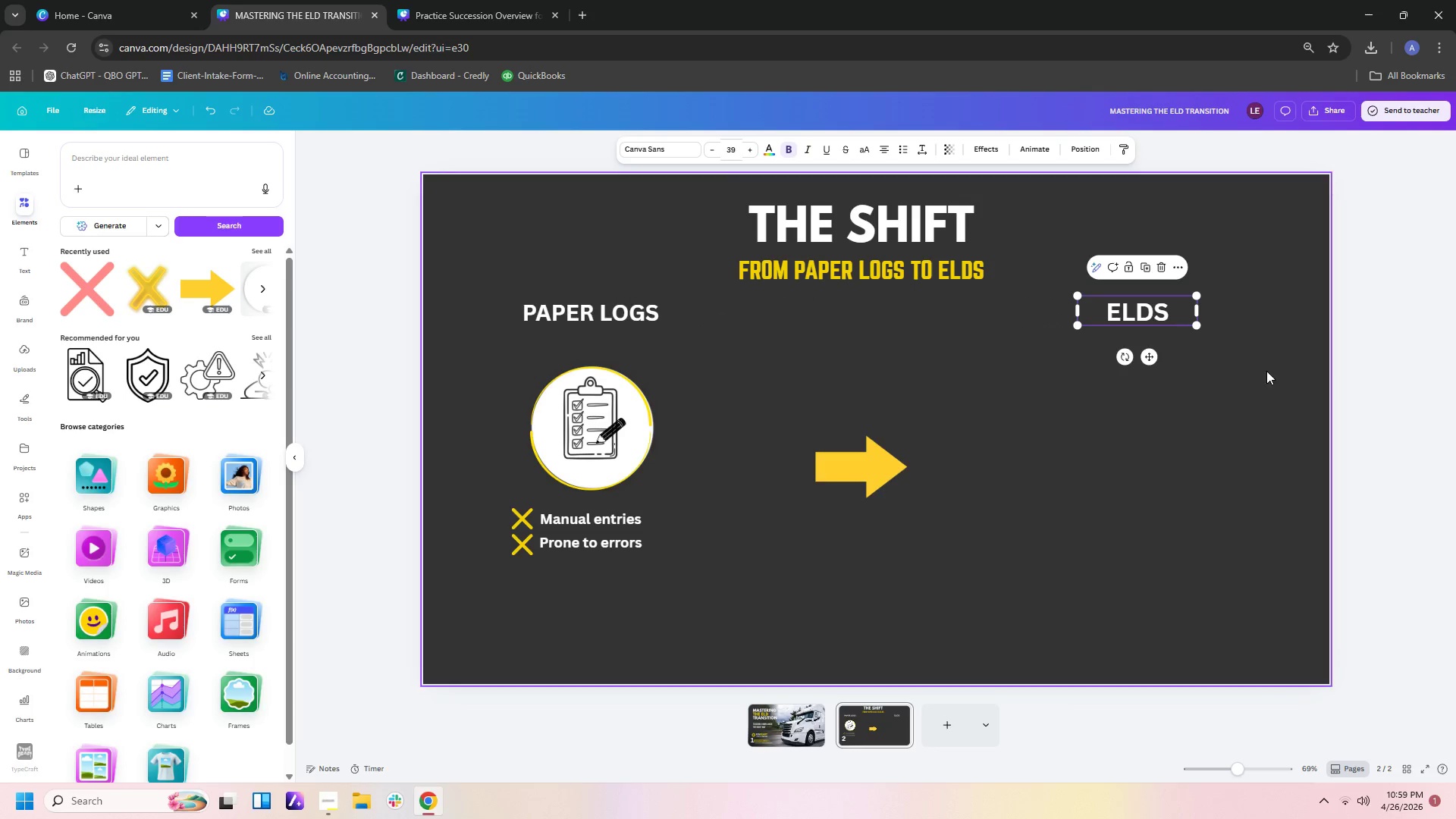 
left_click_drag(start_coordinate=[1115, 312], to_coordinate=[1110, 314])
 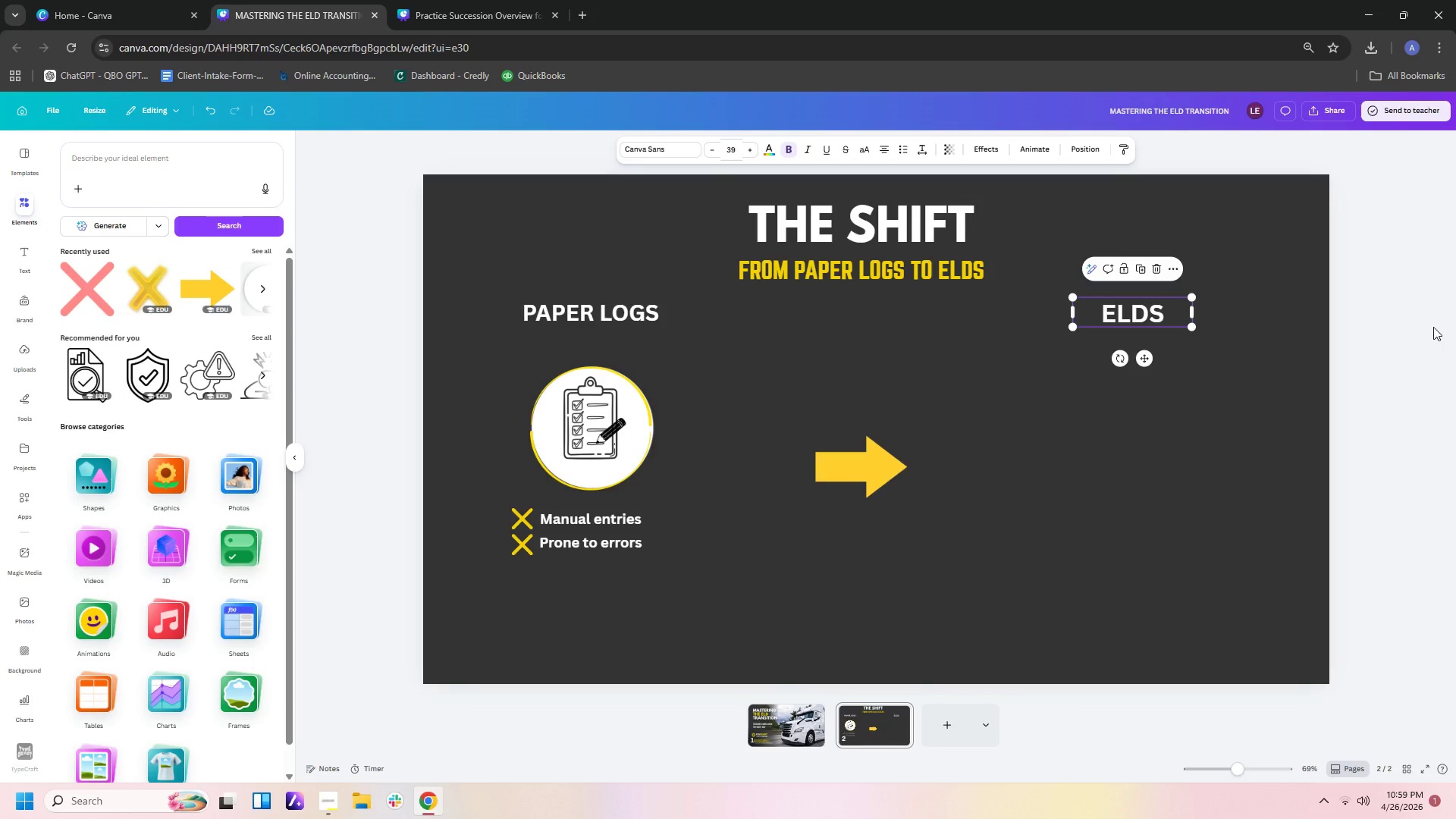 
left_click([1433, 327])
 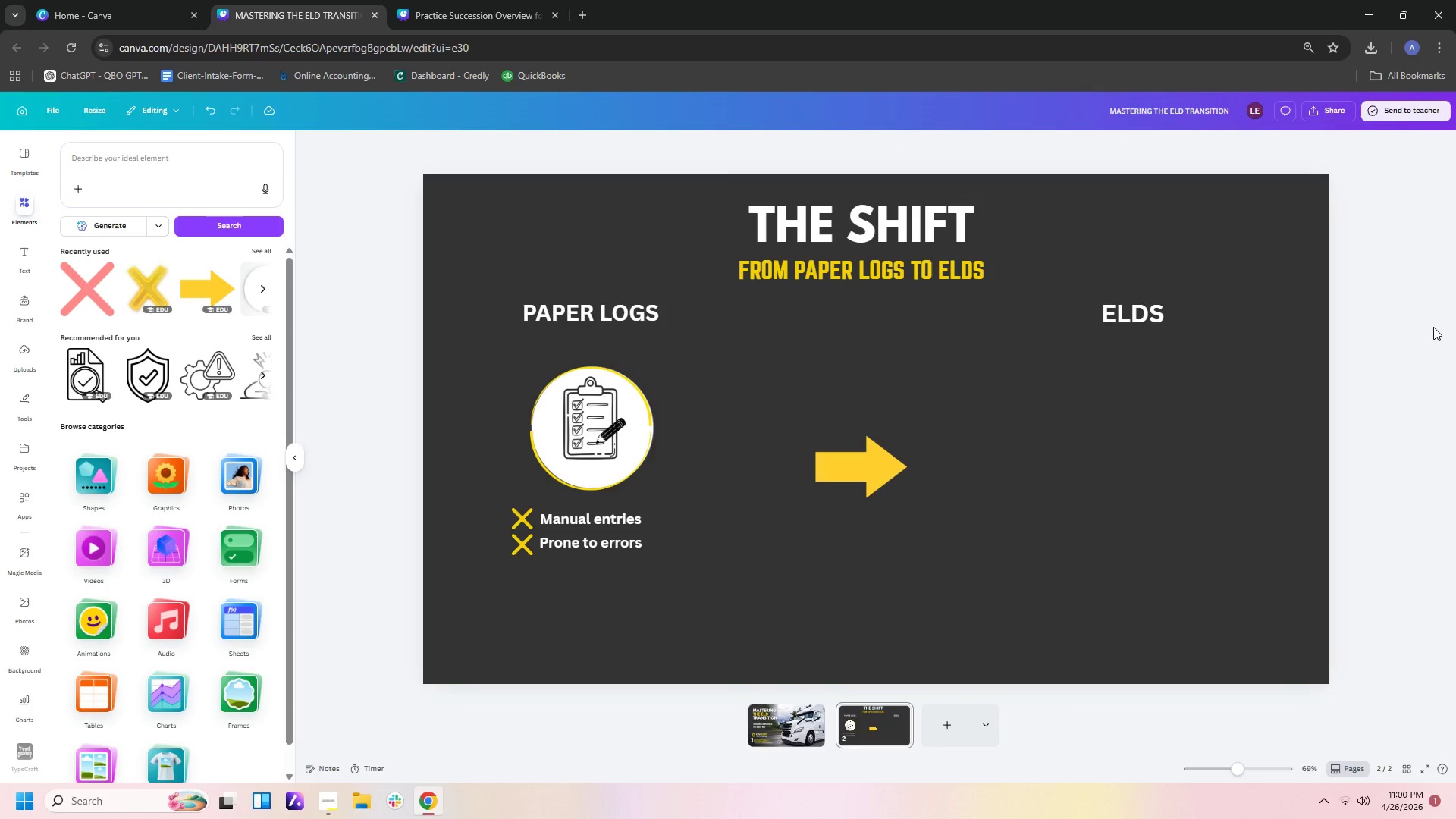 
wait(21.7)
 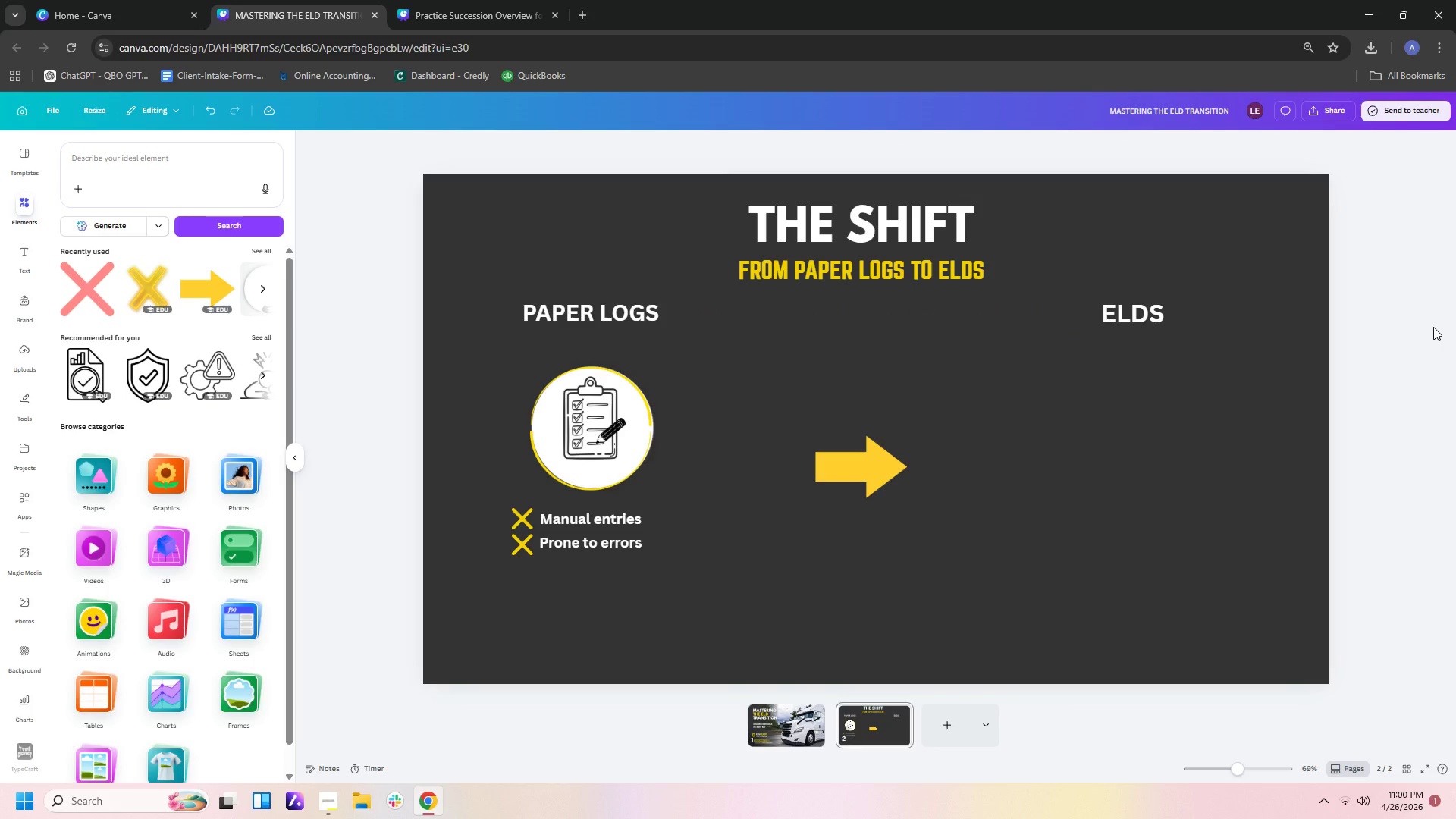 
mouse_move([531, 524])
 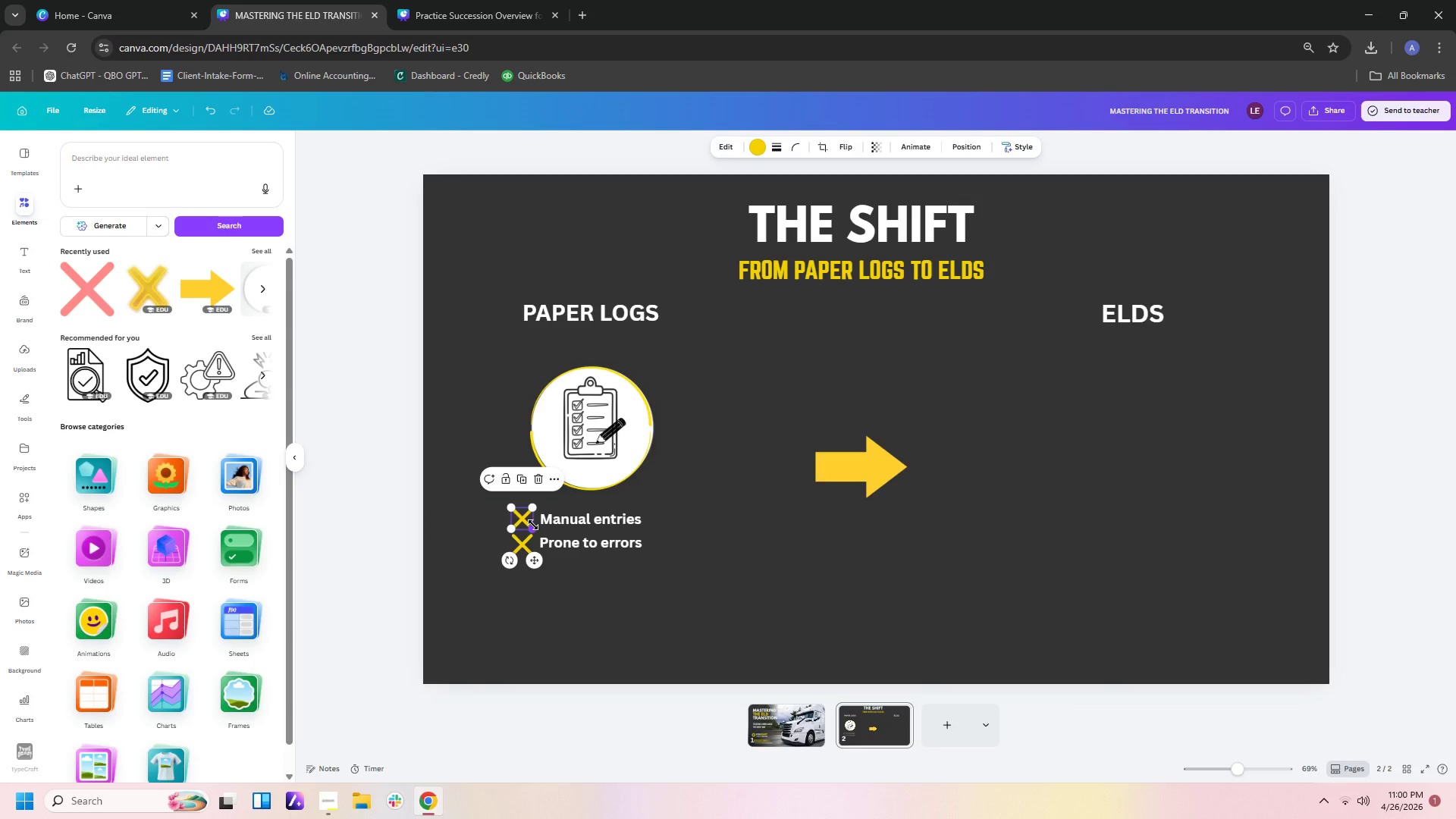 
left_click_drag(start_coordinate=[533, 525], to_coordinate=[526, 520])
 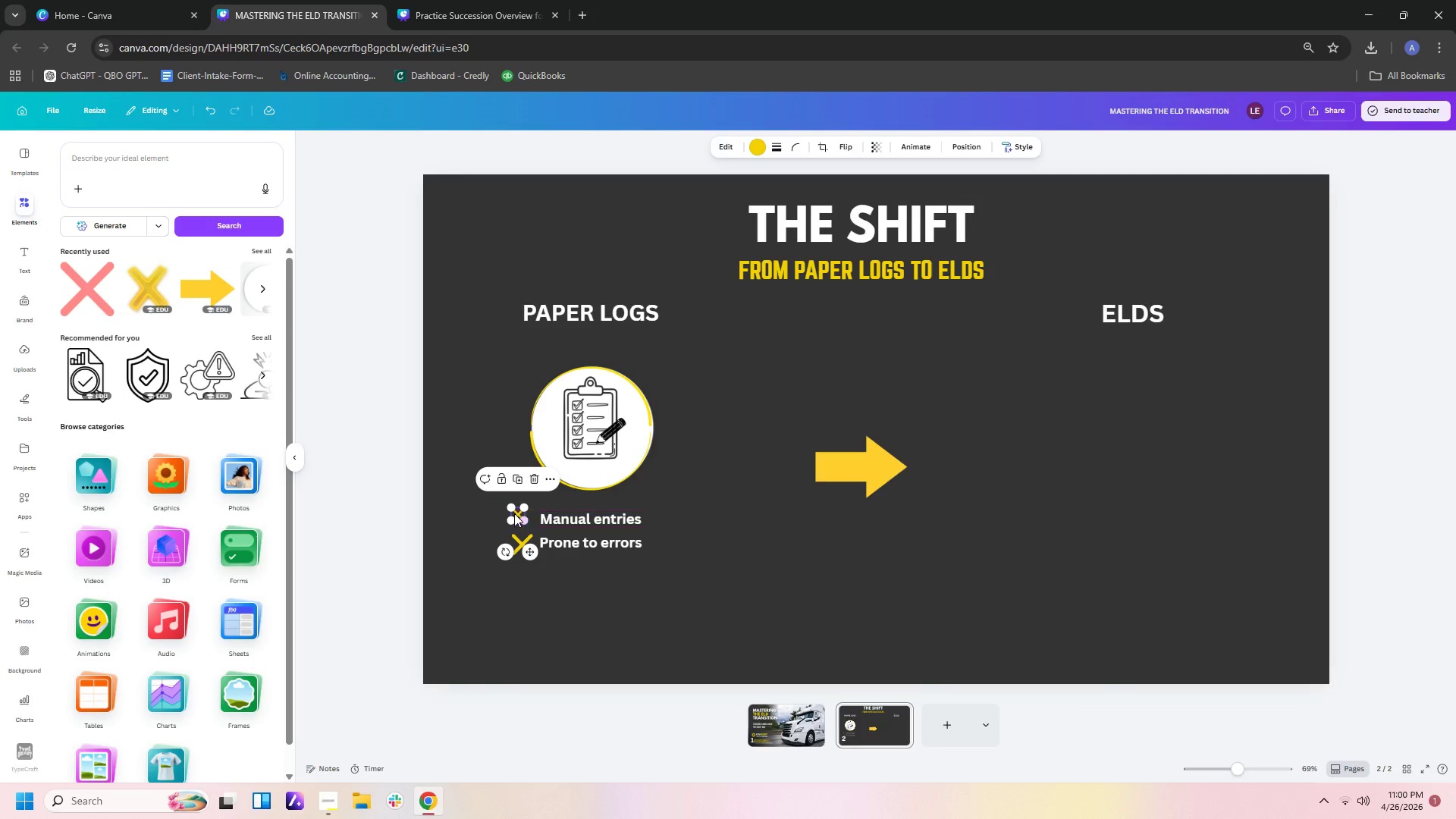 
left_click_drag(start_coordinate=[514, 513], to_coordinate=[519, 519])
 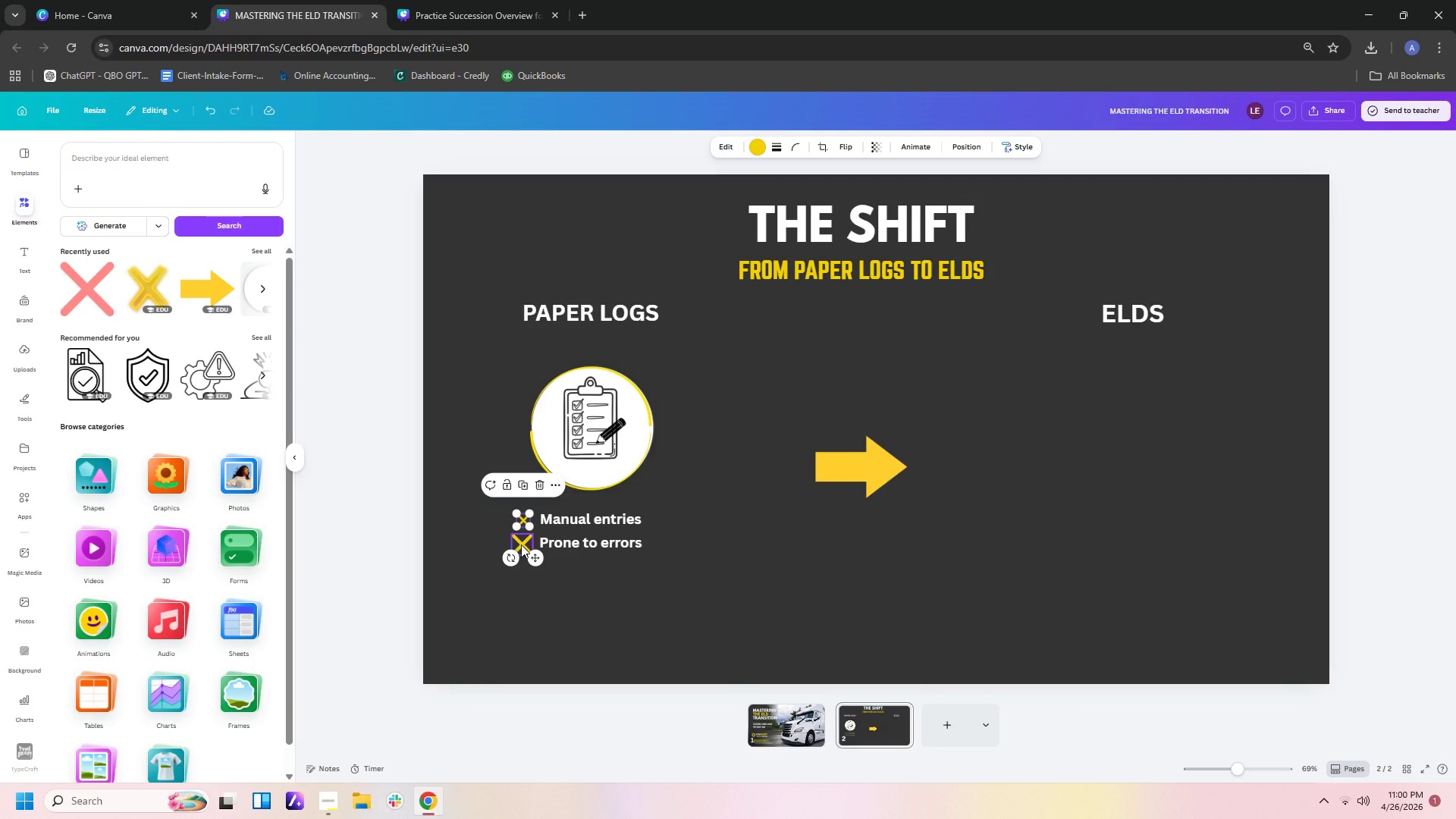 
left_click([521, 544])
 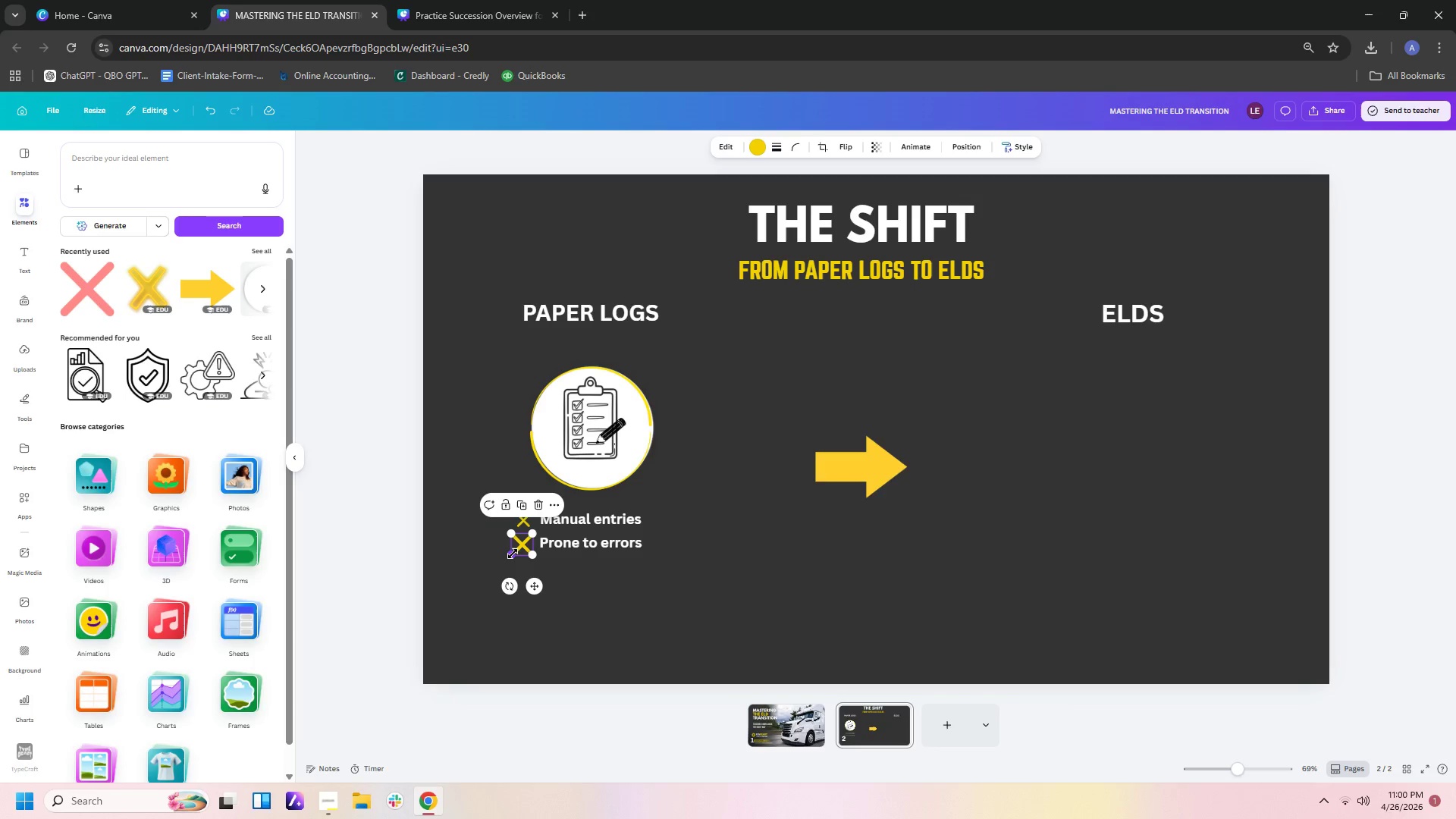 
left_click_drag(start_coordinate=[513, 554], to_coordinate=[524, 551])
 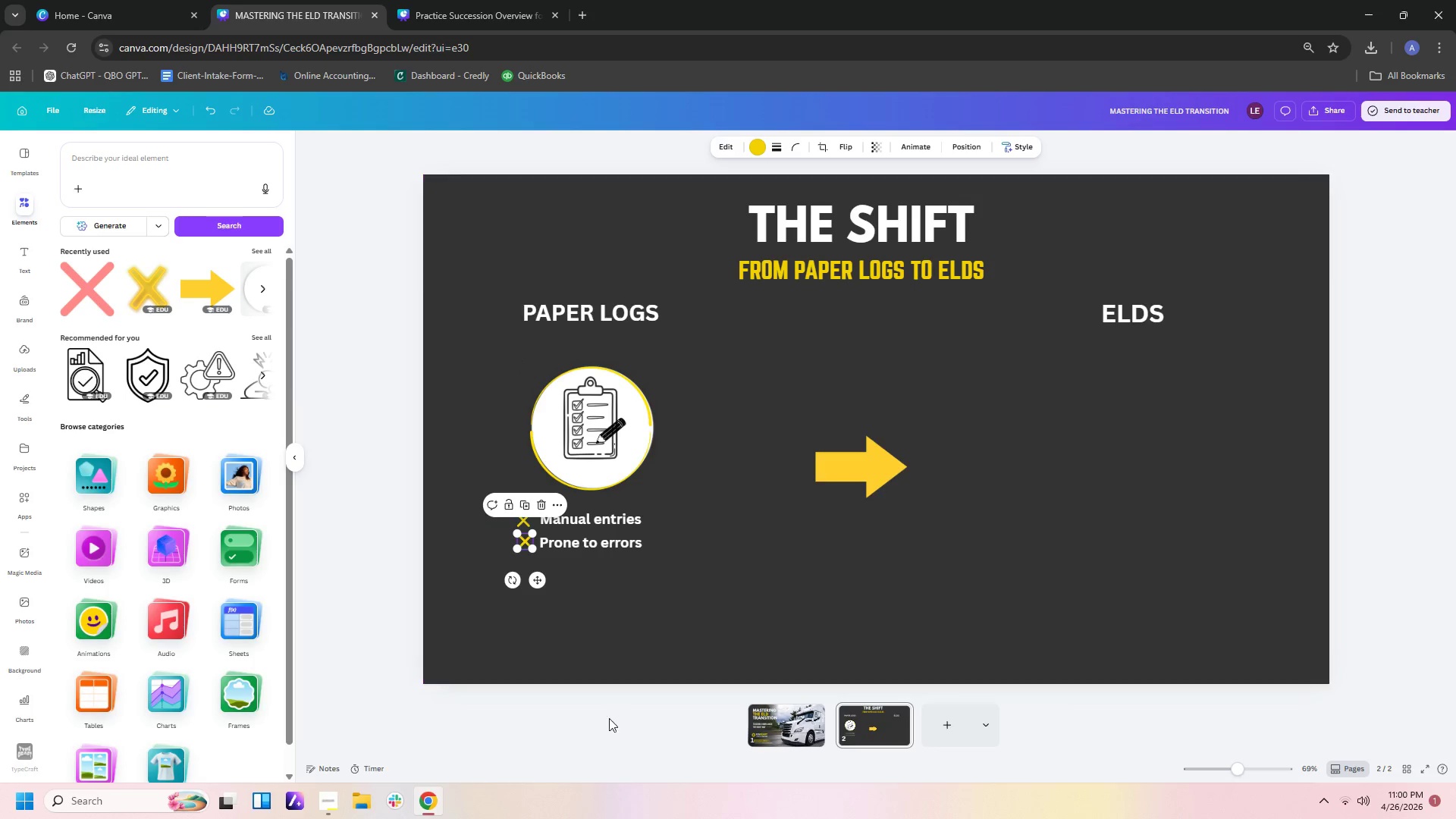 
left_click([594, 733])
 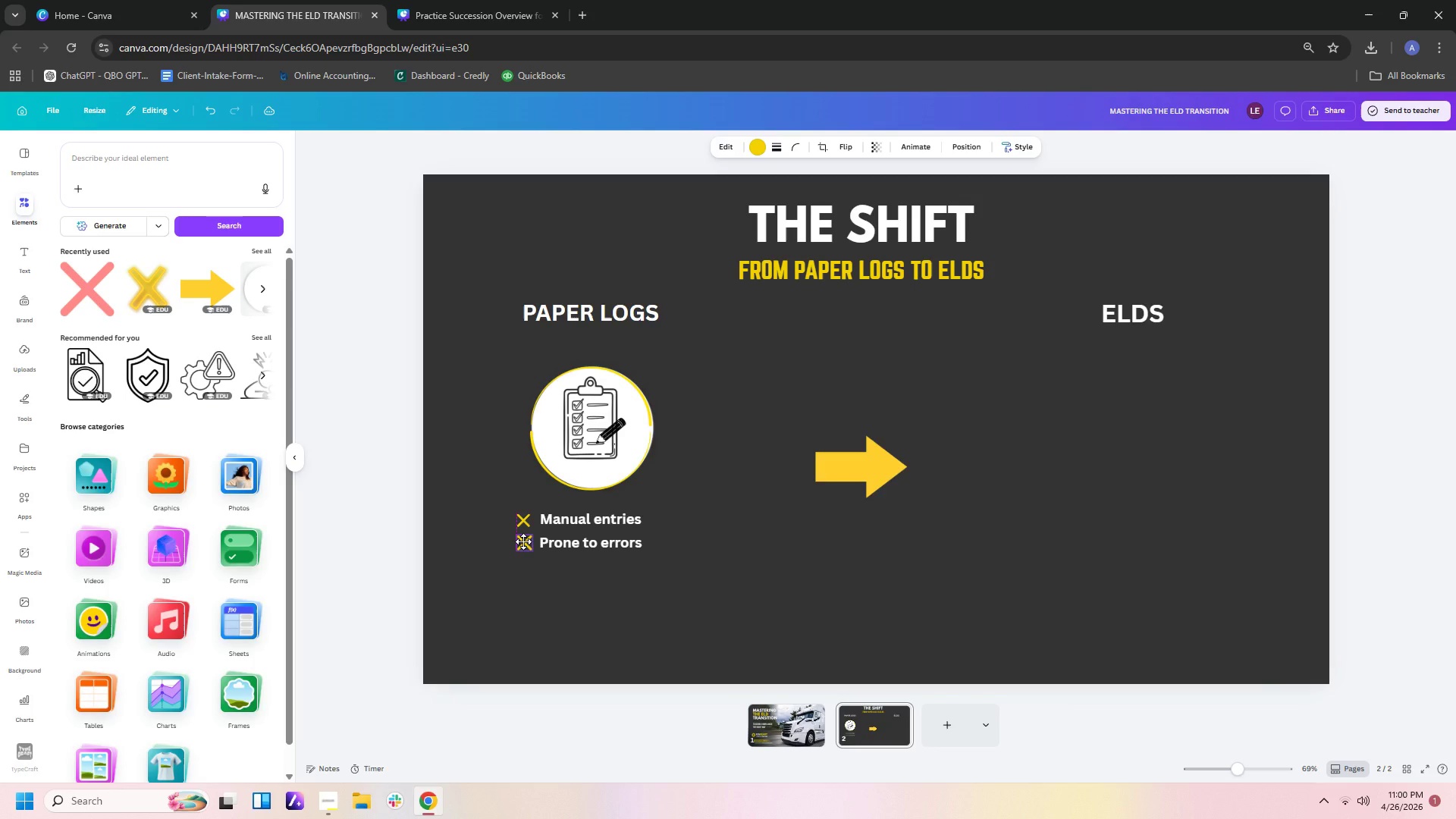 
wait(5.89)
 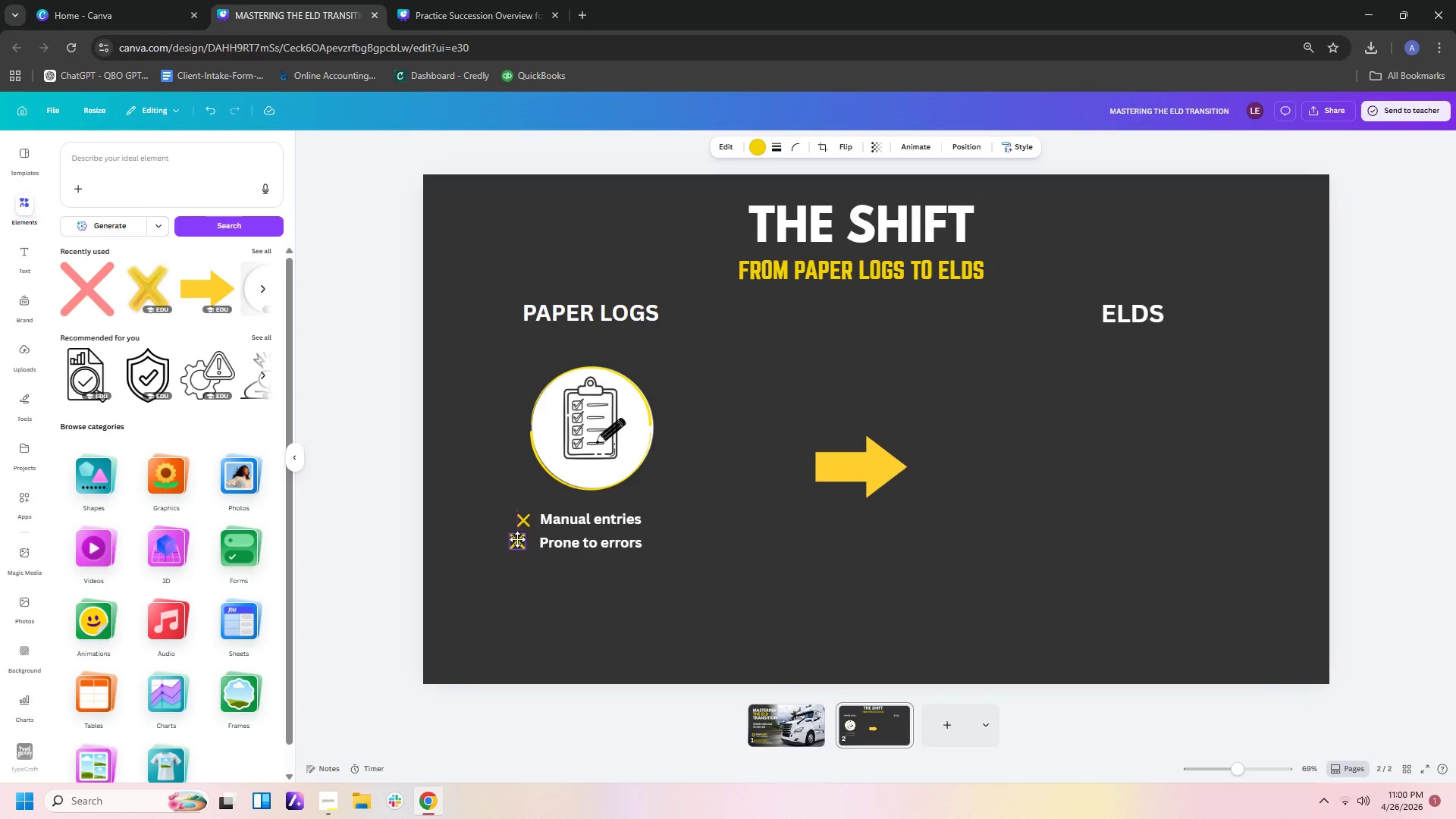 
left_click([708, 765])
 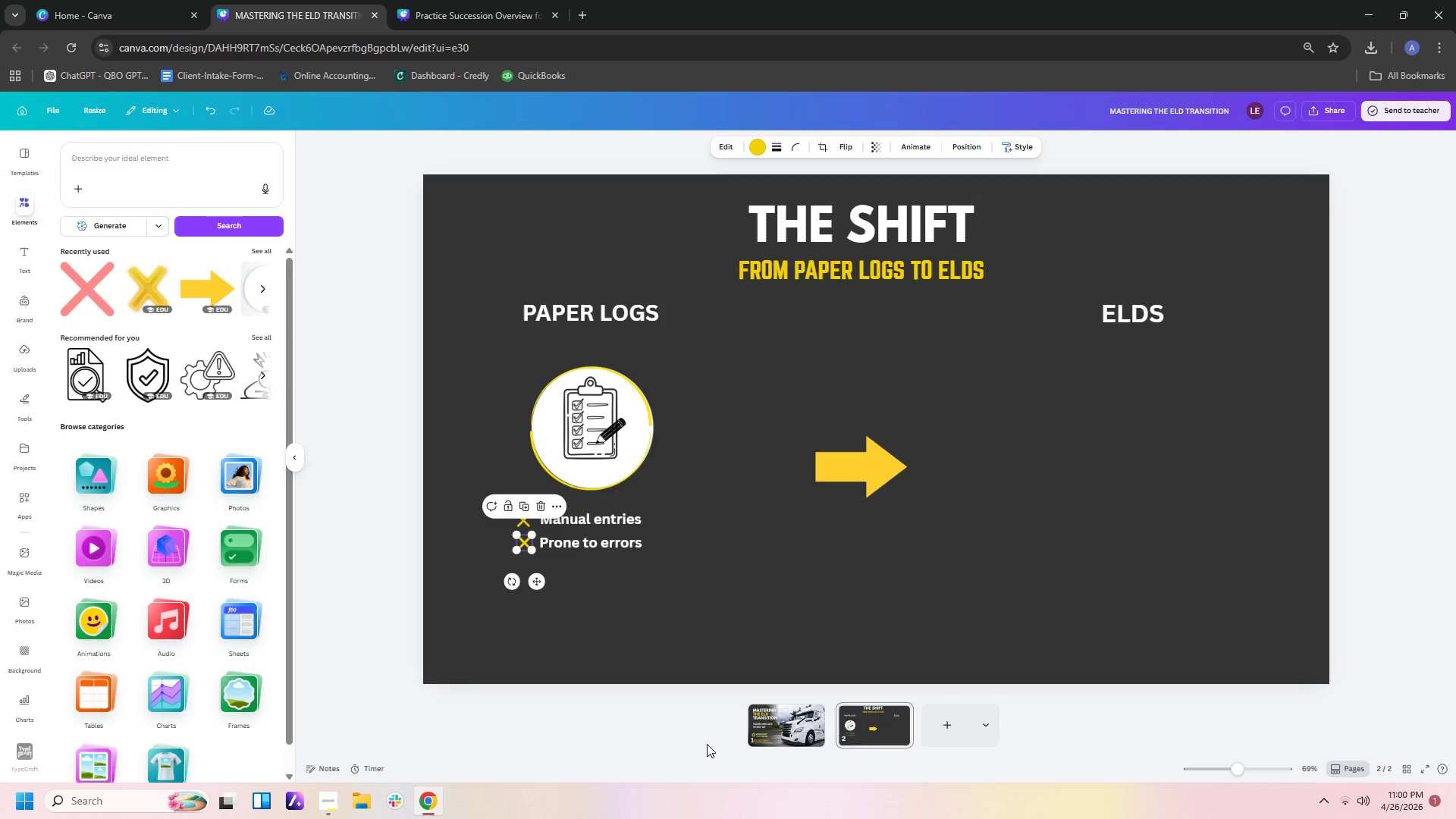 
left_click([634, 726])
 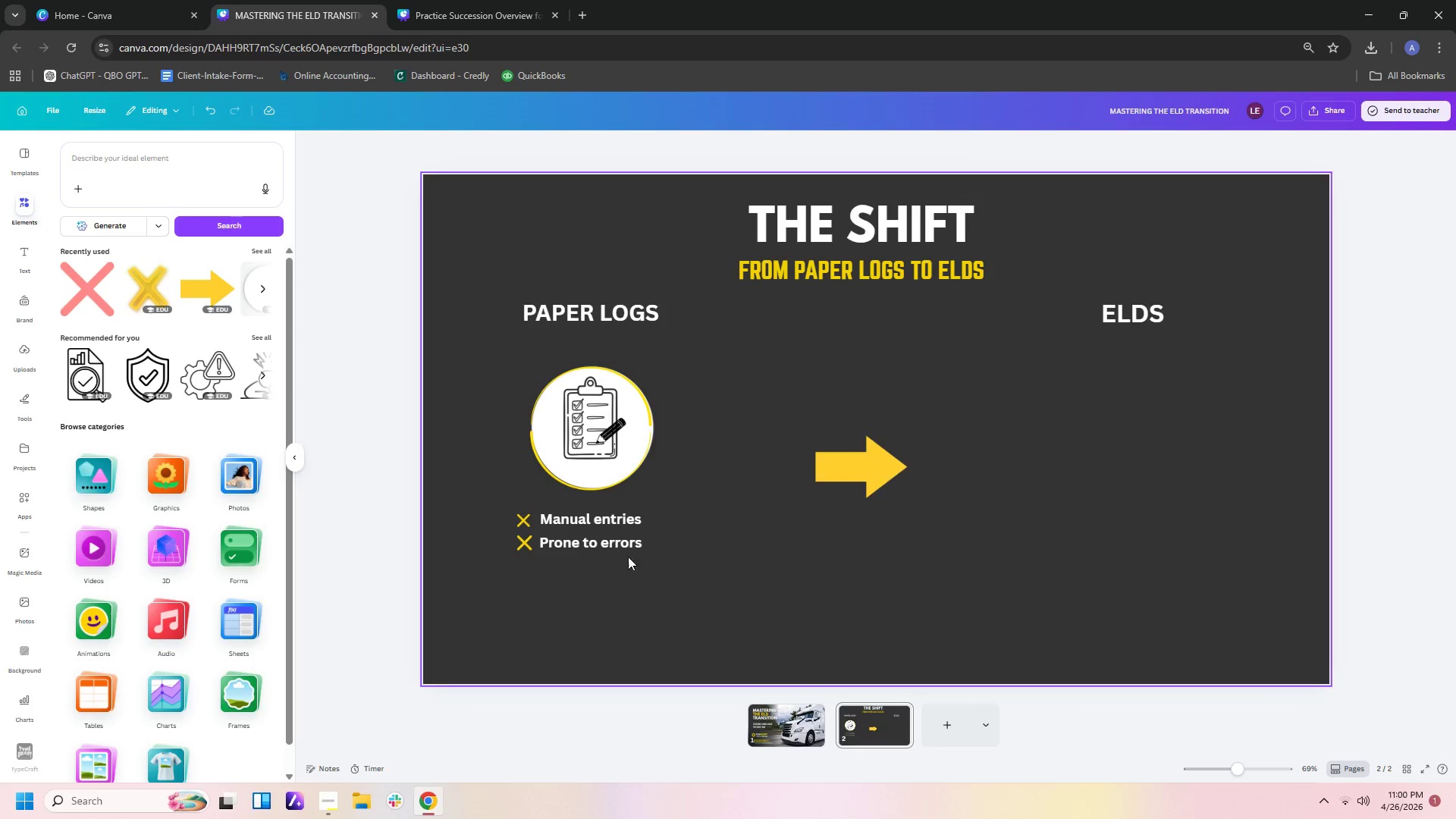 
left_click([610, 543])
 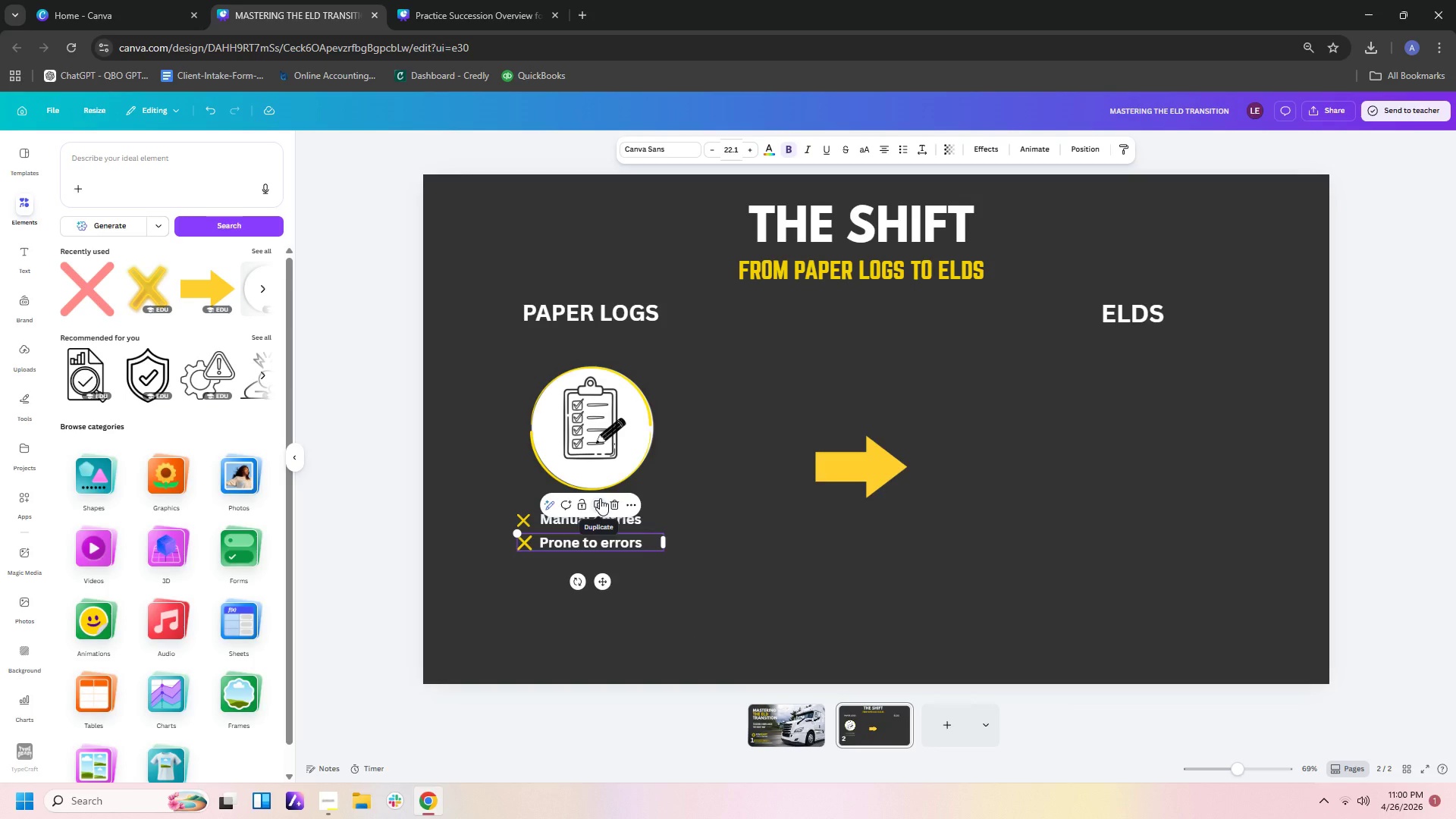 
left_click([600, 498])
 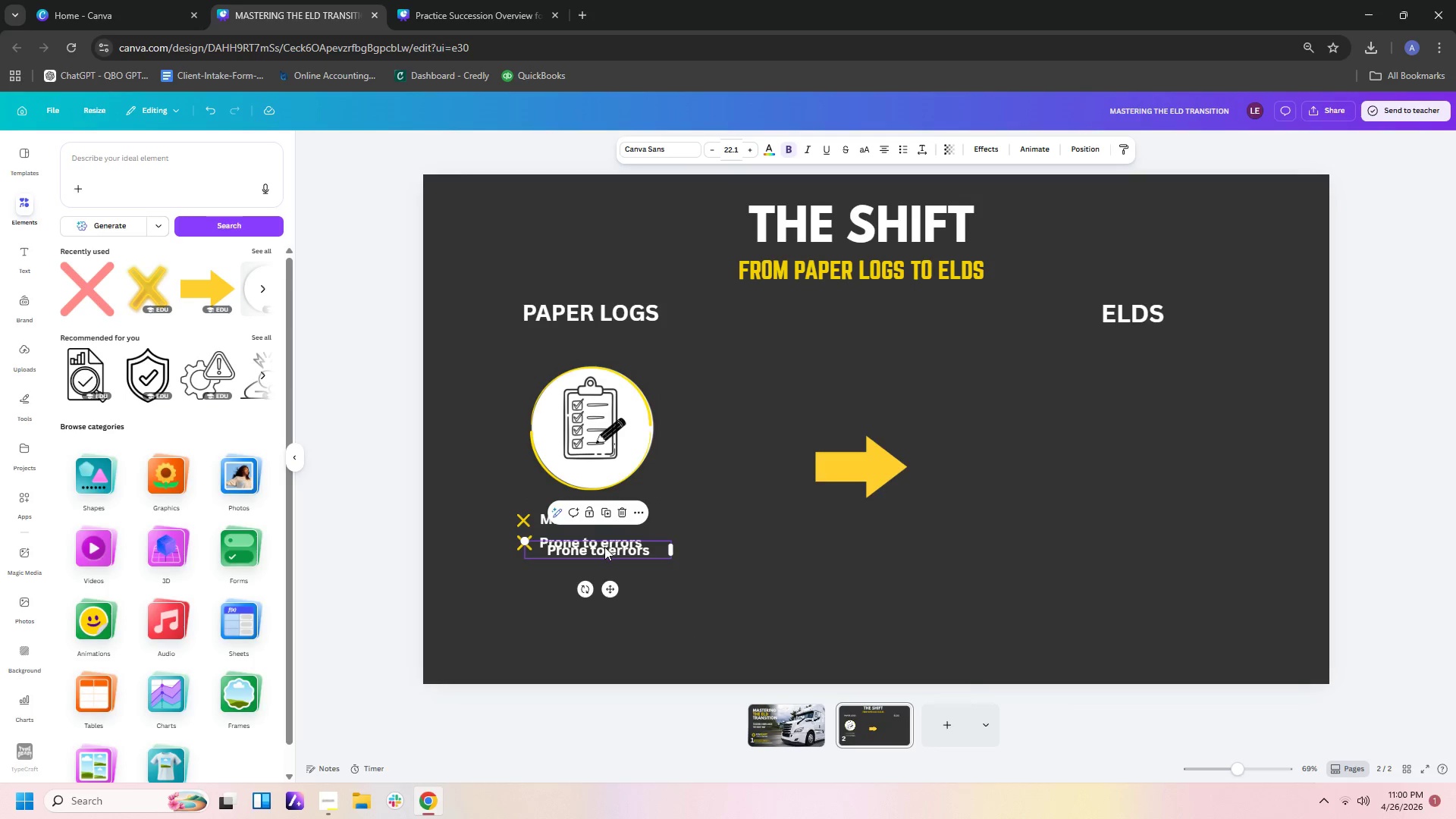 
left_click_drag(start_coordinate=[603, 551], to_coordinate=[598, 570])
 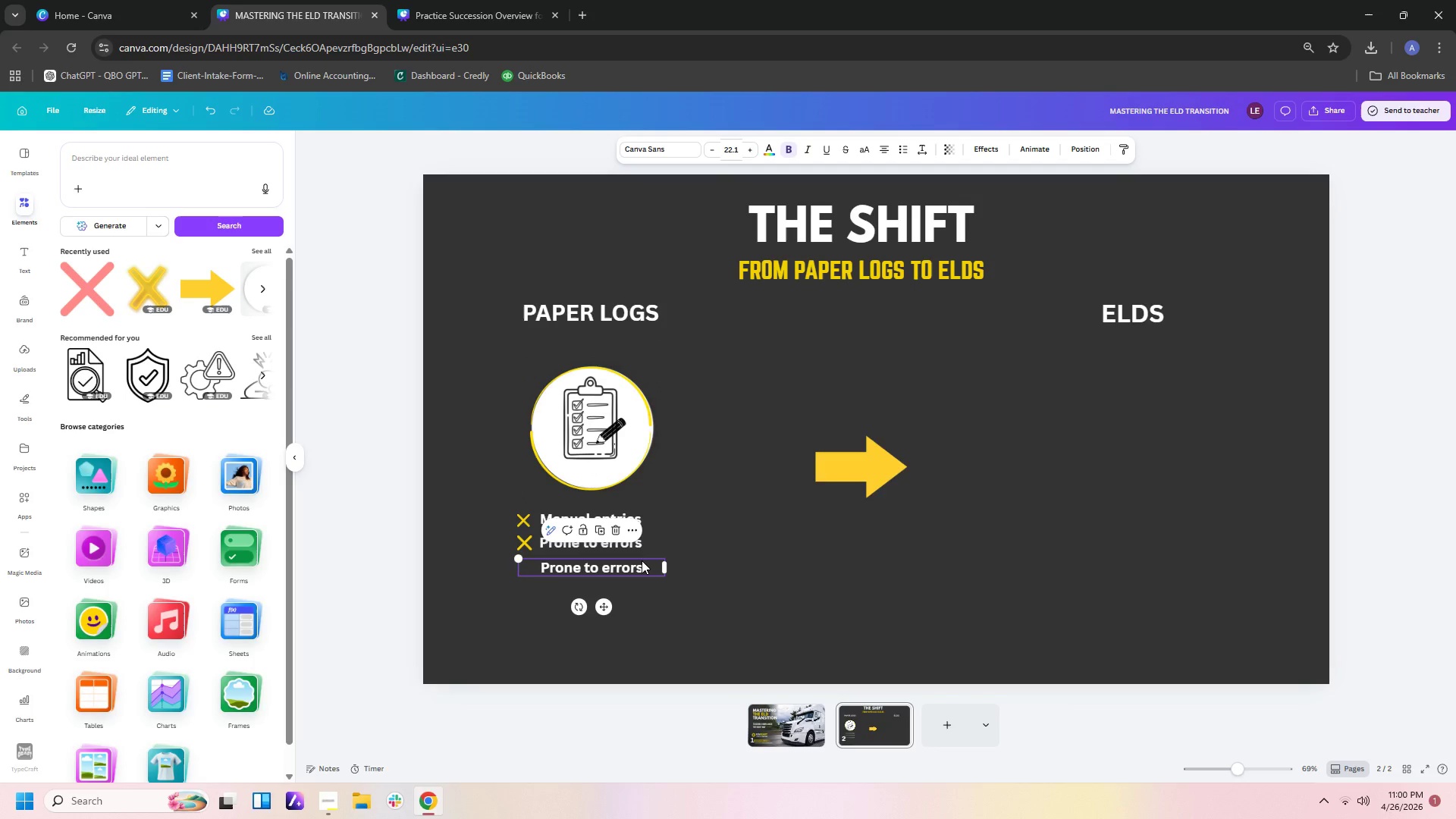 
left_click([643, 561])
 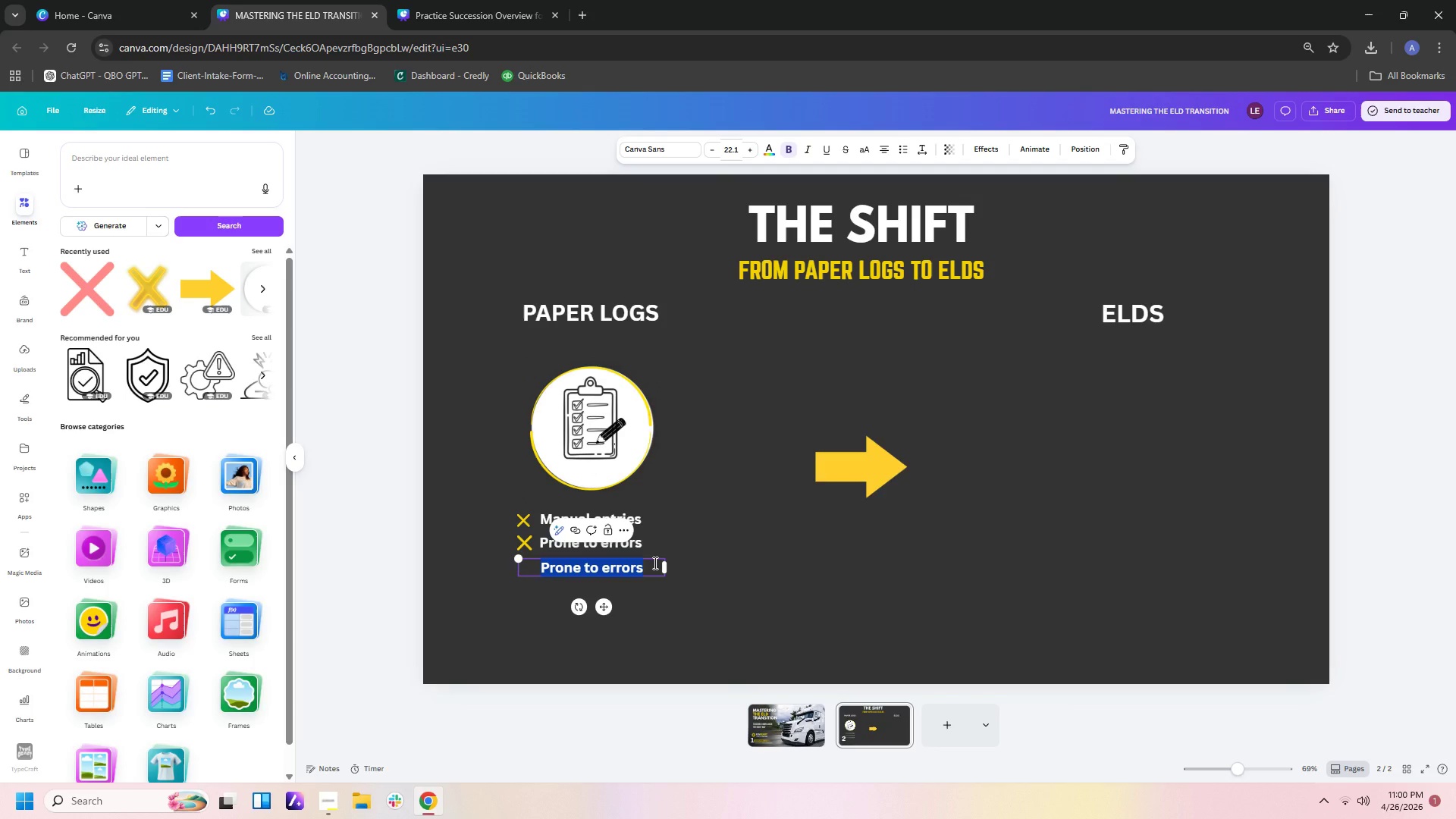 
key(Backspace)
 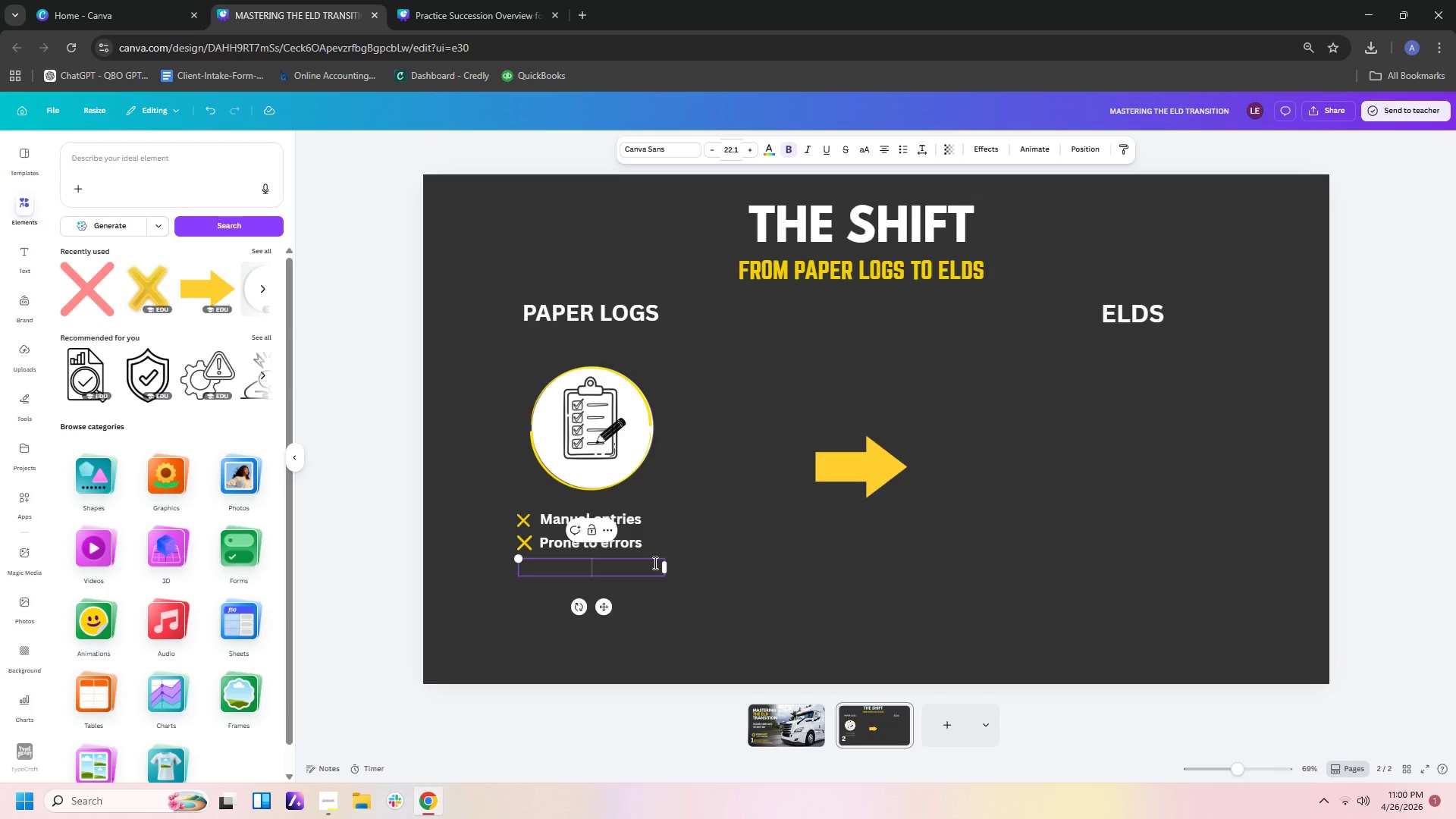 
type(asy )
 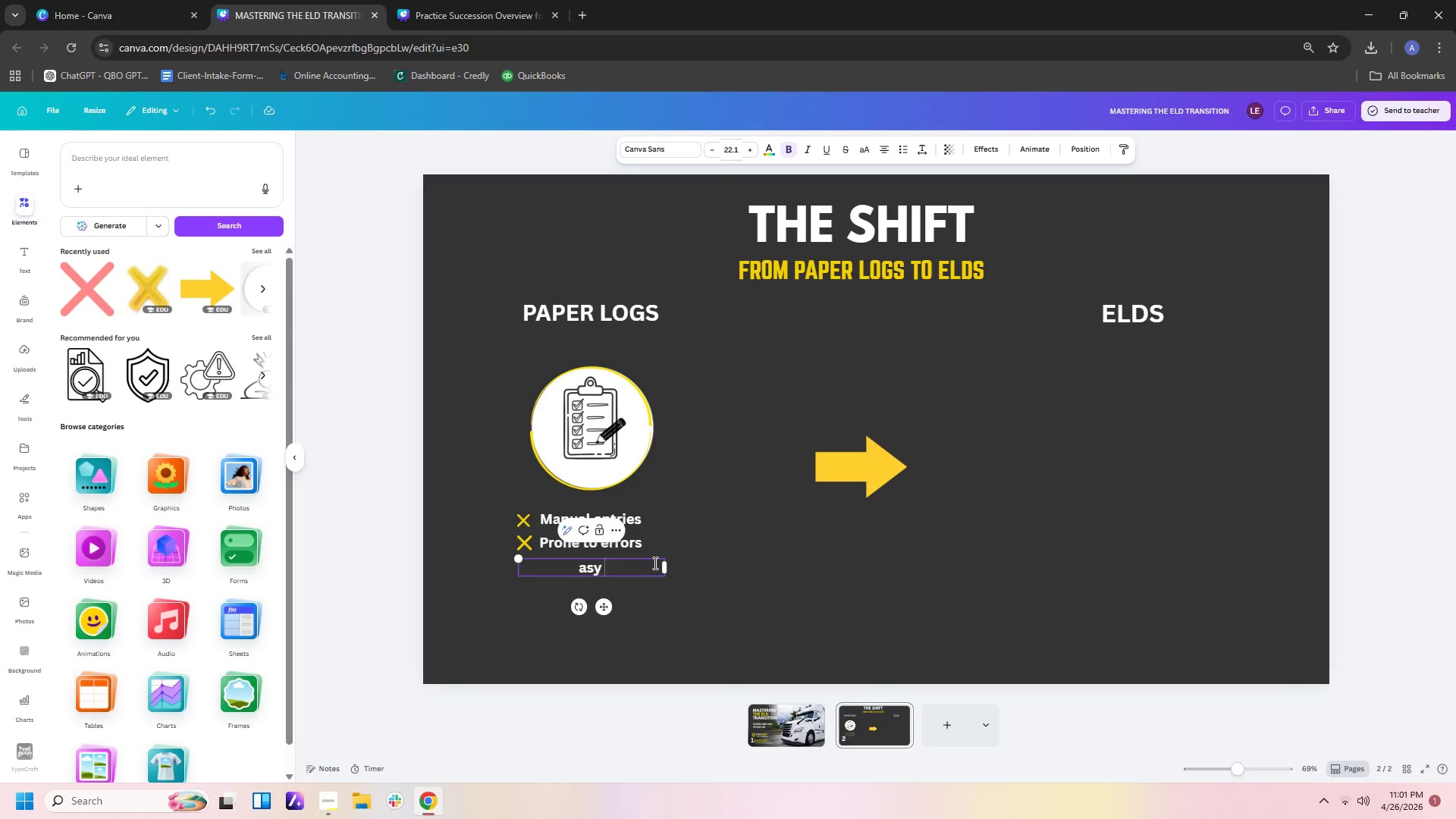 
hold_key(key=Backspace, duration=0.88)
 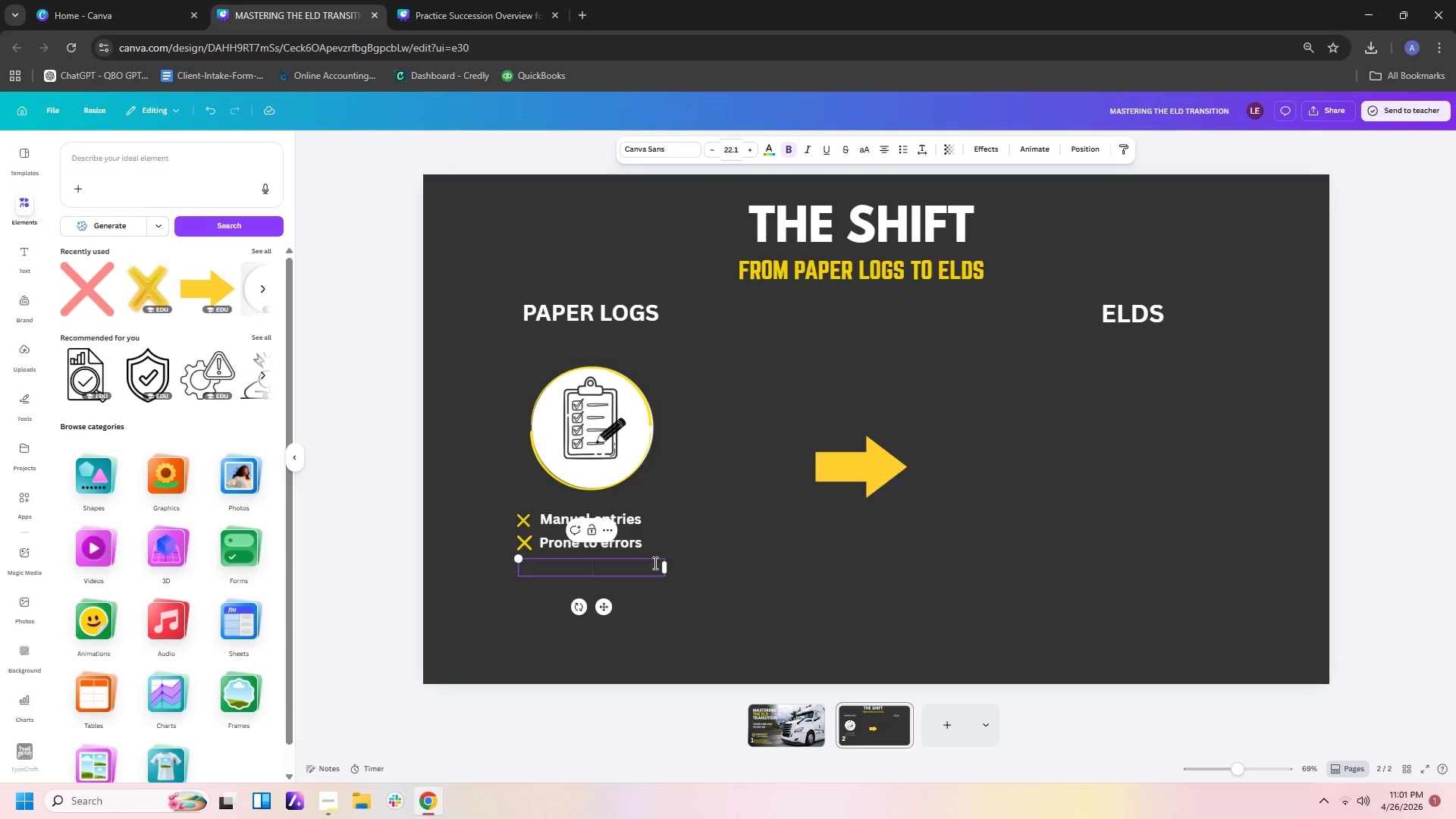 
type(Easy to falsify)
 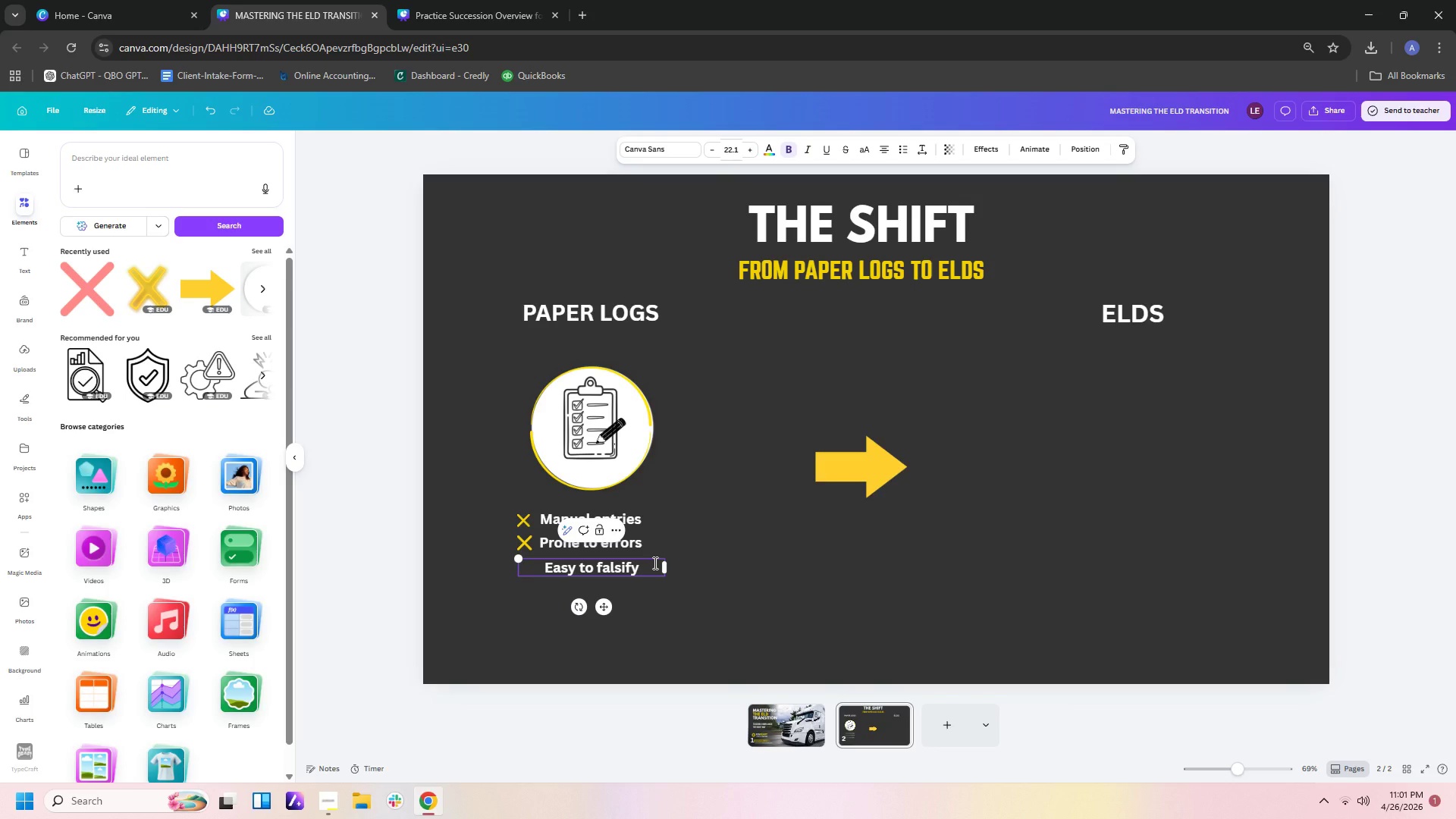 
left_click_drag(start_coordinate=[640, 570], to_coordinate=[633, 571])
 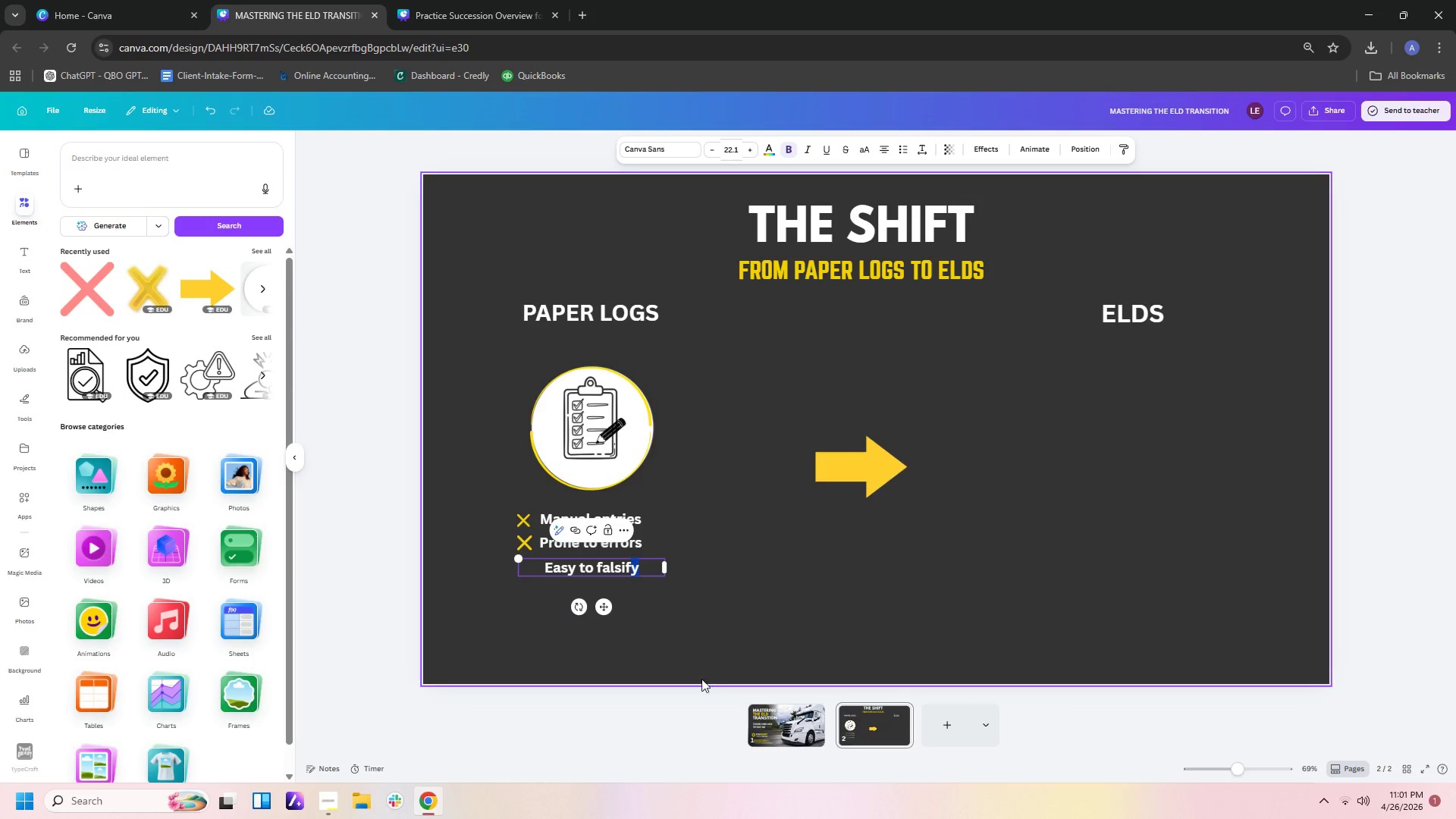 
left_click([664, 708])
 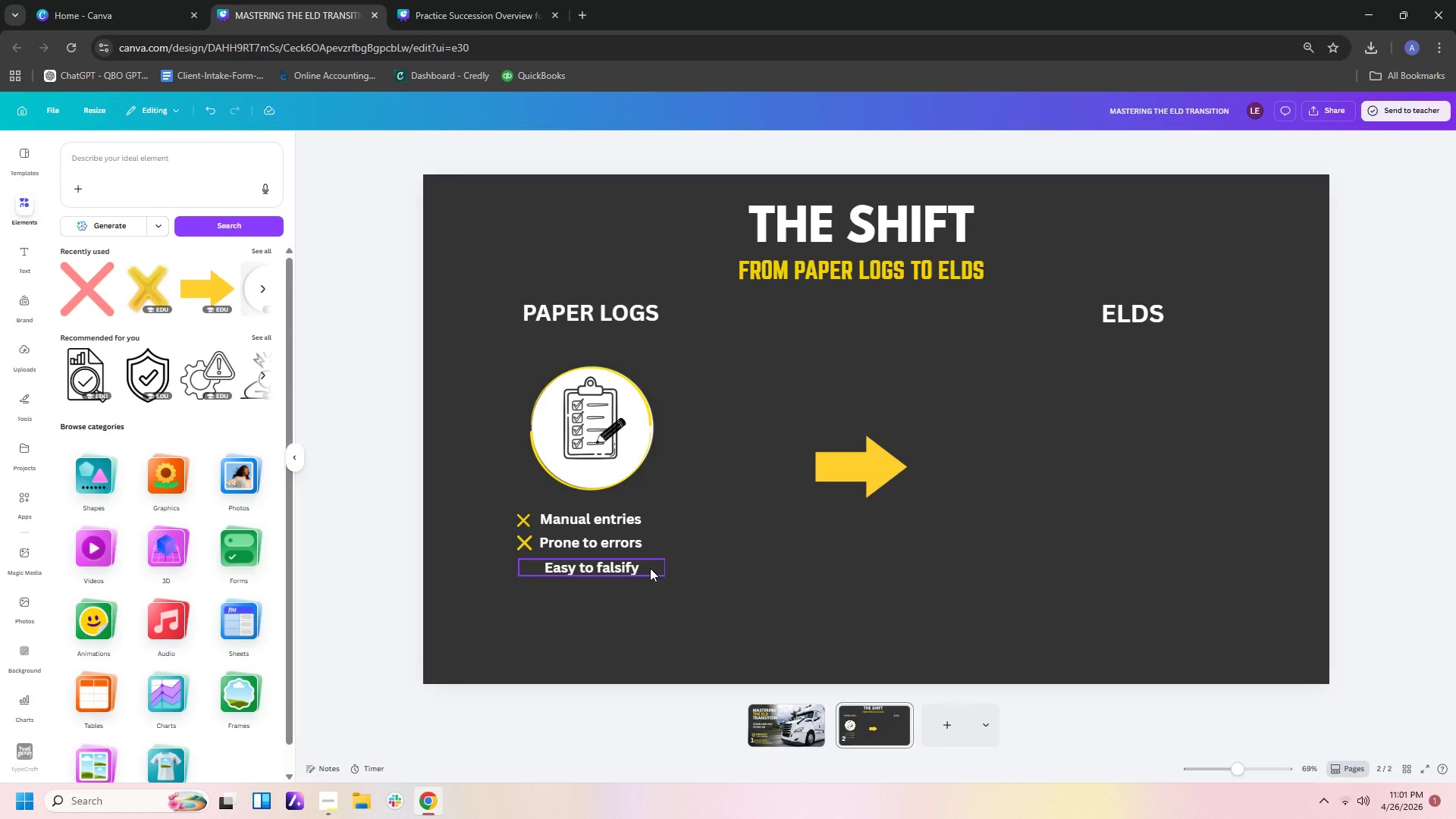 
left_click_drag(start_coordinate=[650, 568], to_coordinate=[644, 566])
 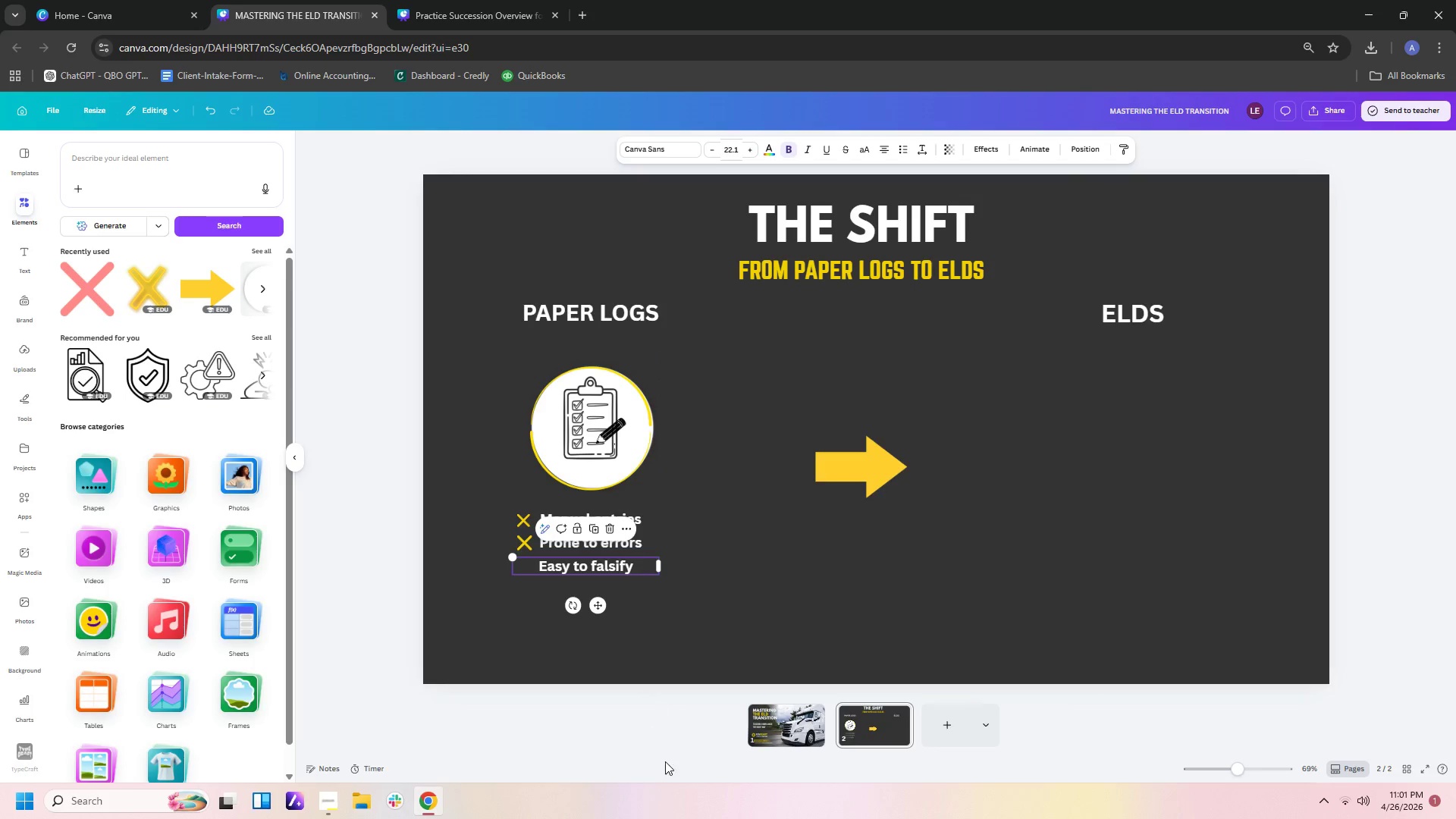 
left_click([667, 767])
 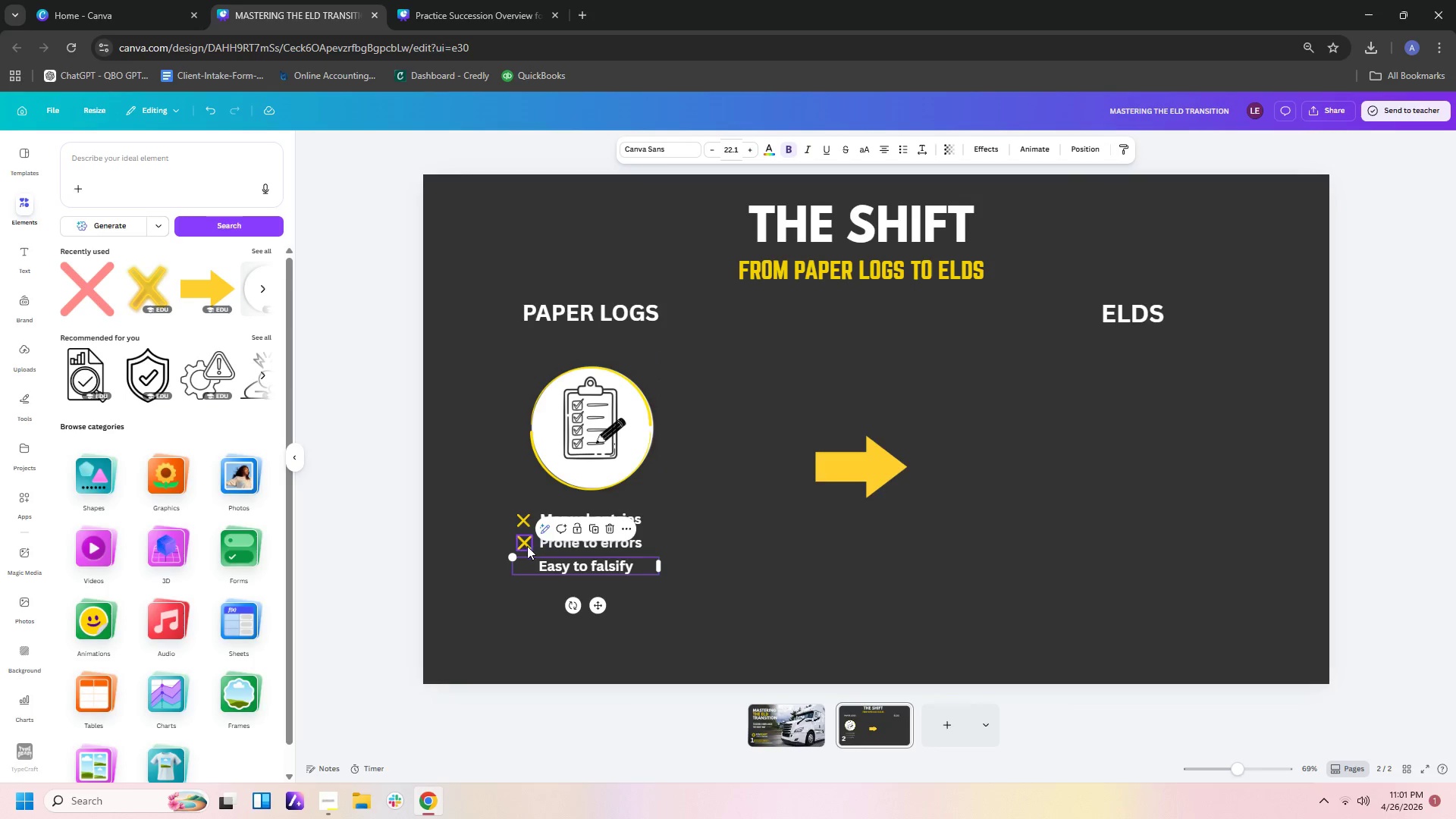 
left_click([527, 546])
 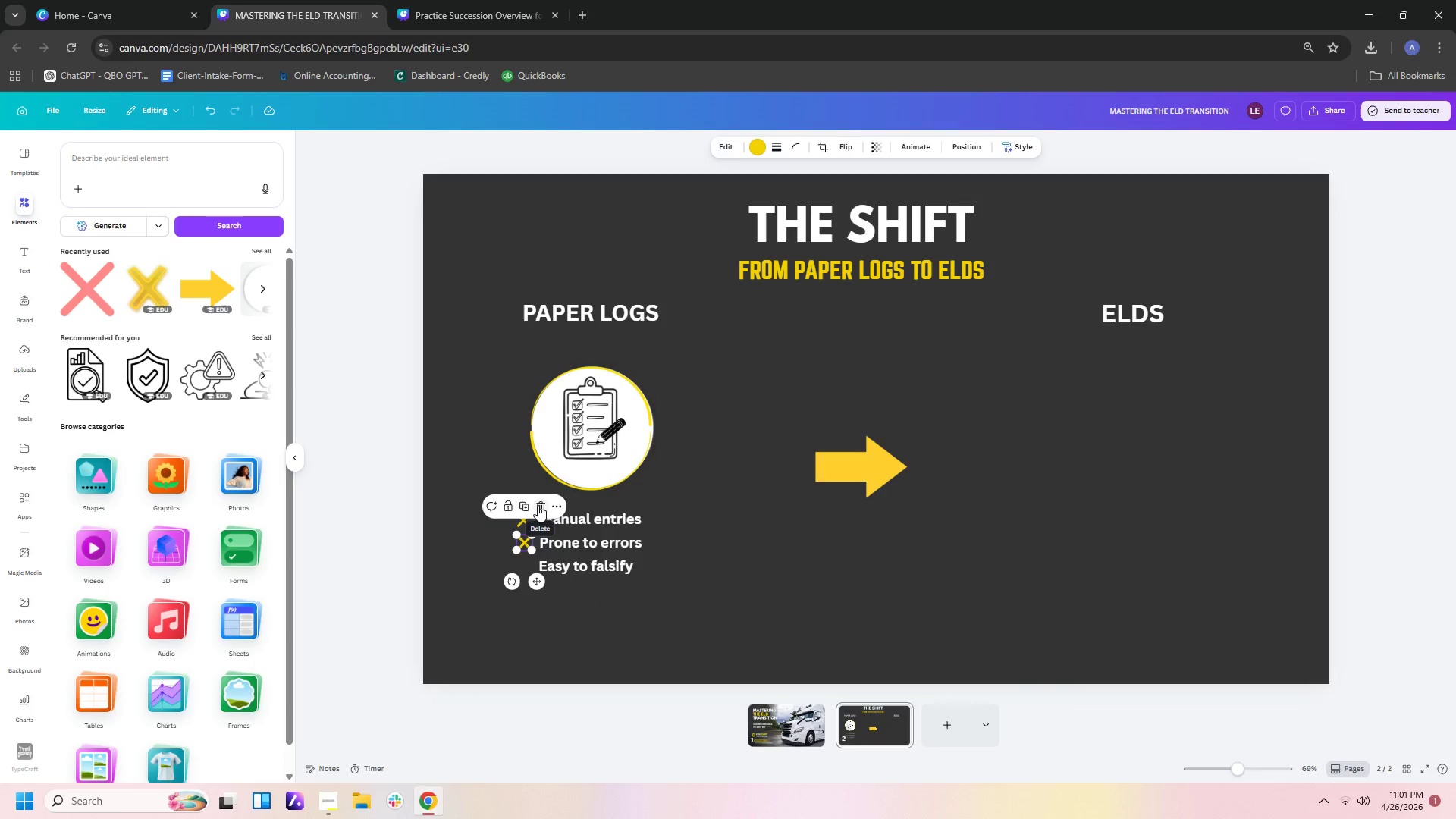 
double_click([582, 430])
 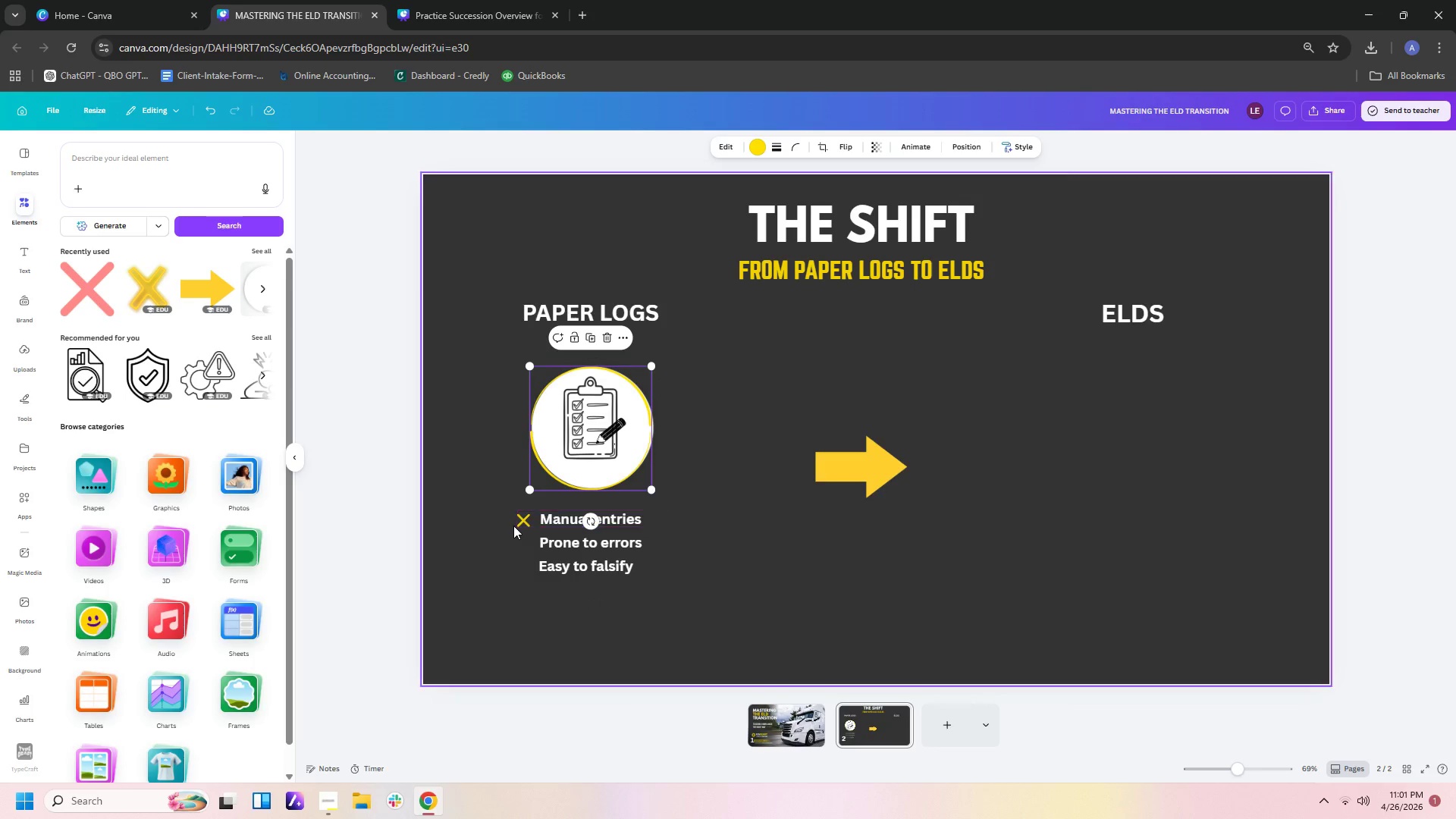 
left_click([519, 524])
 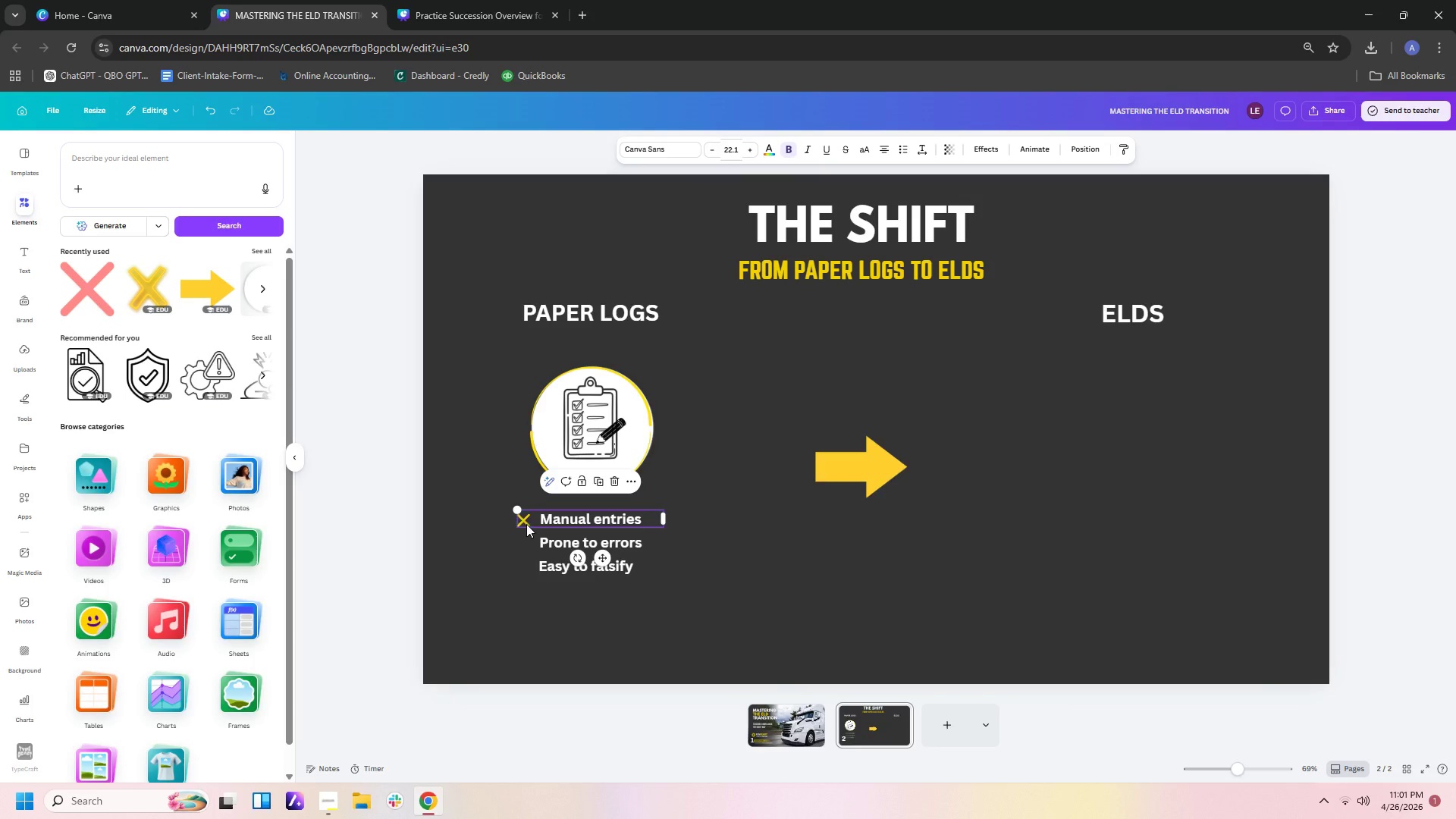 
left_click_drag(start_coordinate=[524, 524], to_coordinate=[531, 524])
 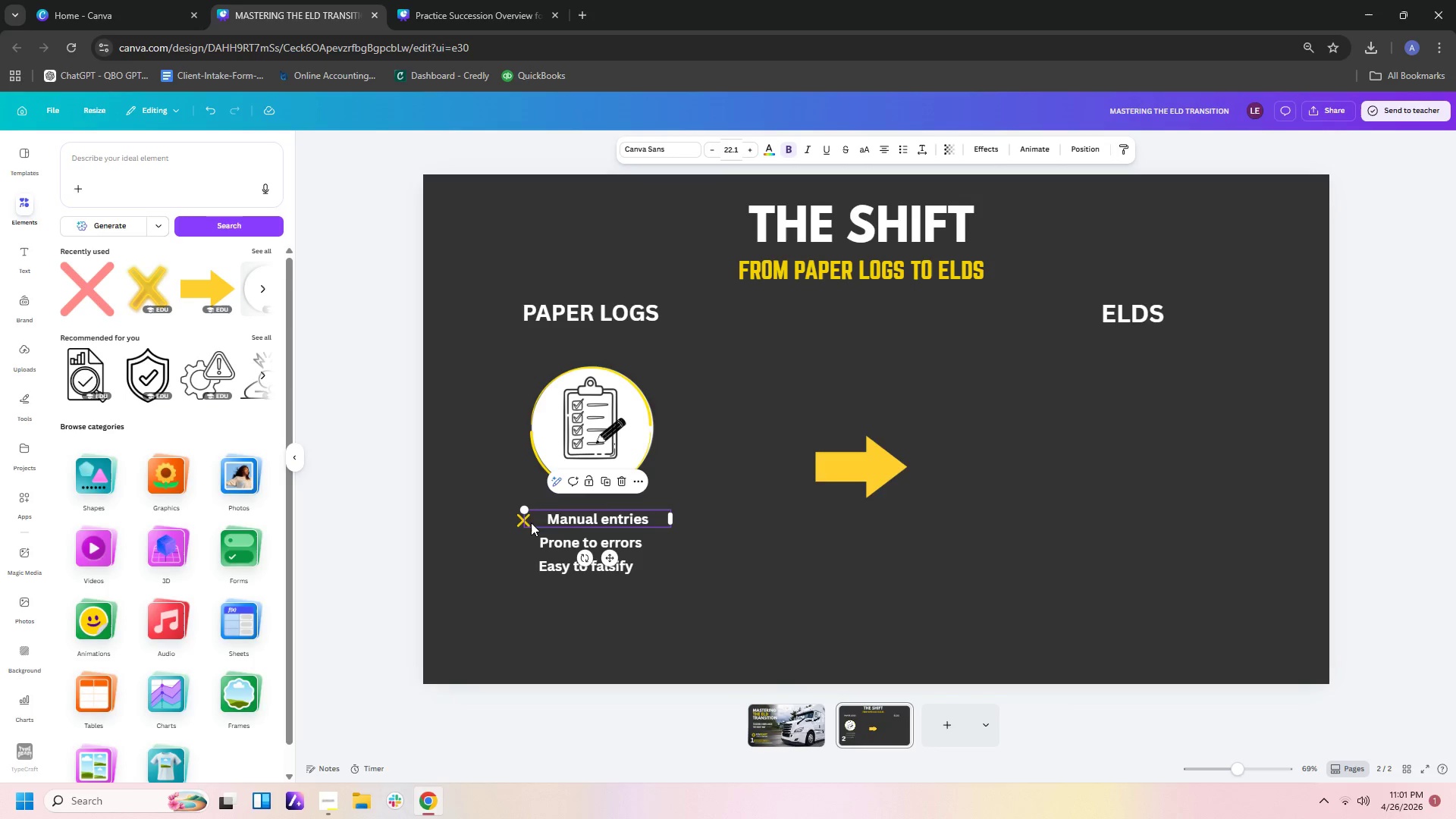 
left_click_drag(start_coordinate=[534, 519], to_coordinate=[552, 518])
 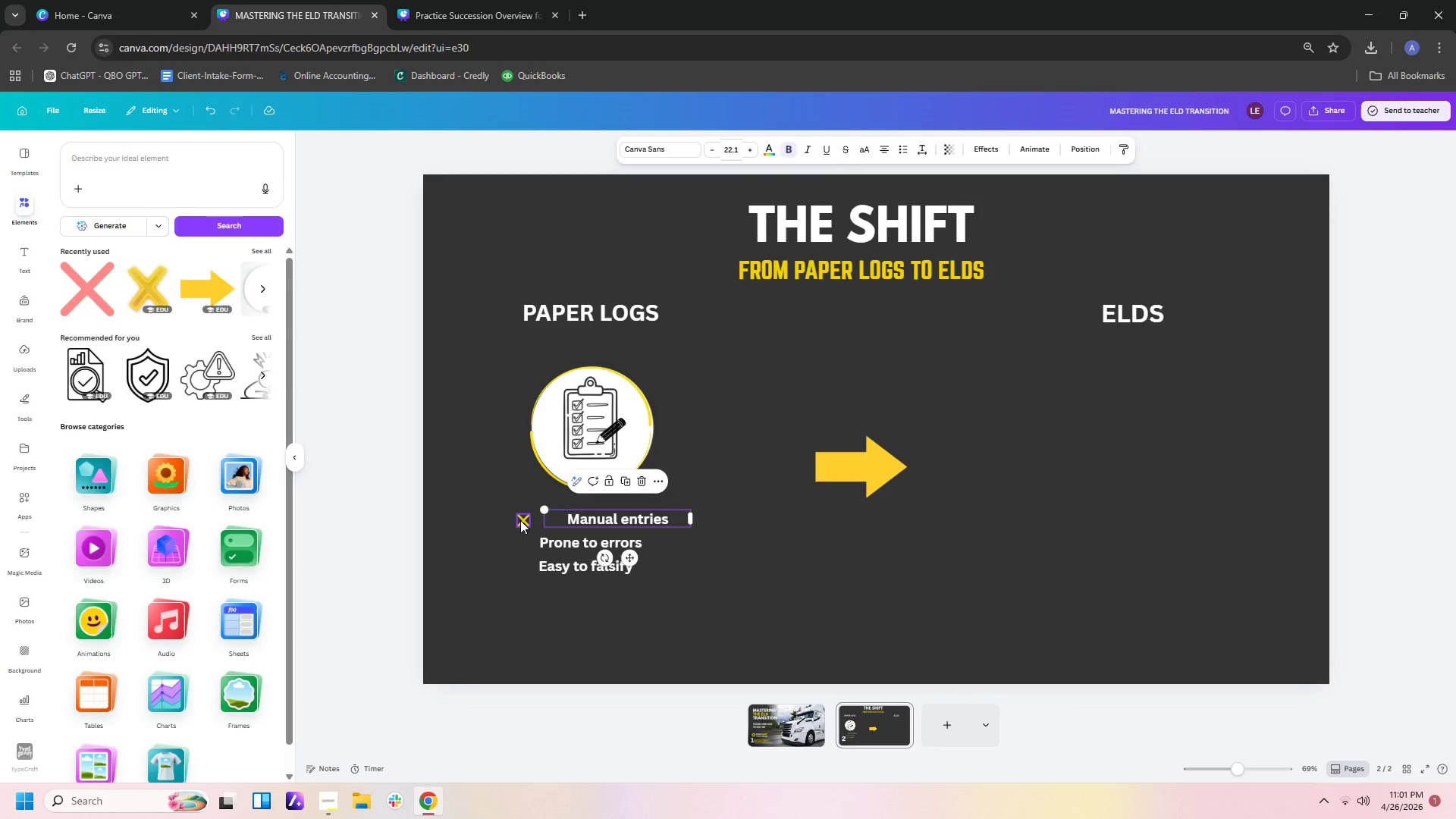 
left_click([520, 520])
 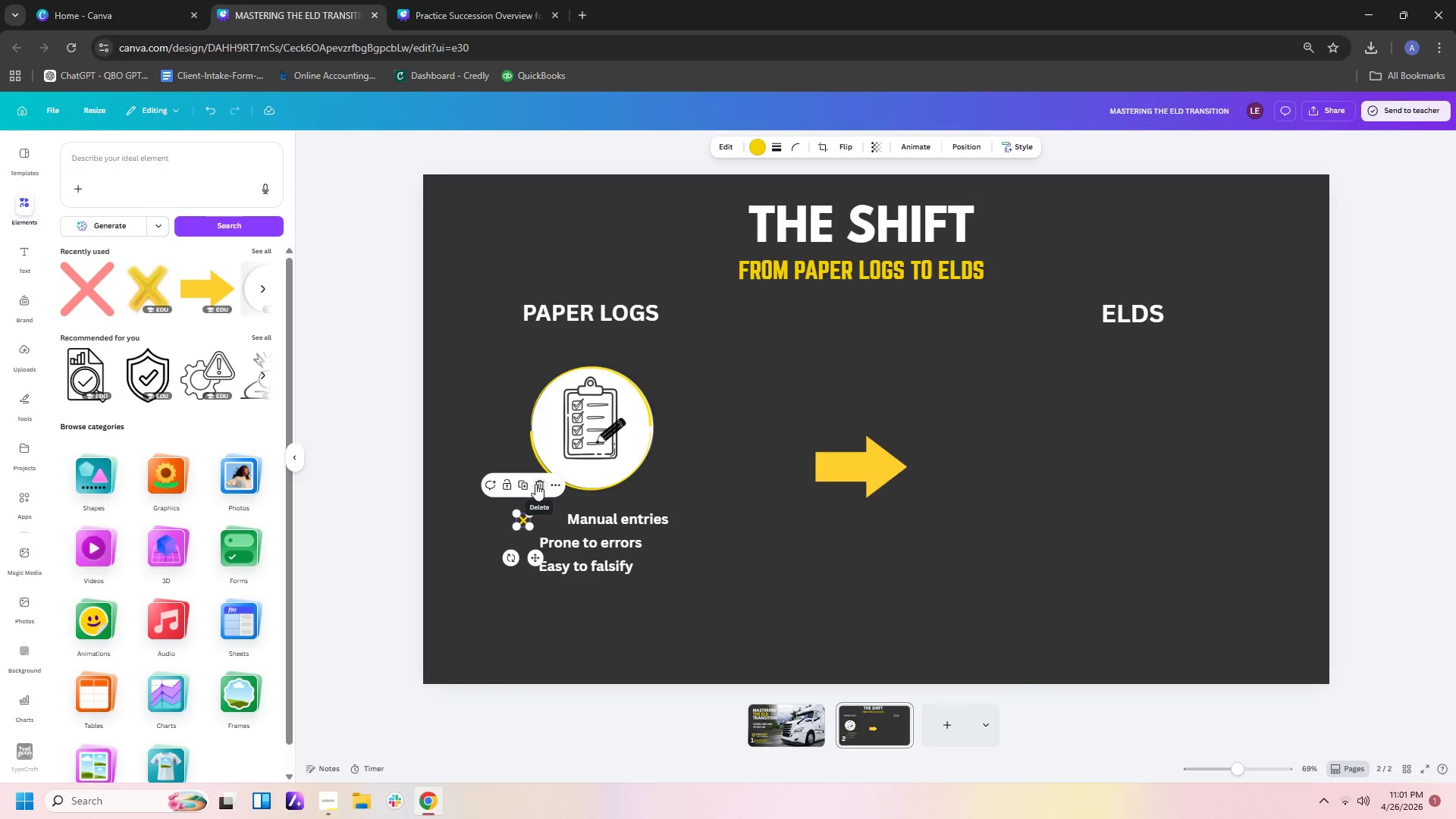 
double_click([557, 431])
 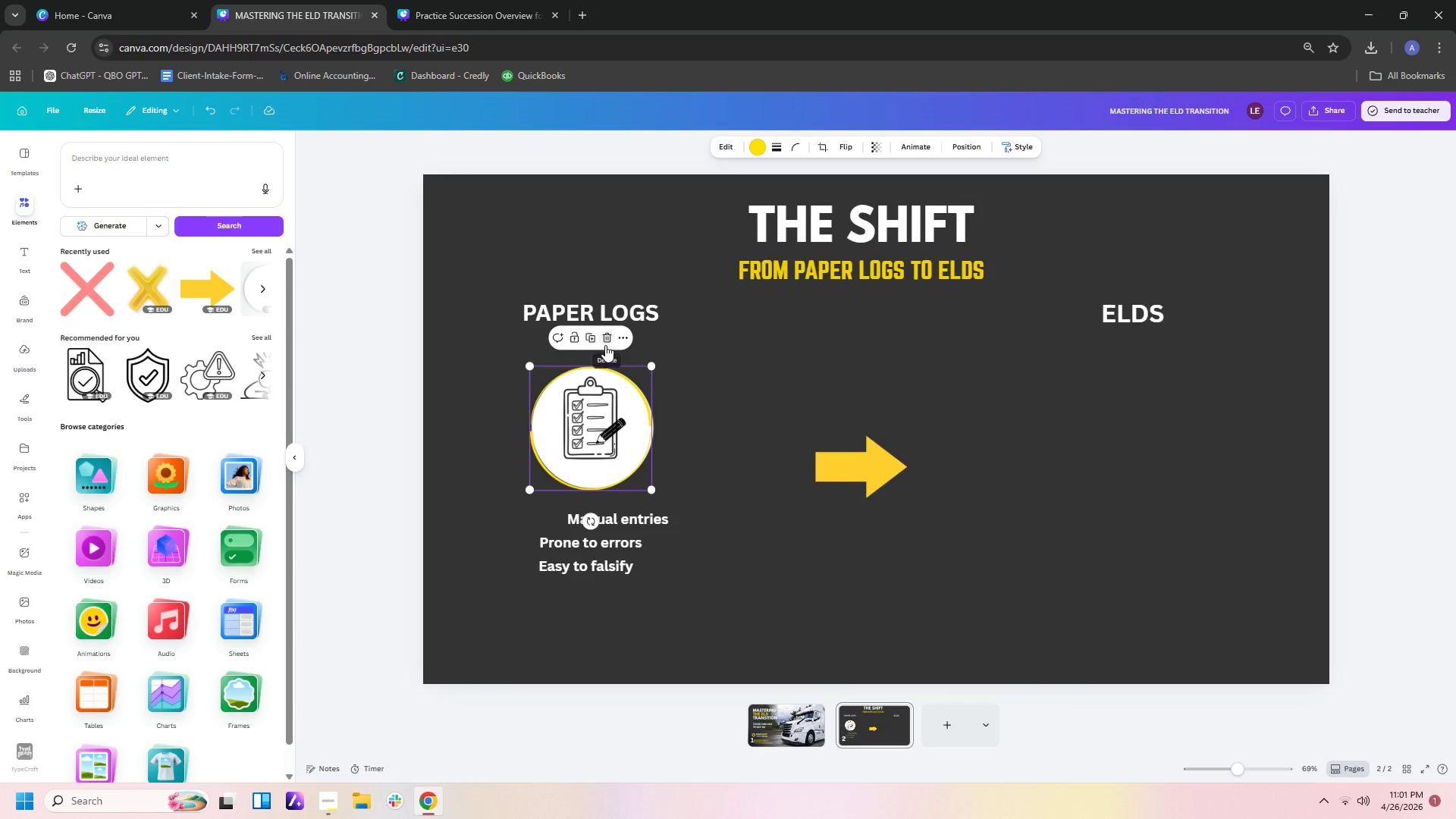 
double_click([597, 435])
 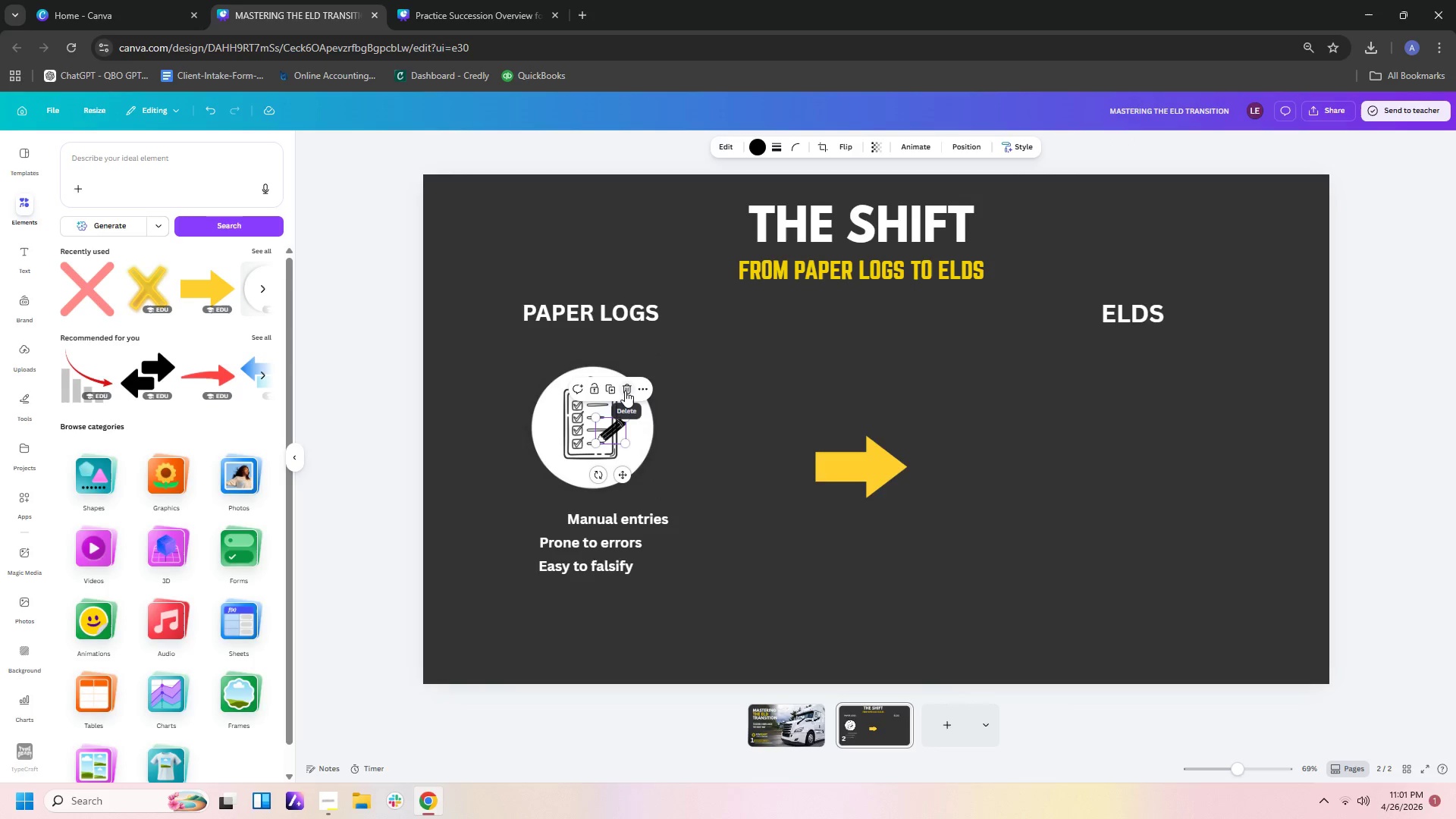 
double_click([601, 403])
 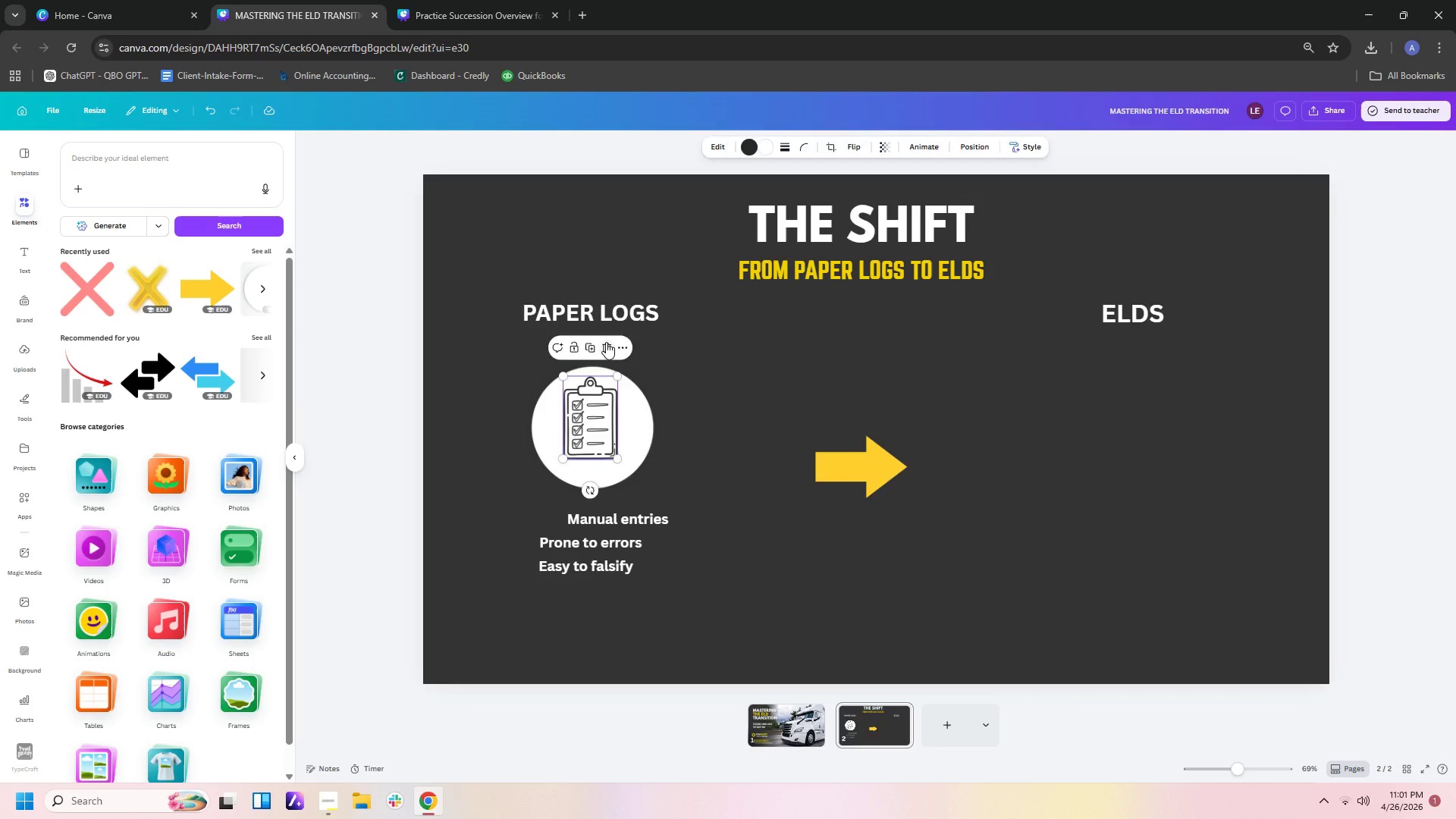 
double_click([588, 428])
 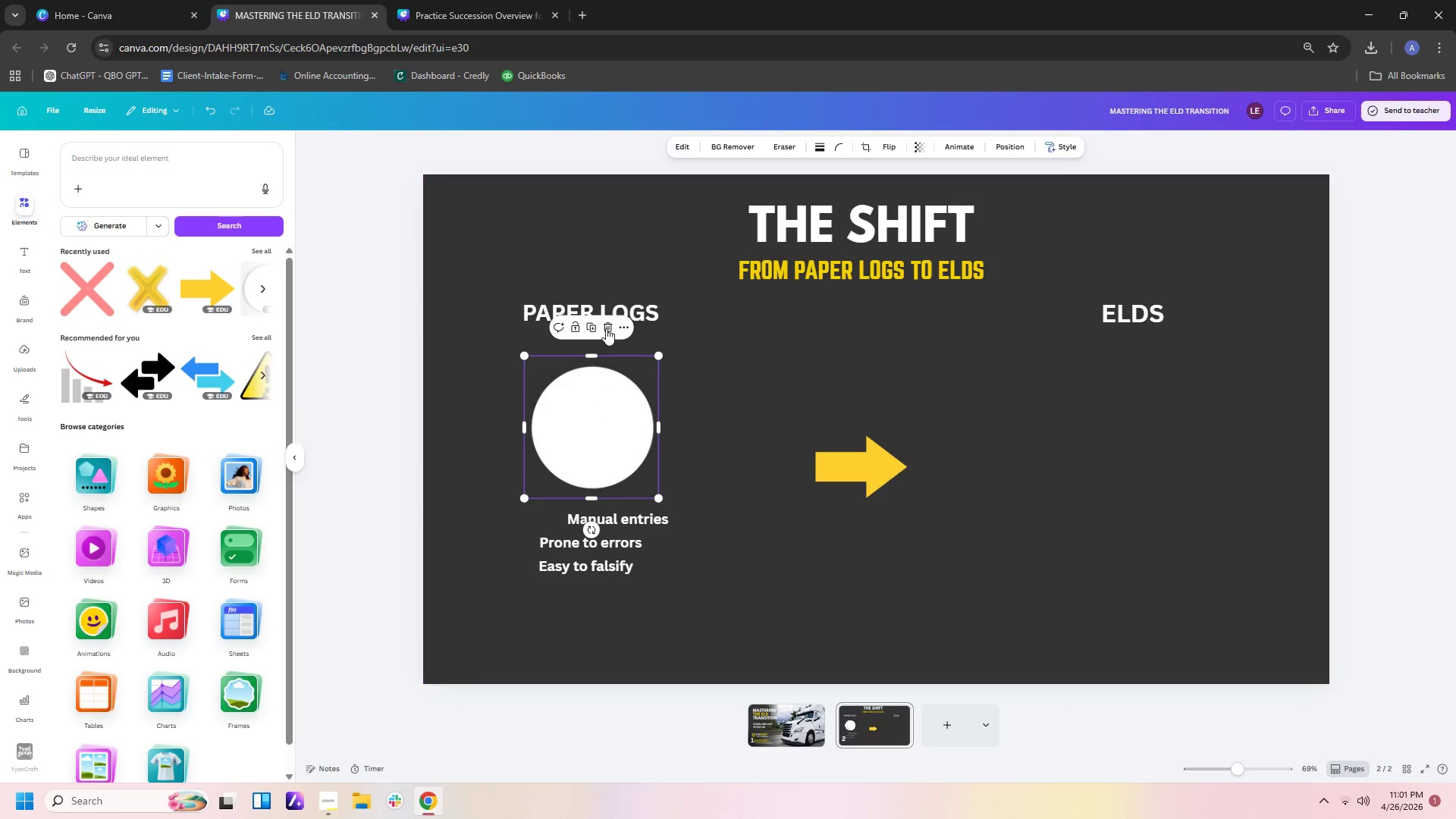 
left_click([607, 326])
 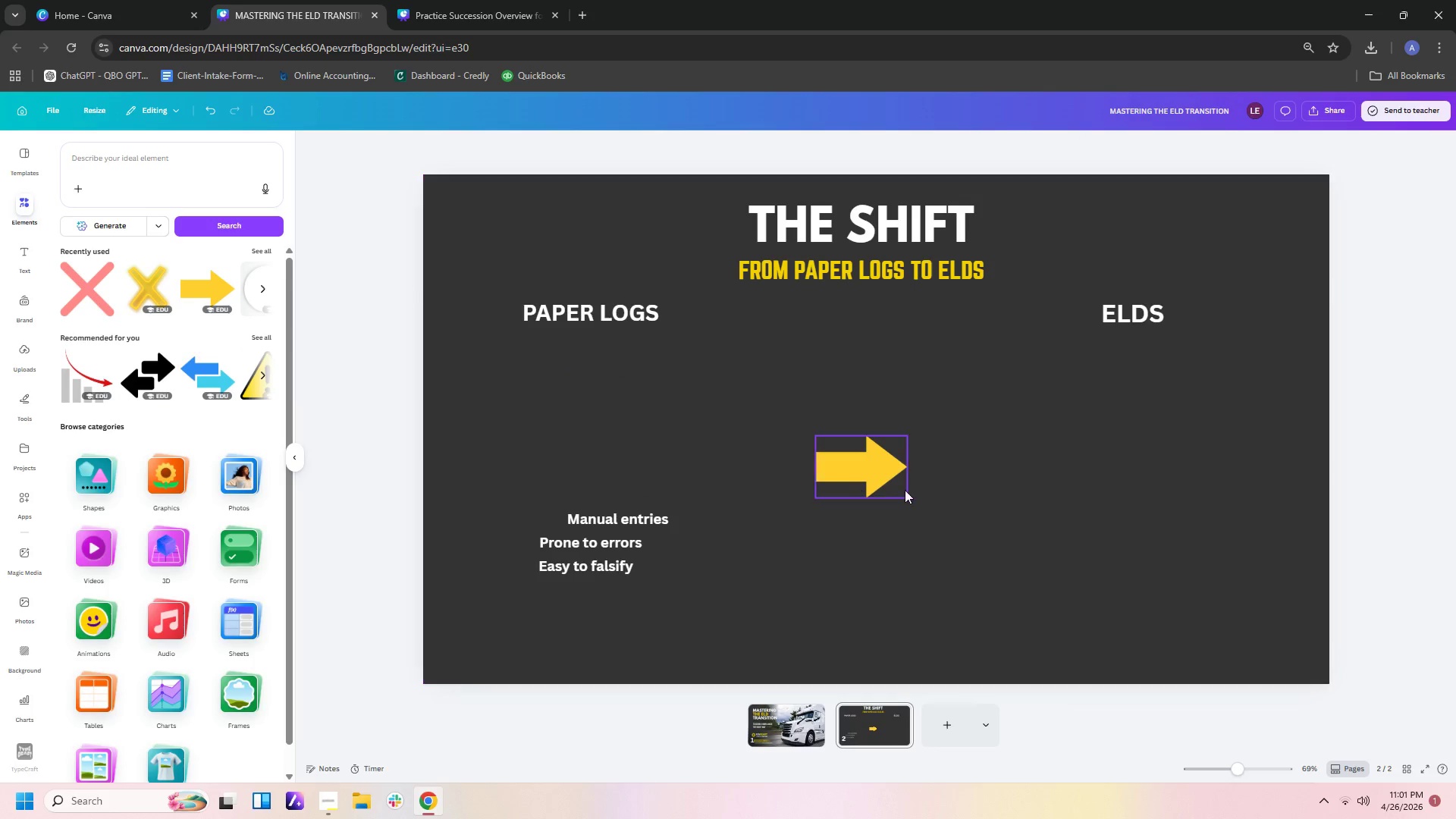 
left_click([902, 489])
 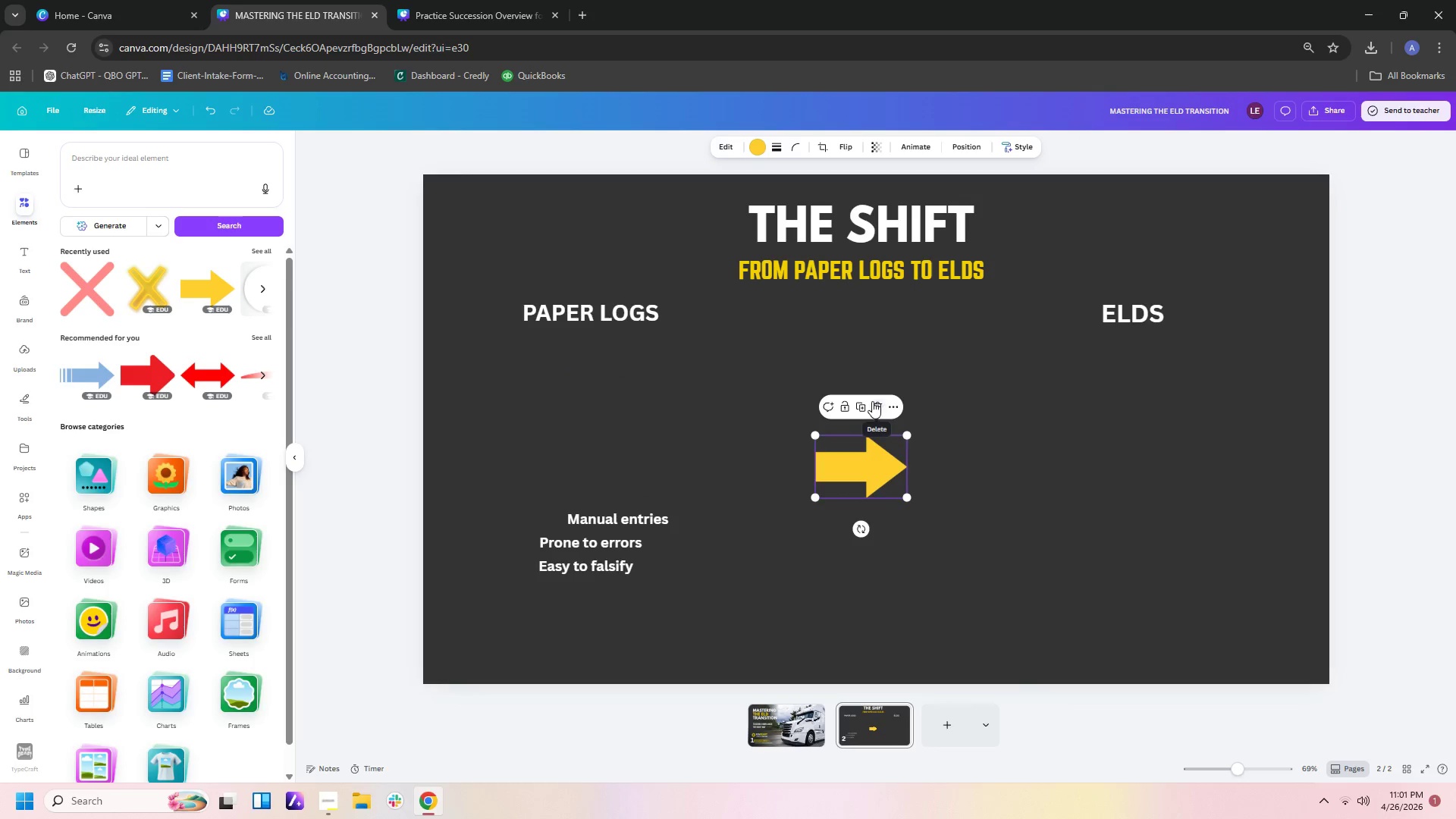 
left_click([875, 401])
 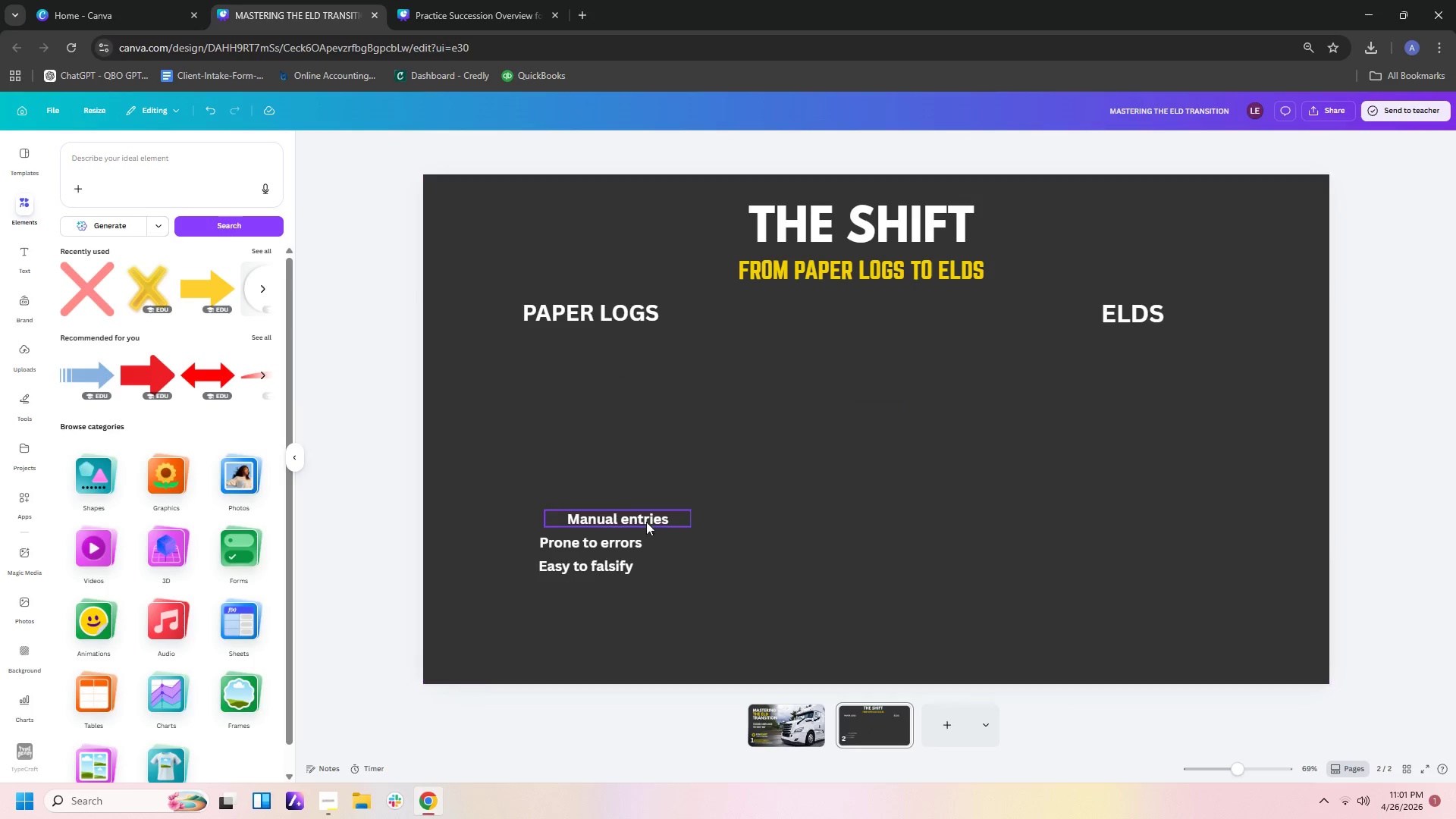 
left_click_drag(start_coordinate=[641, 526], to_coordinate=[613, 529])
 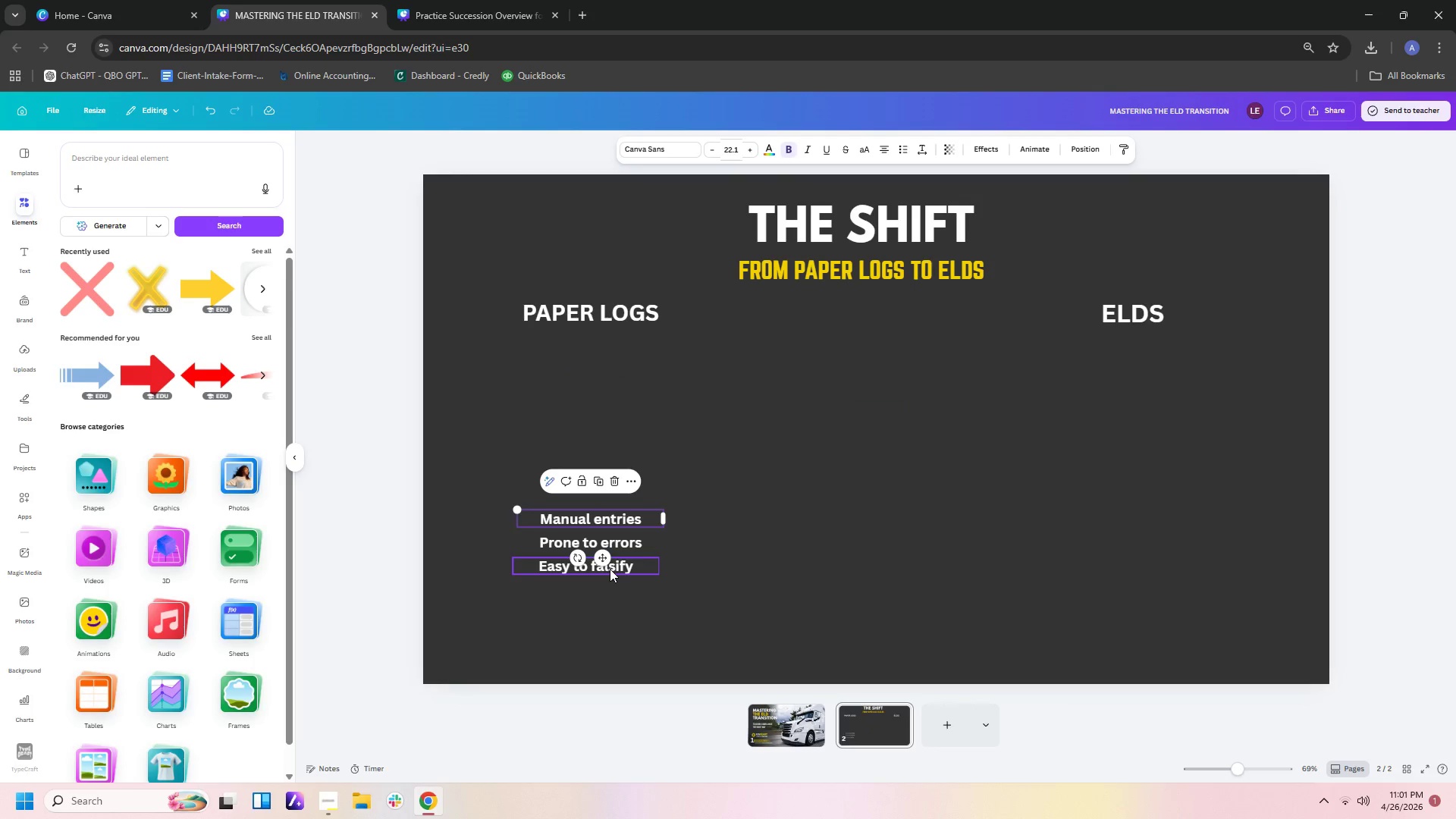 
left_click([610, 569])
 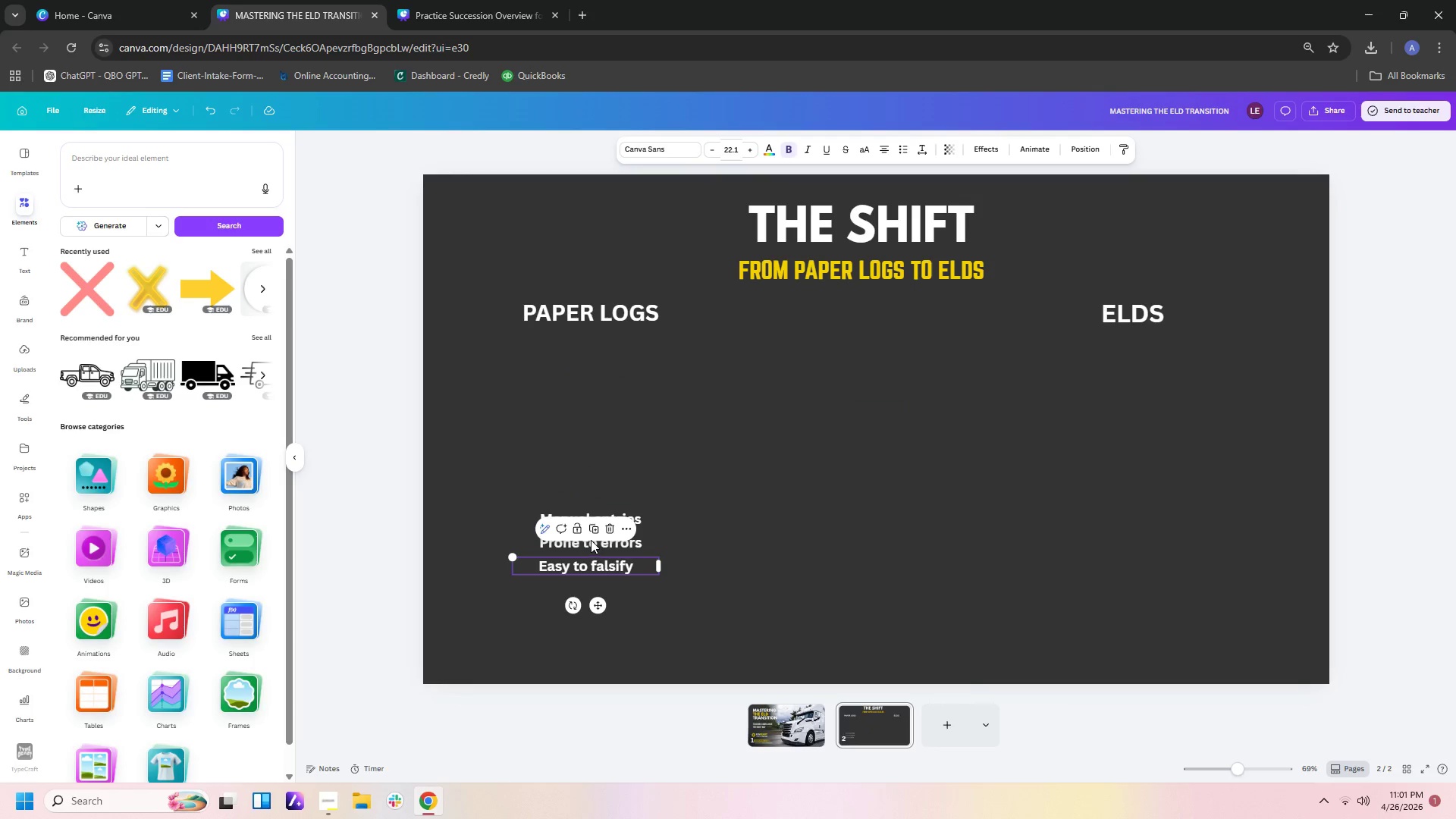 
left_click([593, 532])
 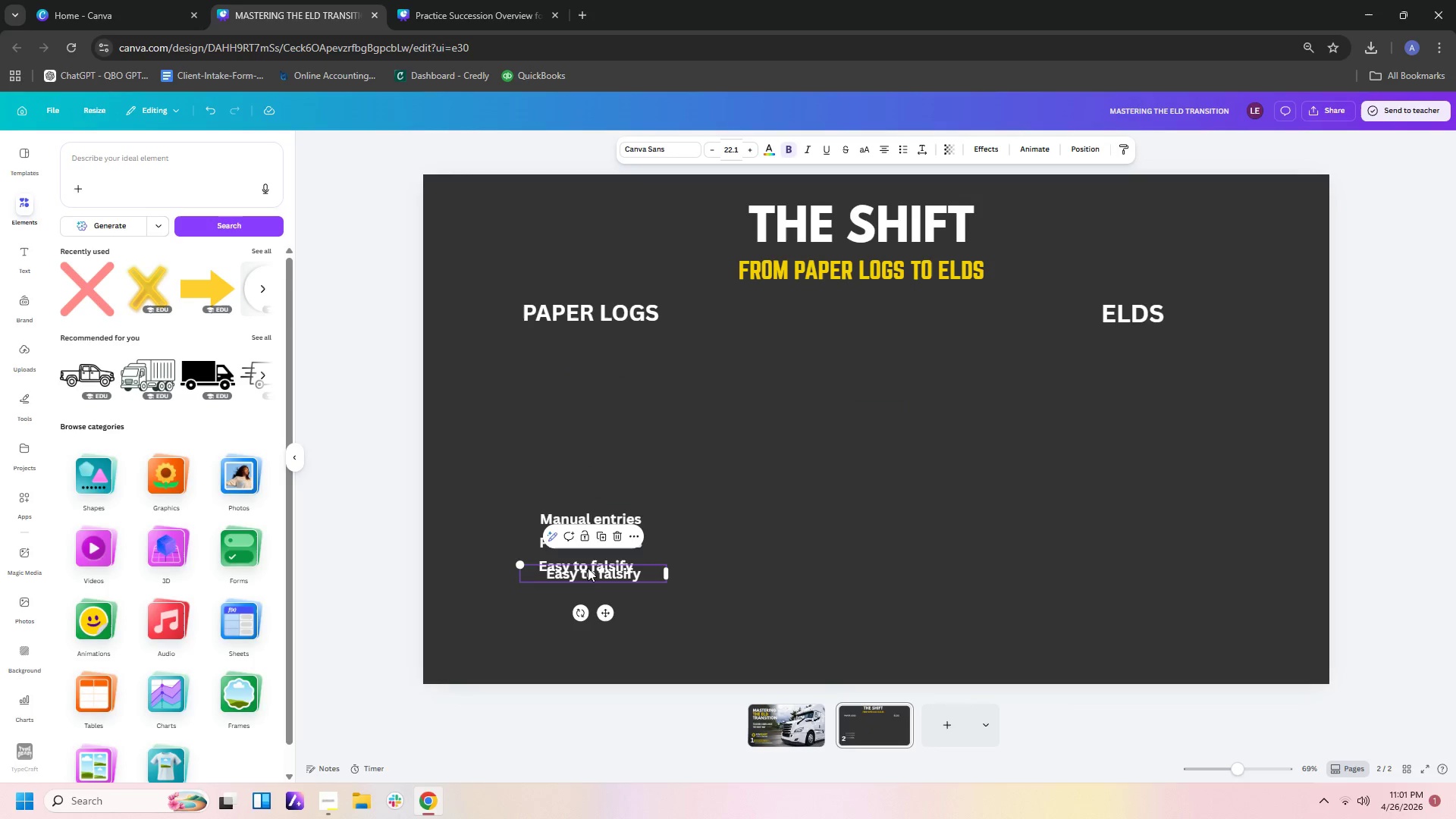 
left_click_drag(start_coordinate=[583, 573], to_coordinate=[575, 596])
 